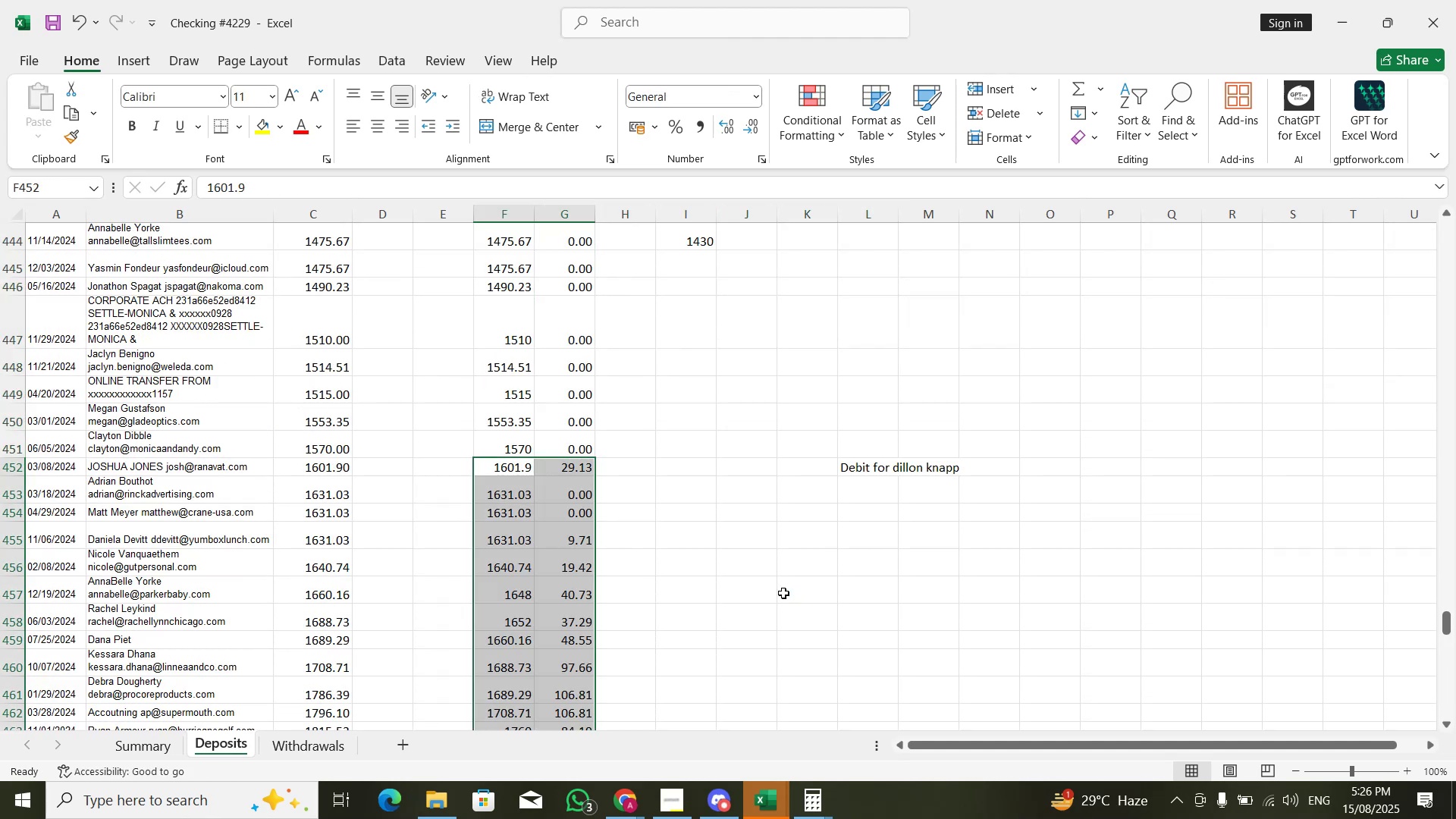 
key(ArrowRight)
 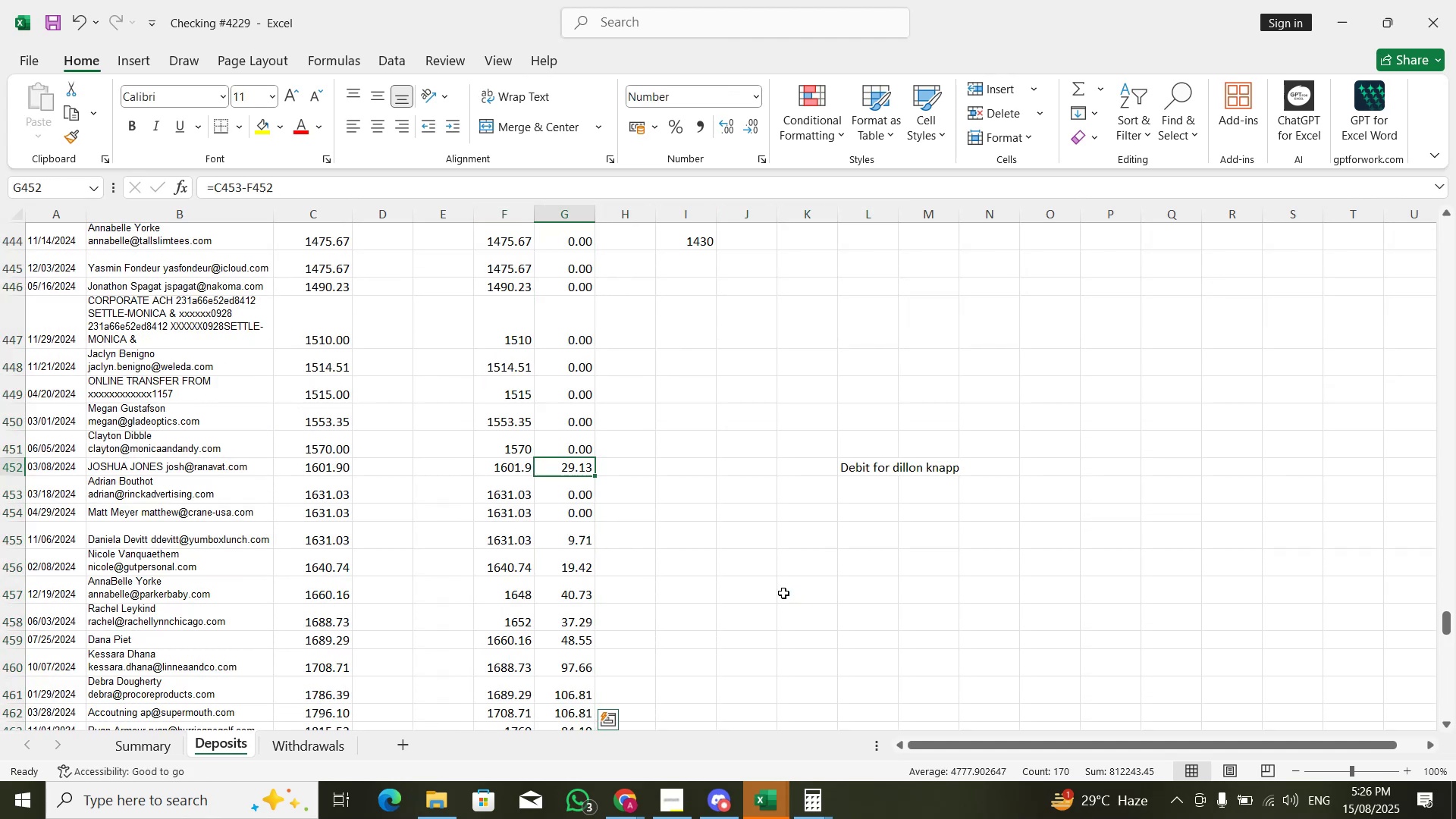 
key(ArrowUp)
 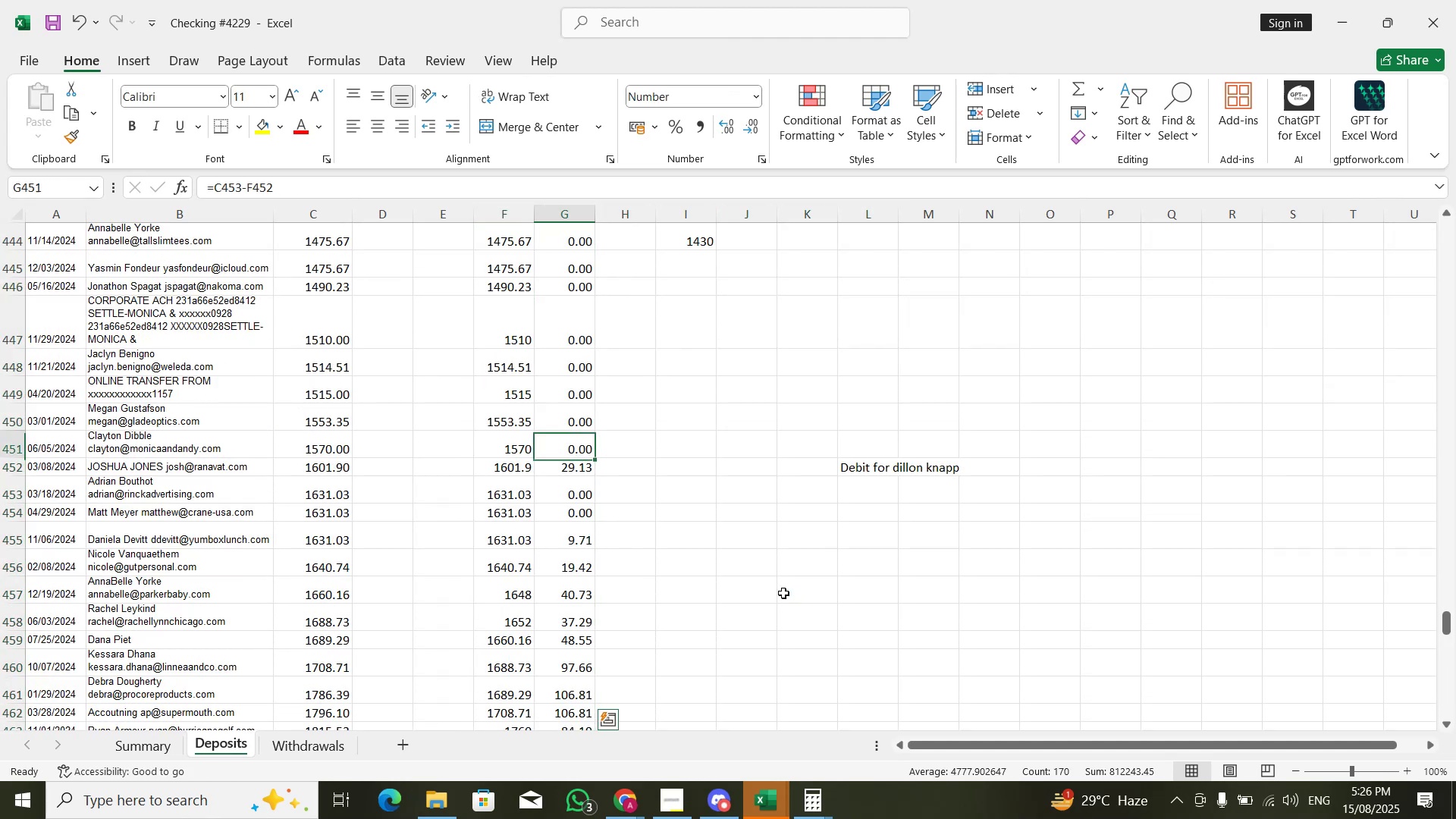 
key(Control+Shift+ShiftLeft)
 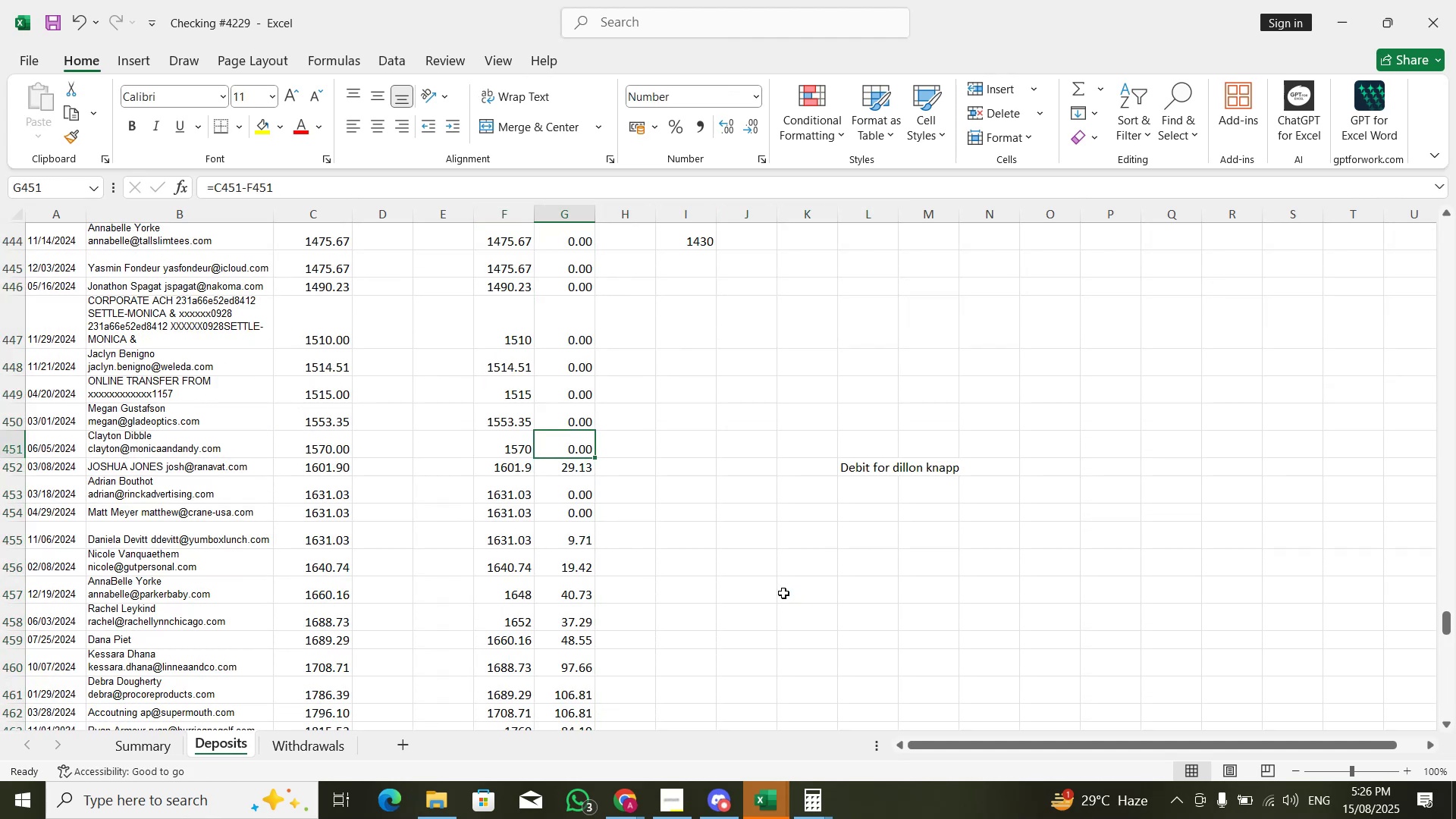 
key(Control+Shift+ArrowDown)
 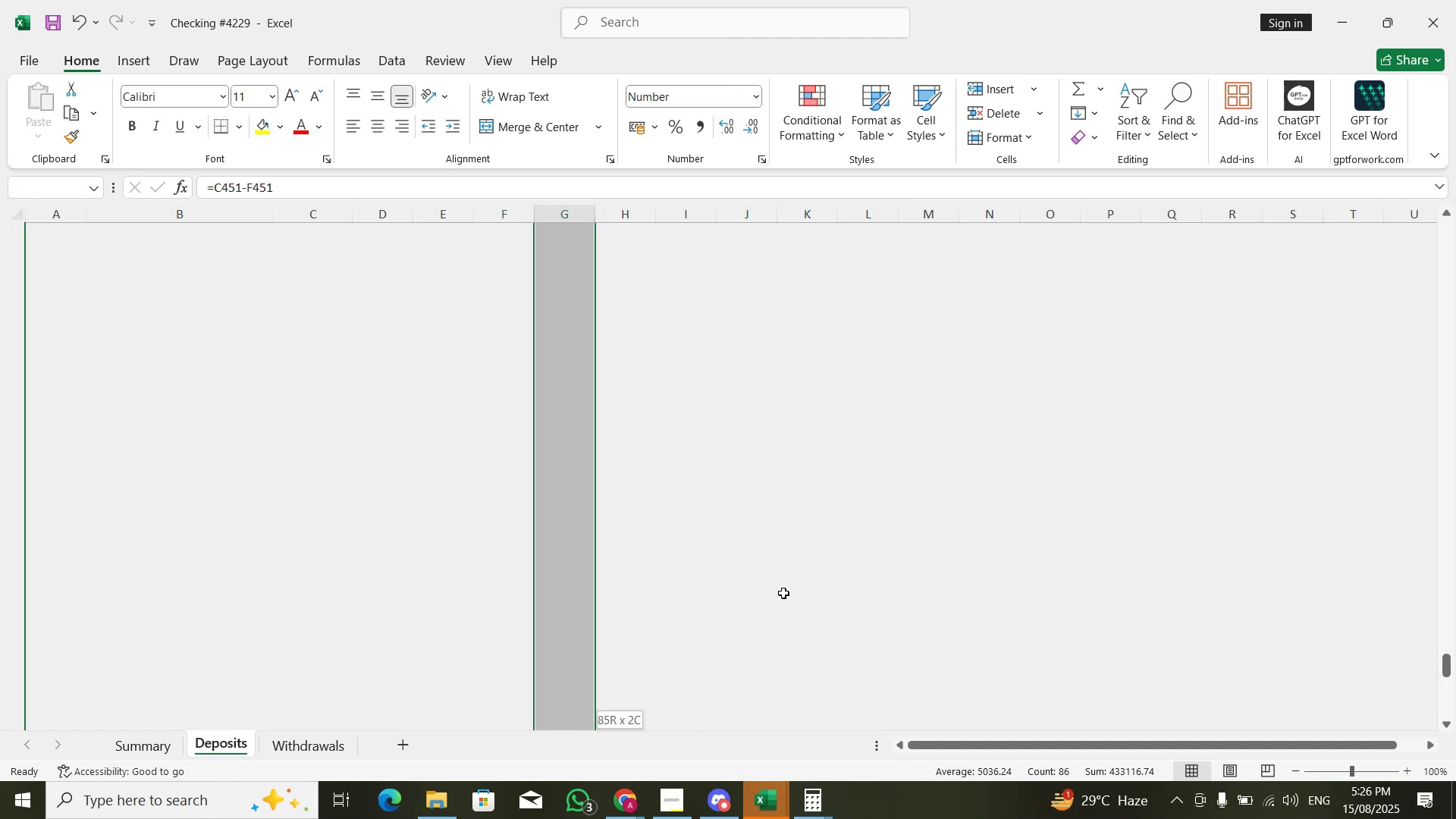 
key(Control+D)
 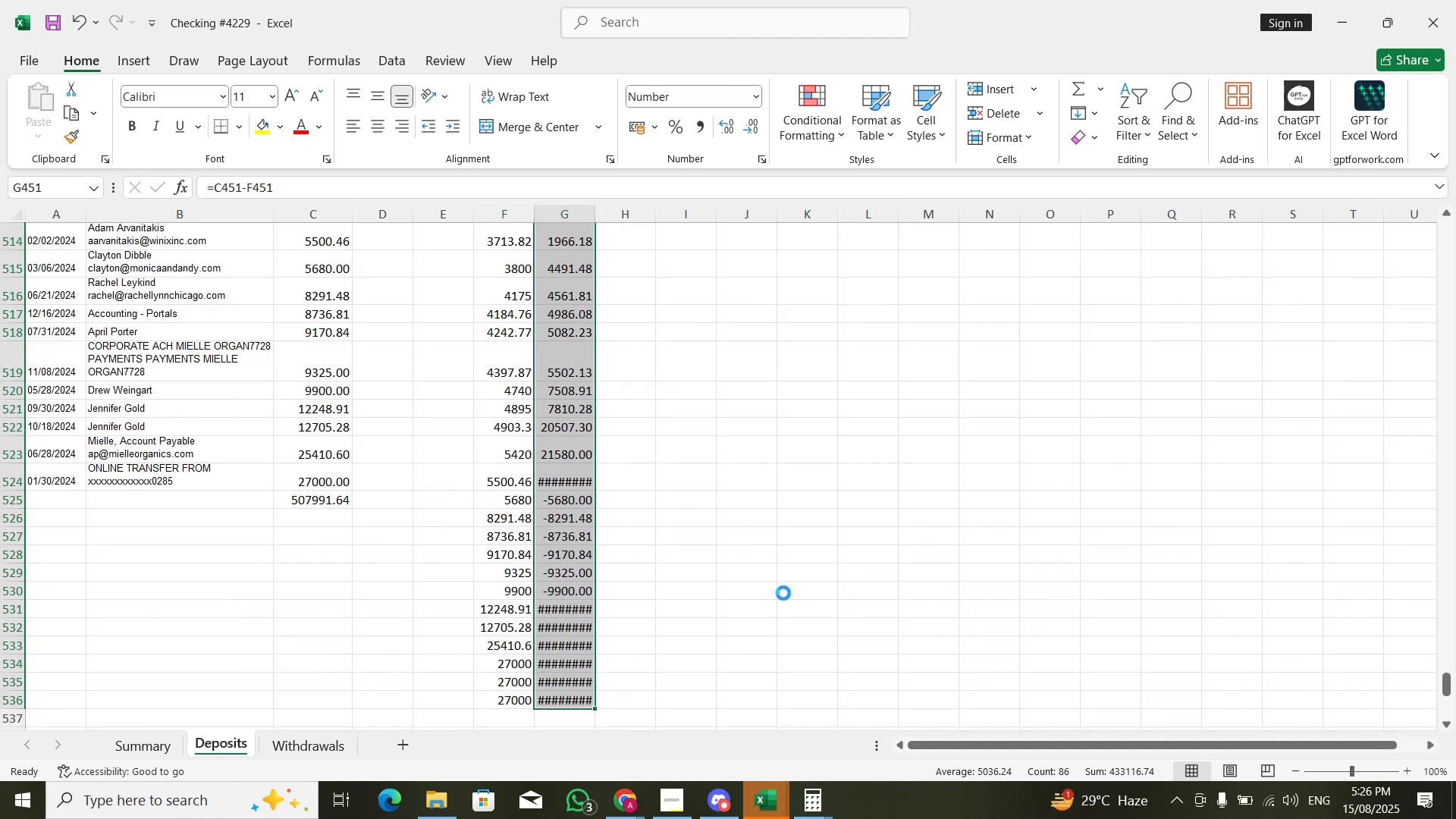 
hold_key(key=ArrowDown, duration=0.95)
 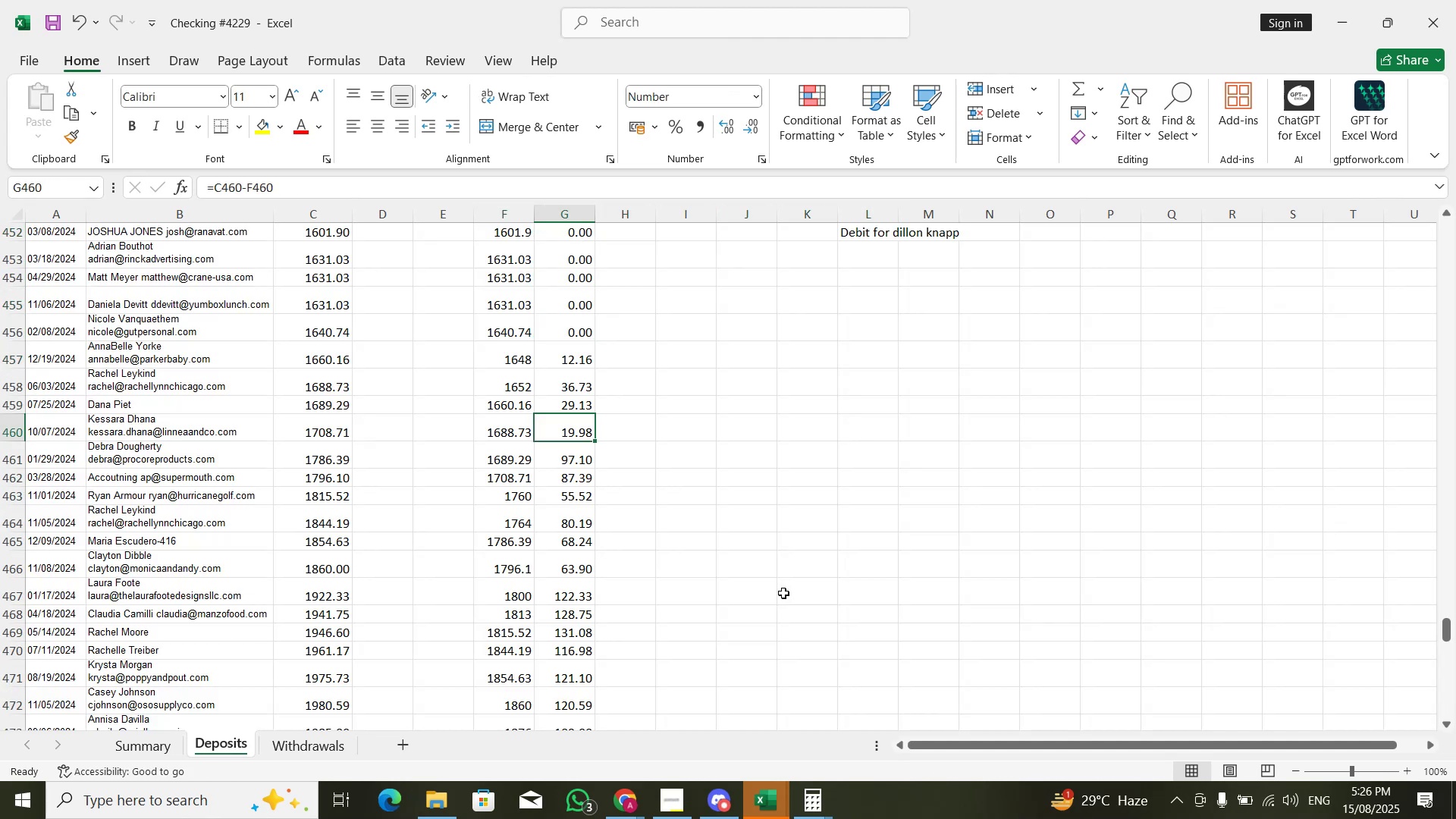 
hold_key(key=ArrowDown, duration=4.52)
 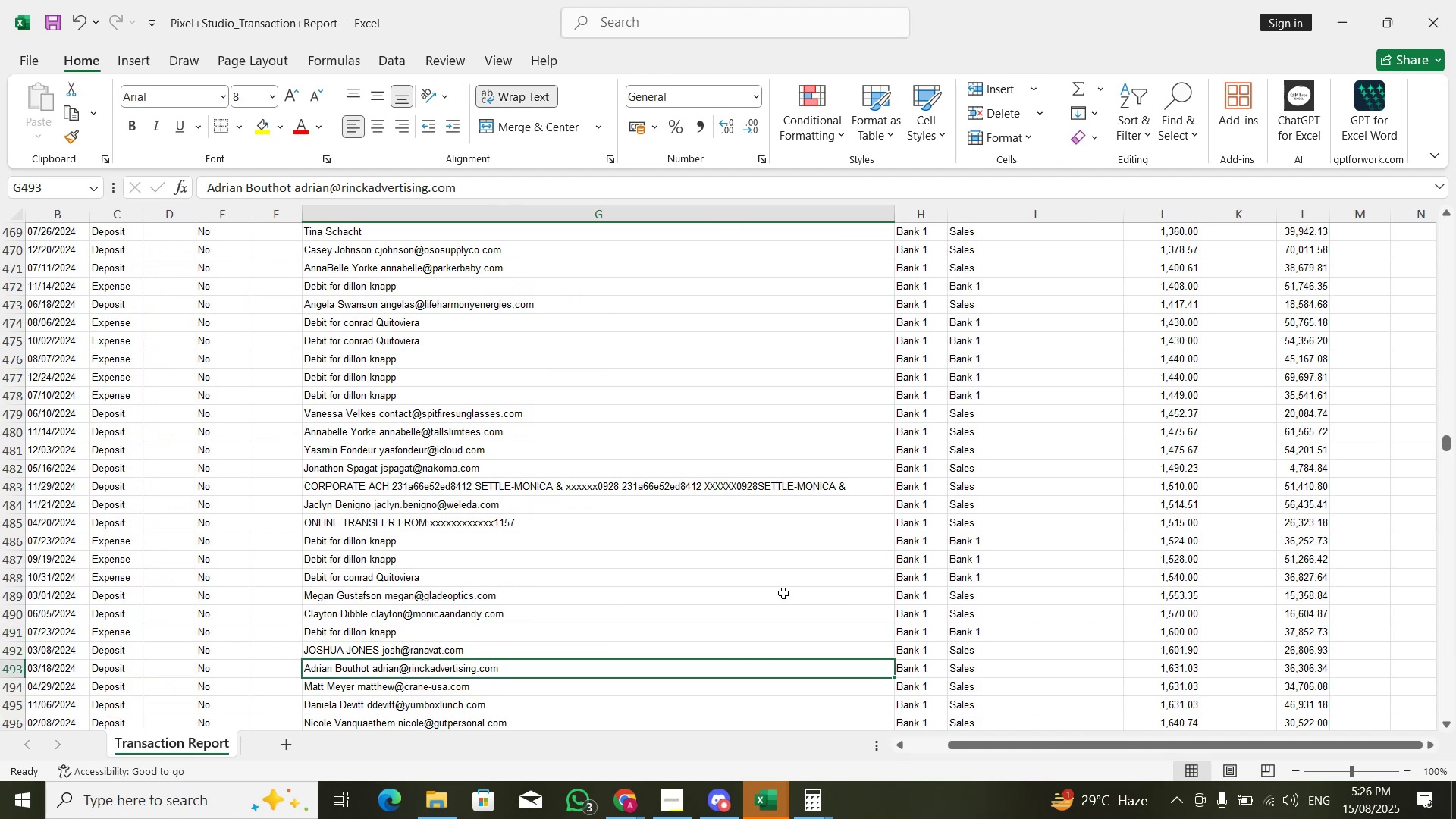 
key(ArrowUp)
 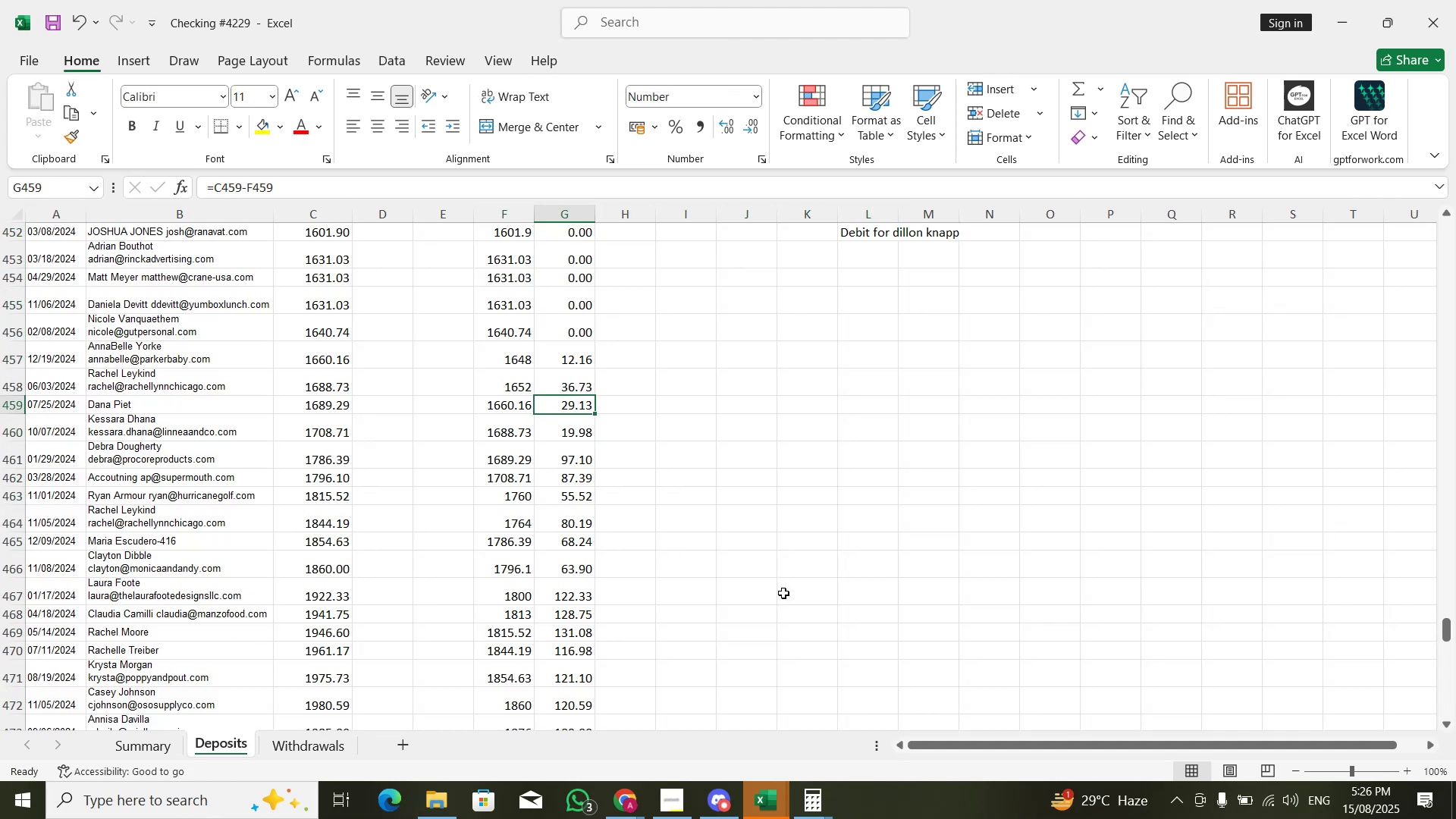 
key(ArrowLeft)
 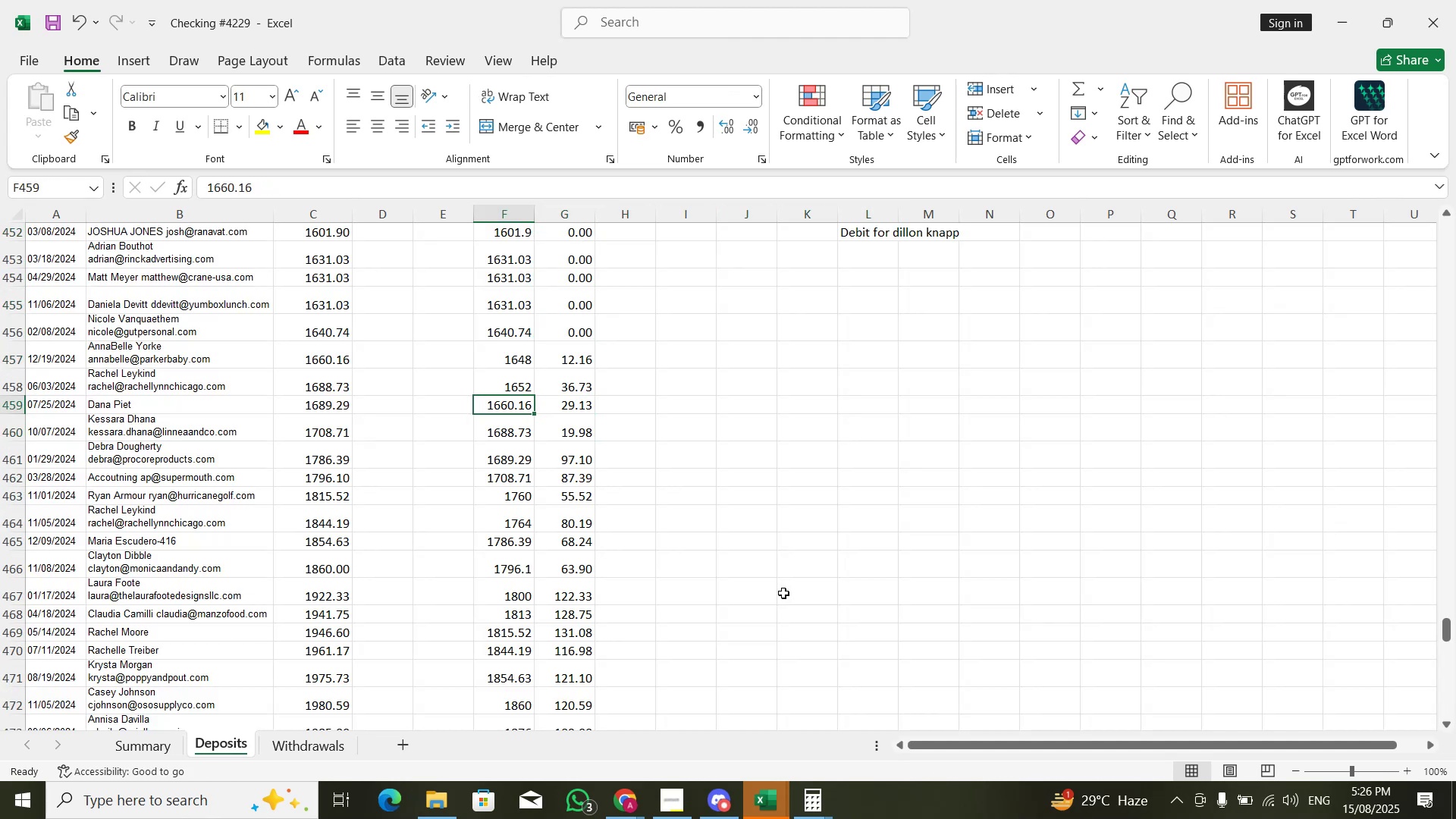 
key(ArrowUp)
 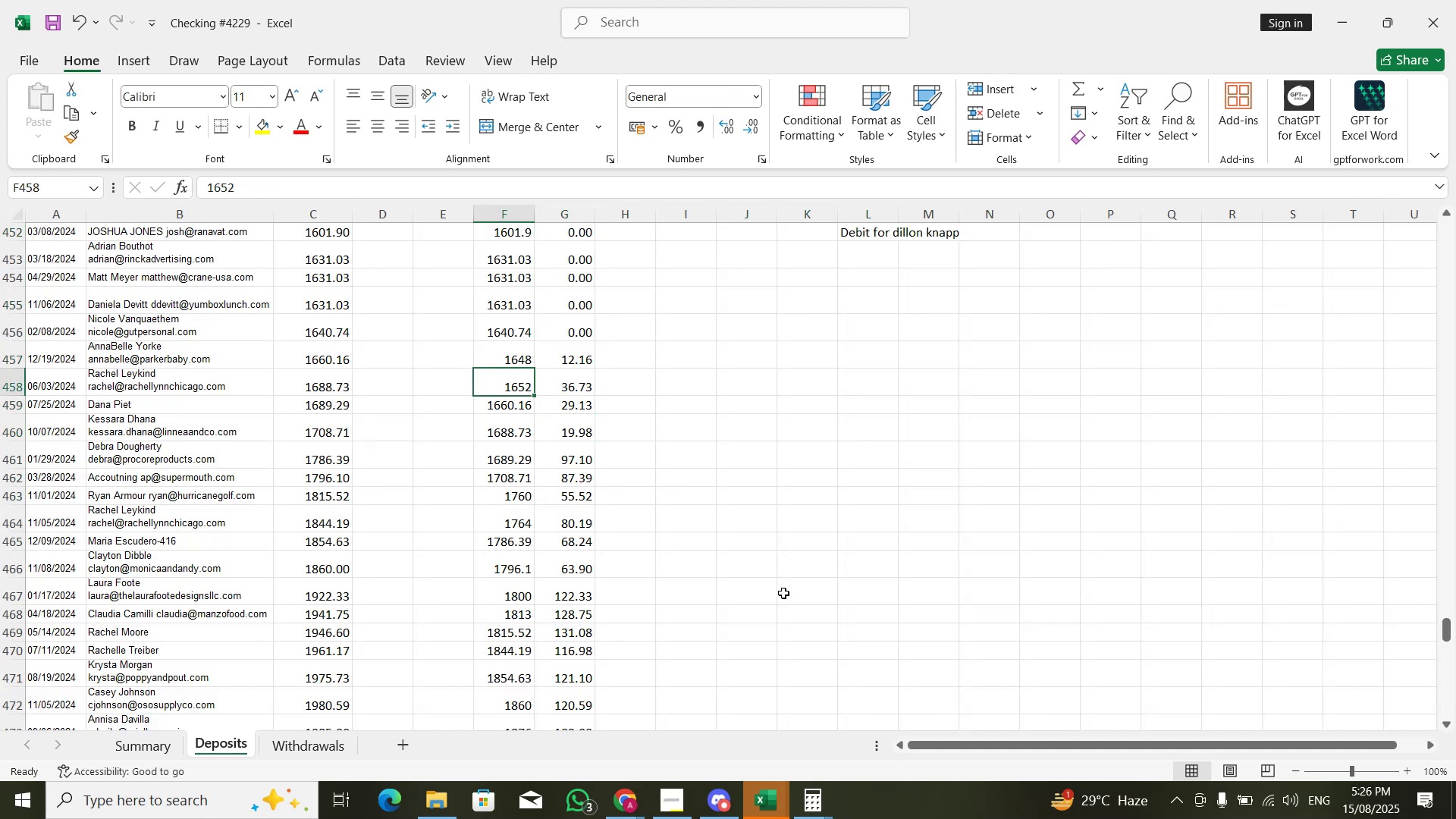 
key(Alt+Tab)
 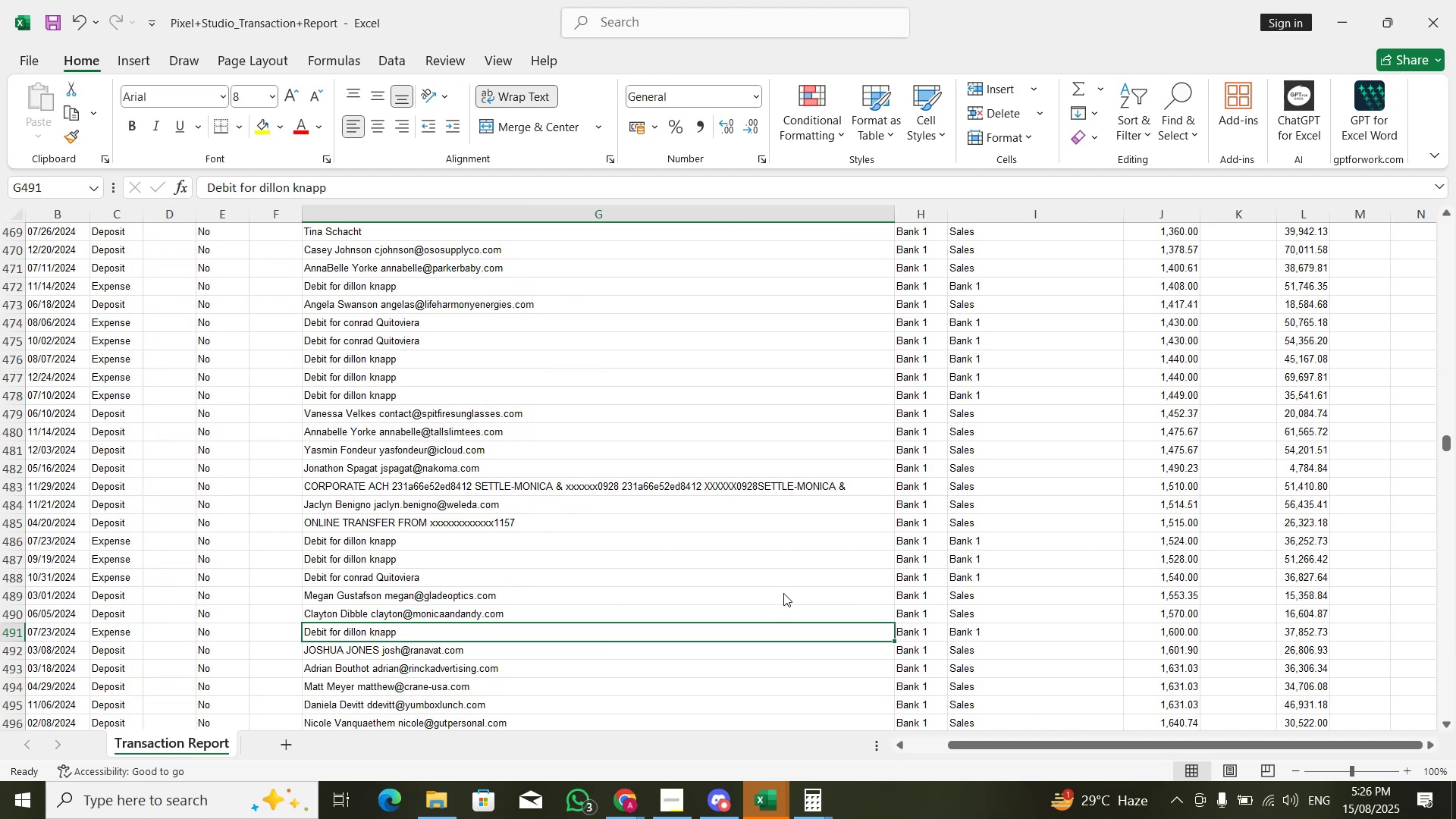 
key(ArrowDown)
 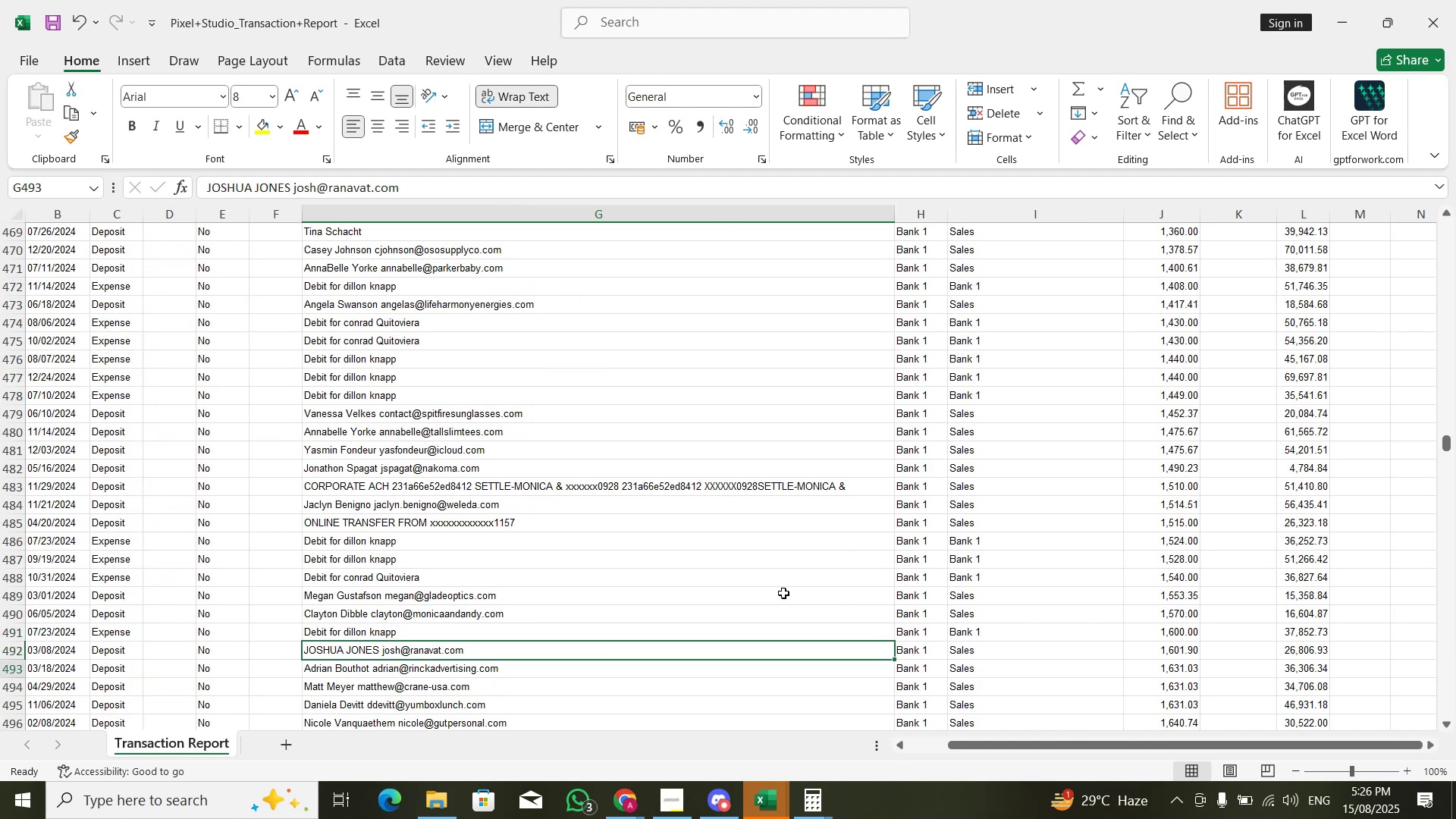 
key(ArrowDown)
 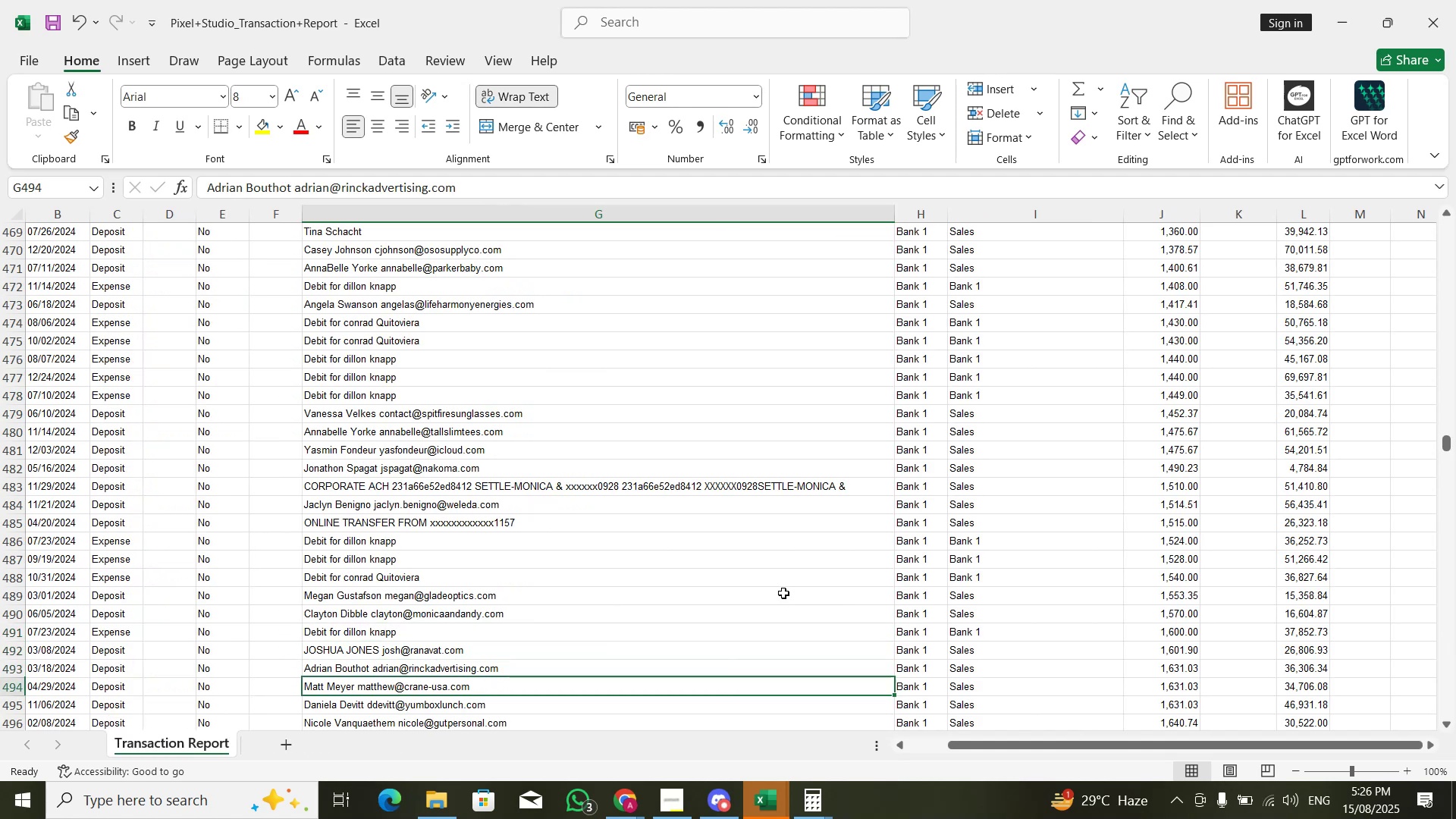 
key(ArrowDown)
 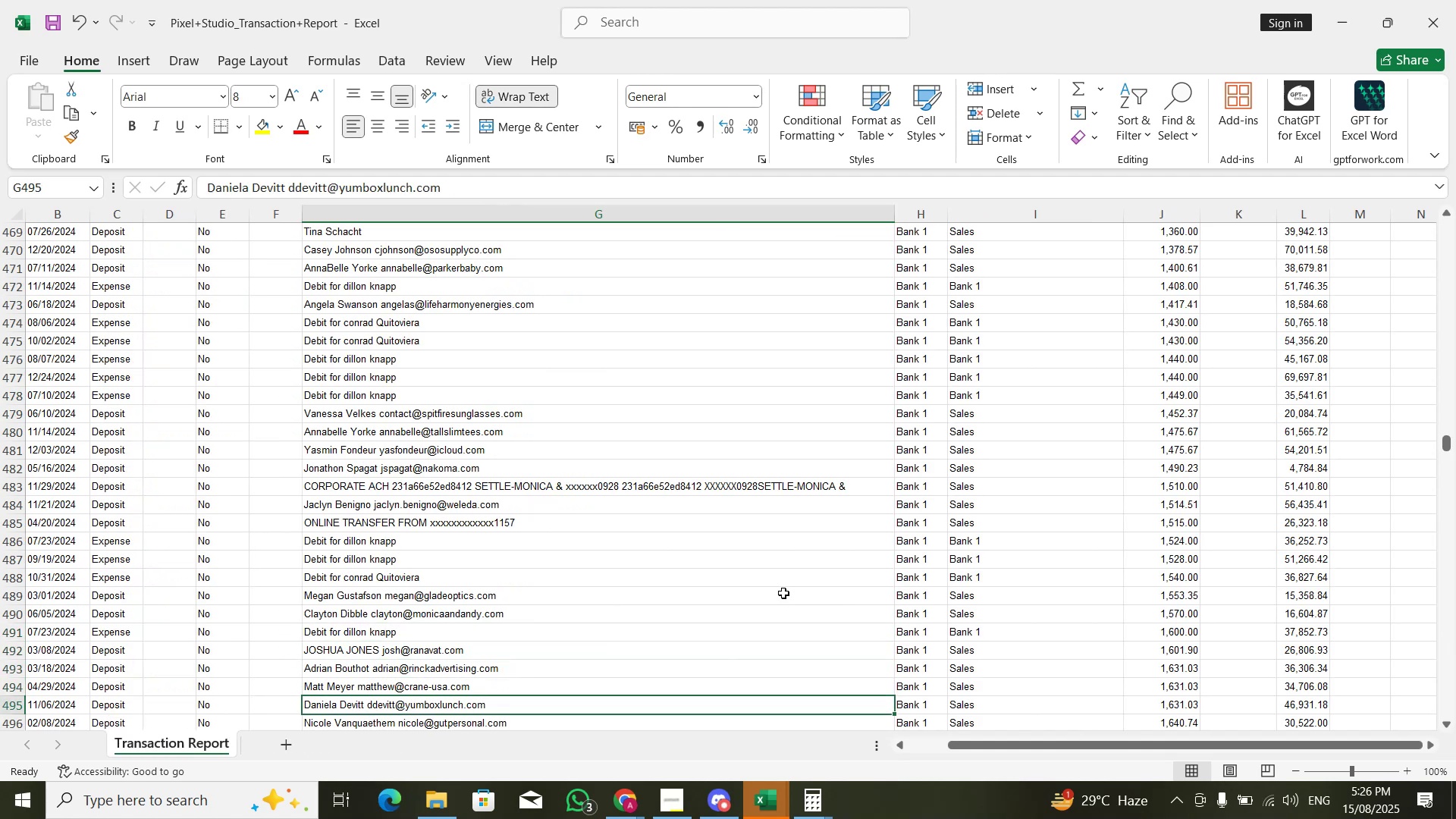 
key(ArrowUp)
 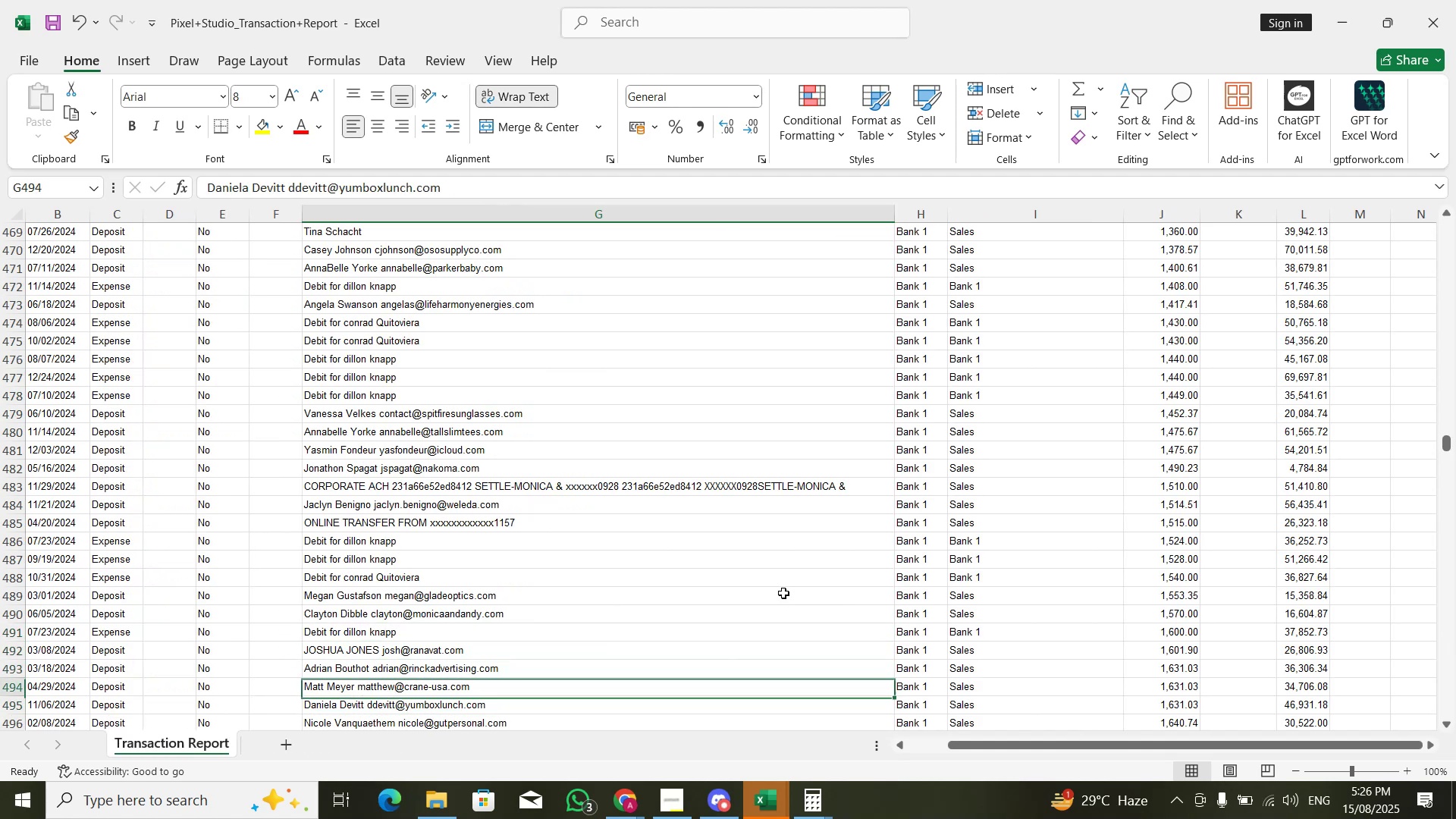 
key(ArrowUp)
 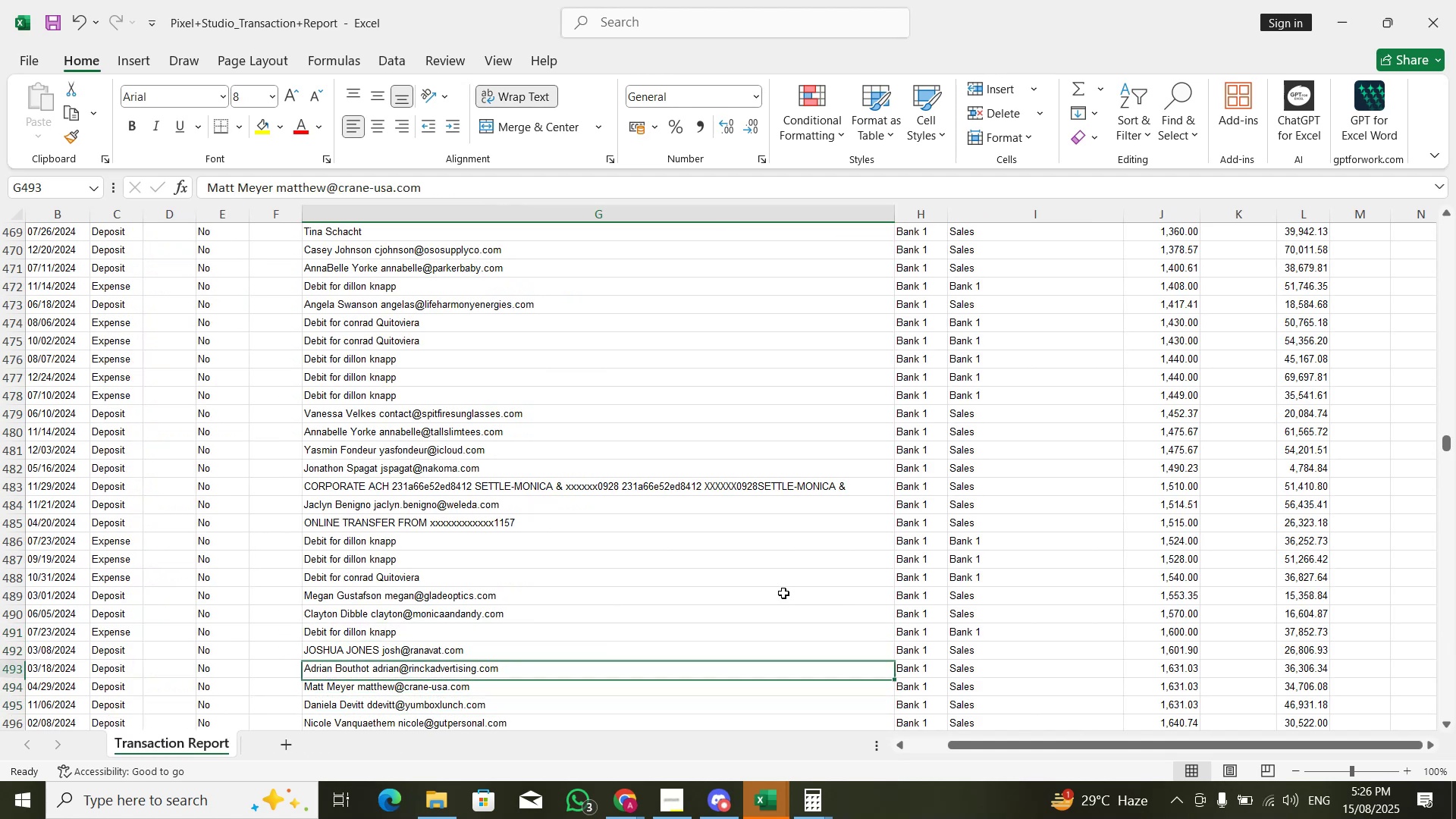 
key(ArrowUp)
 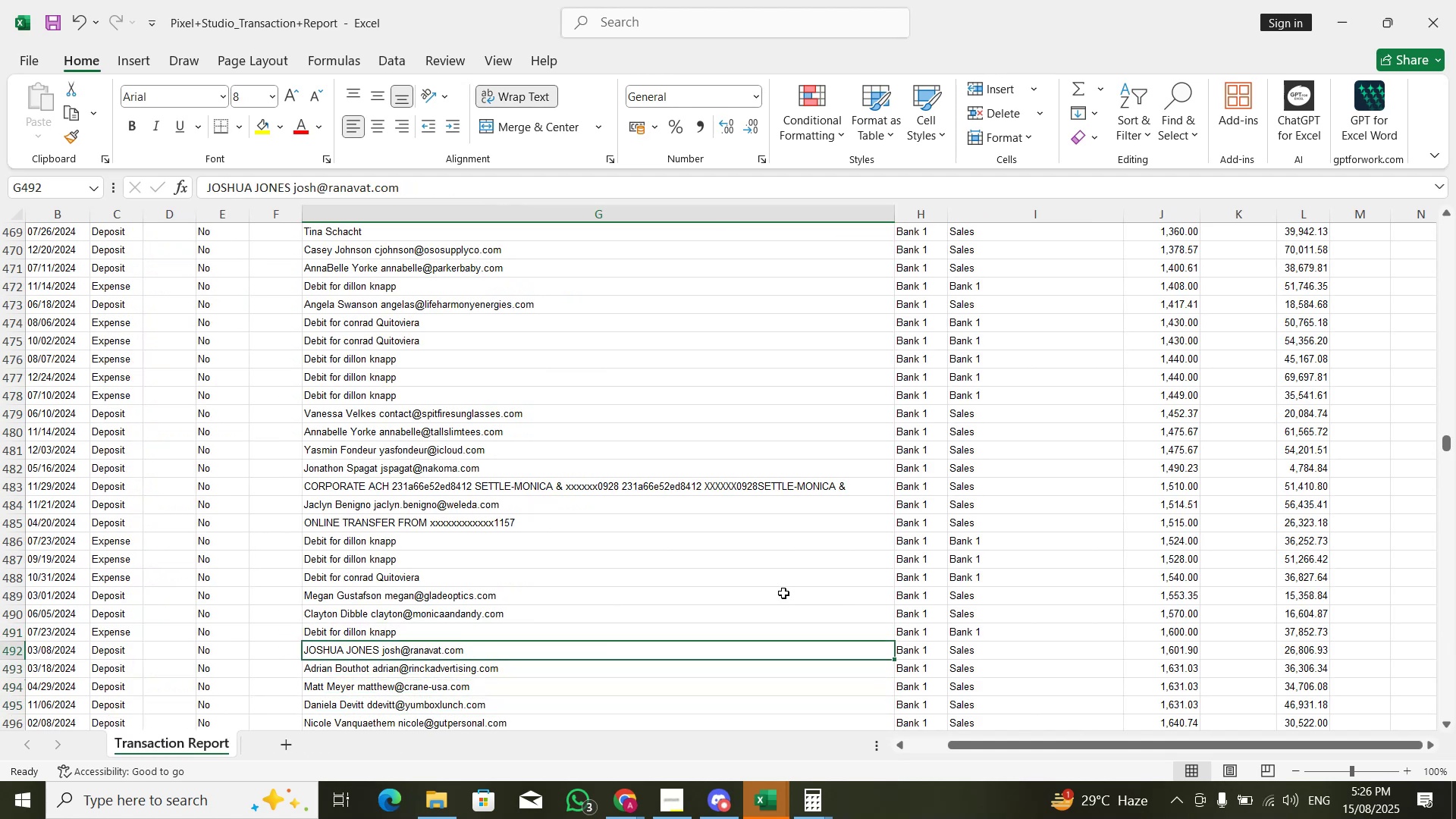 
key(ArrowDown)
 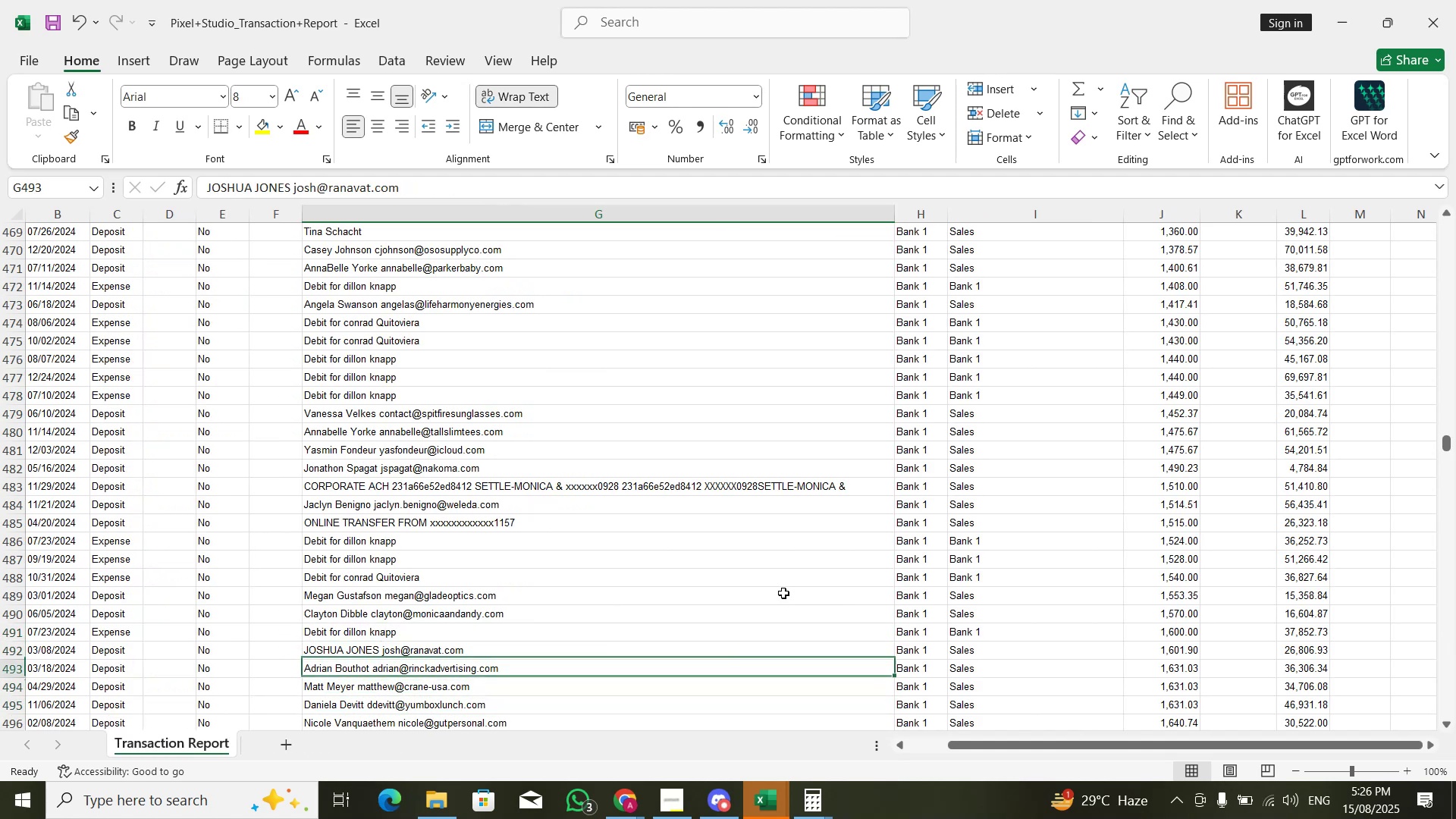 
key(ArrowDown)
 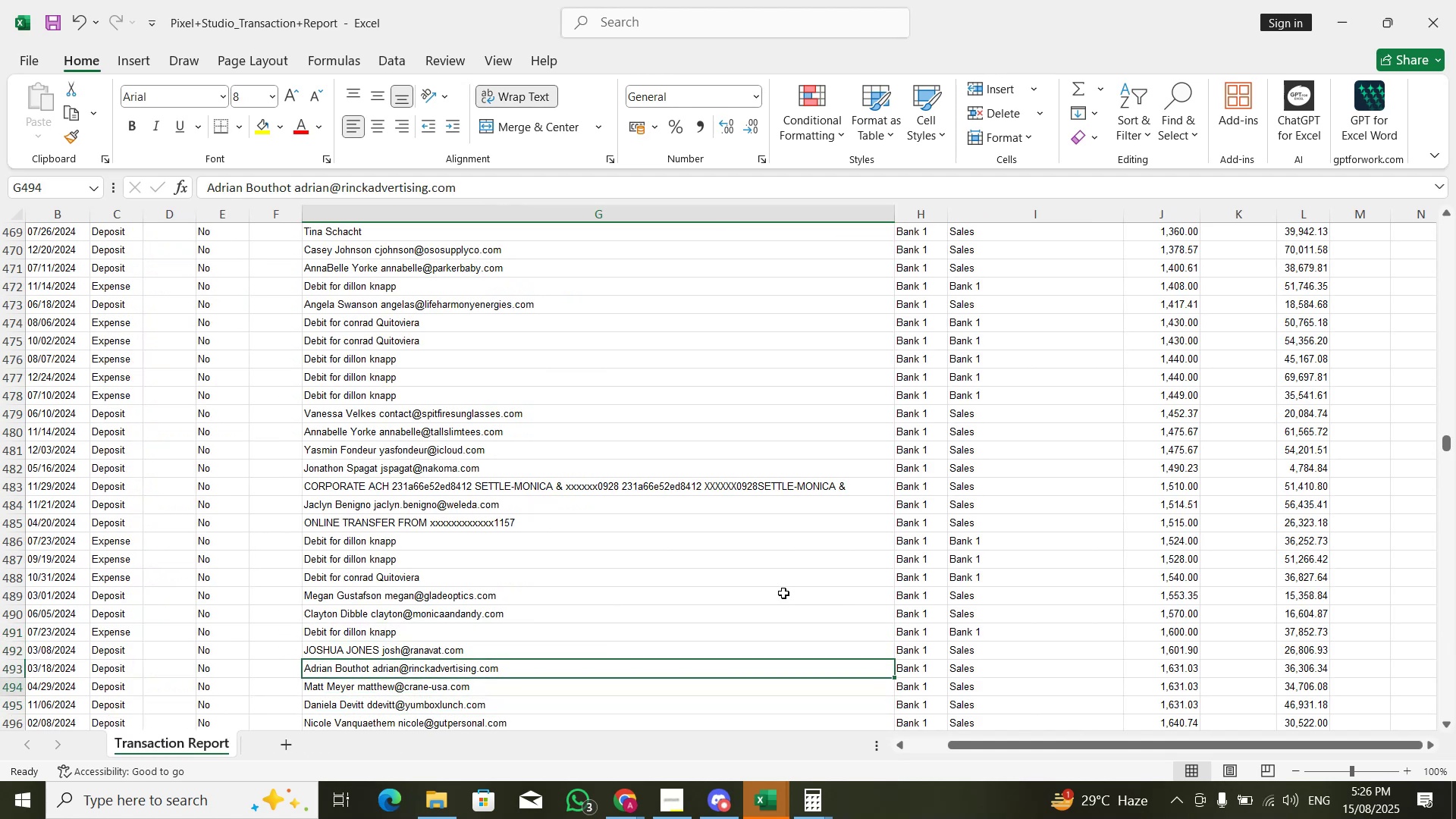 
key(ArrowDown)
 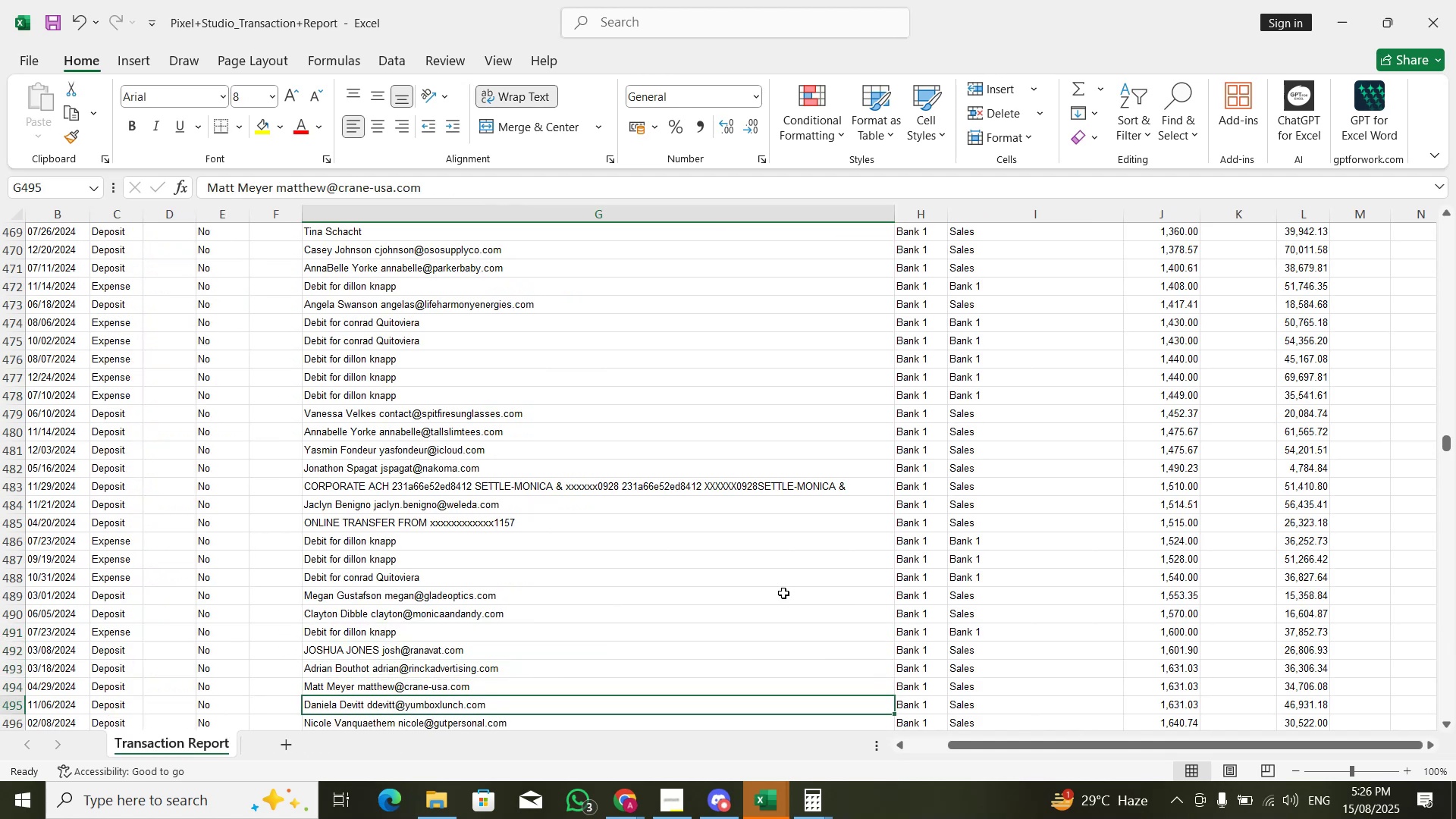 
key(ArrowDown)
 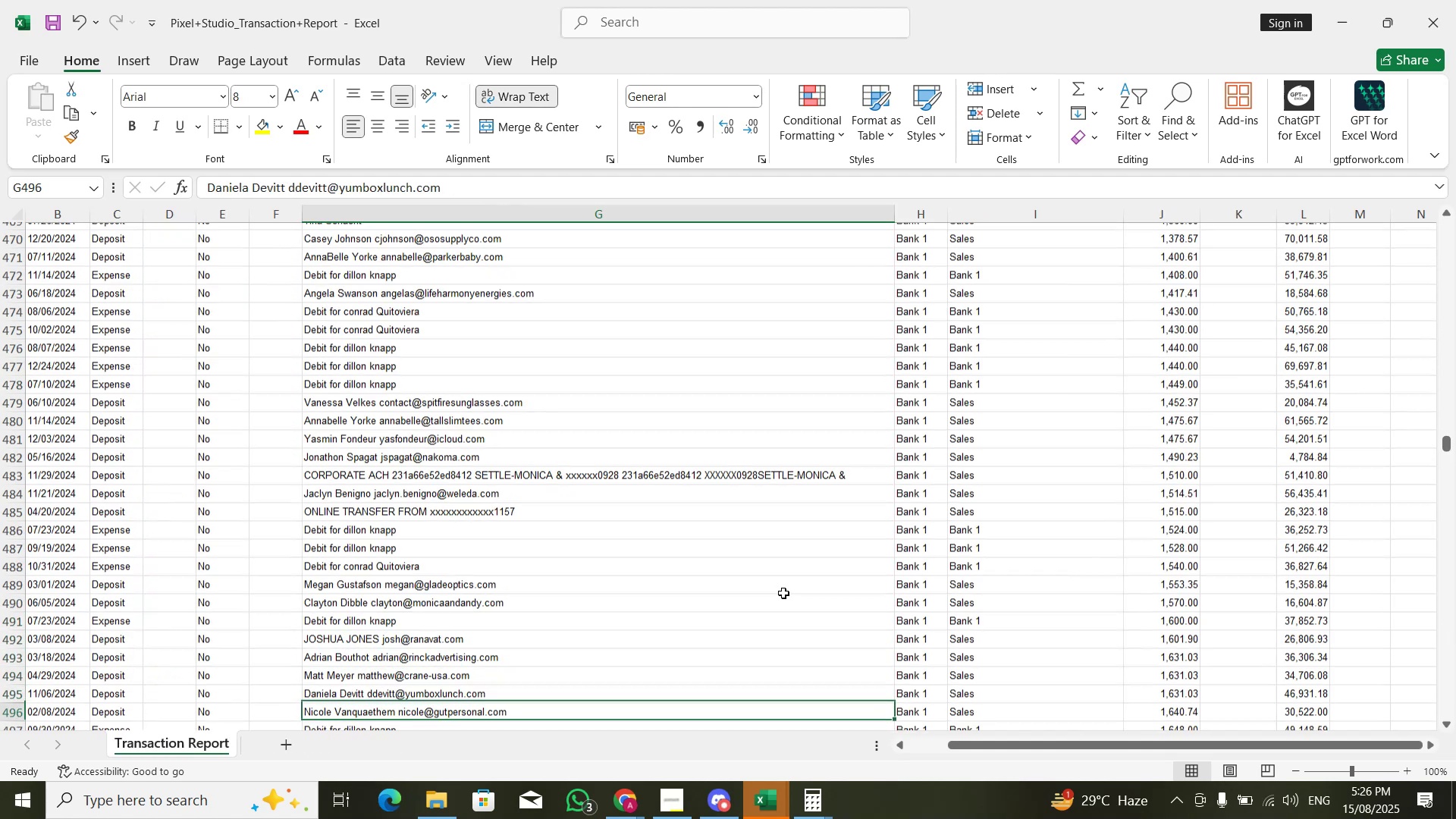 
key(ArrowDown)
 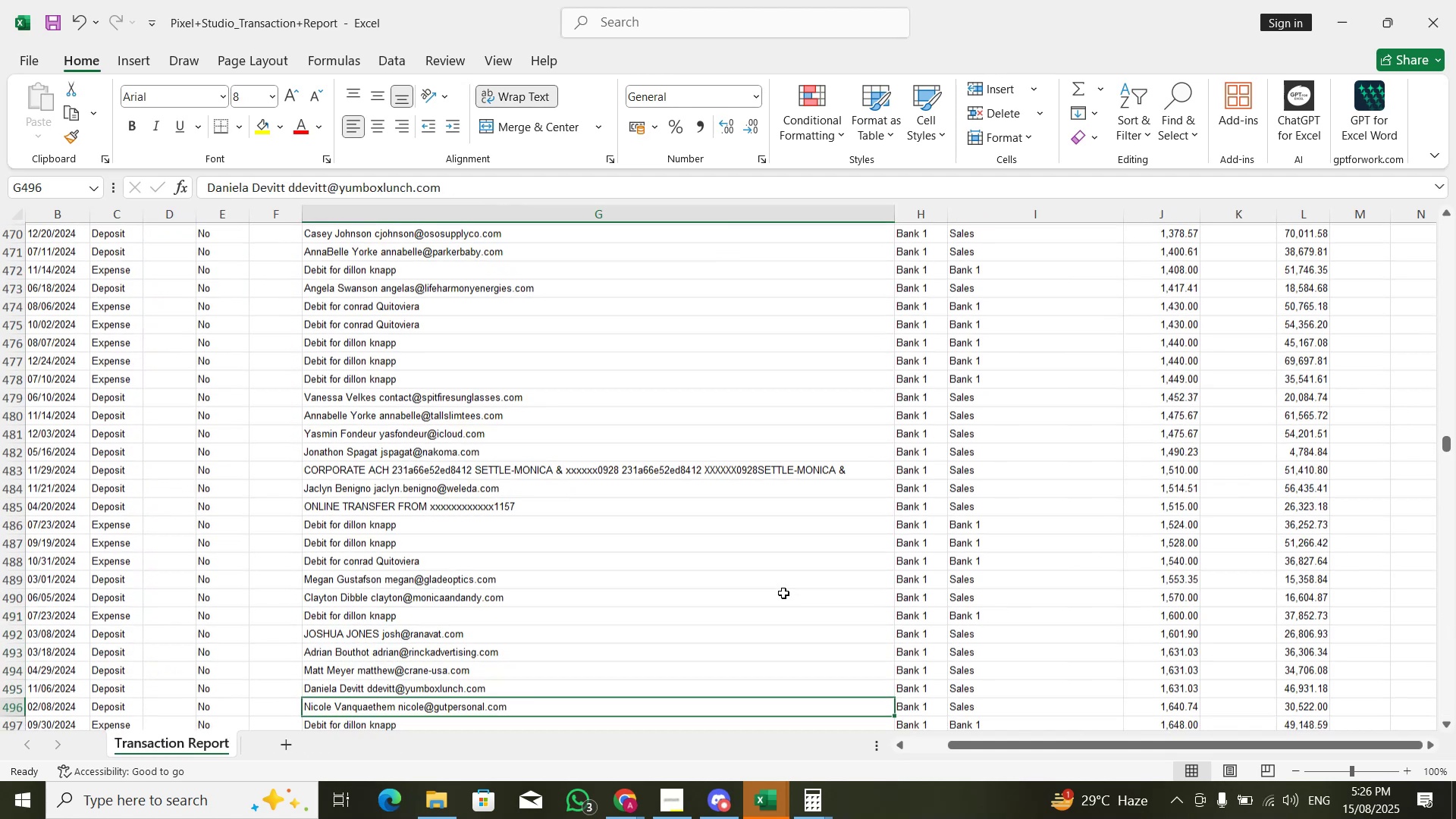 
key(ArrowDown)
 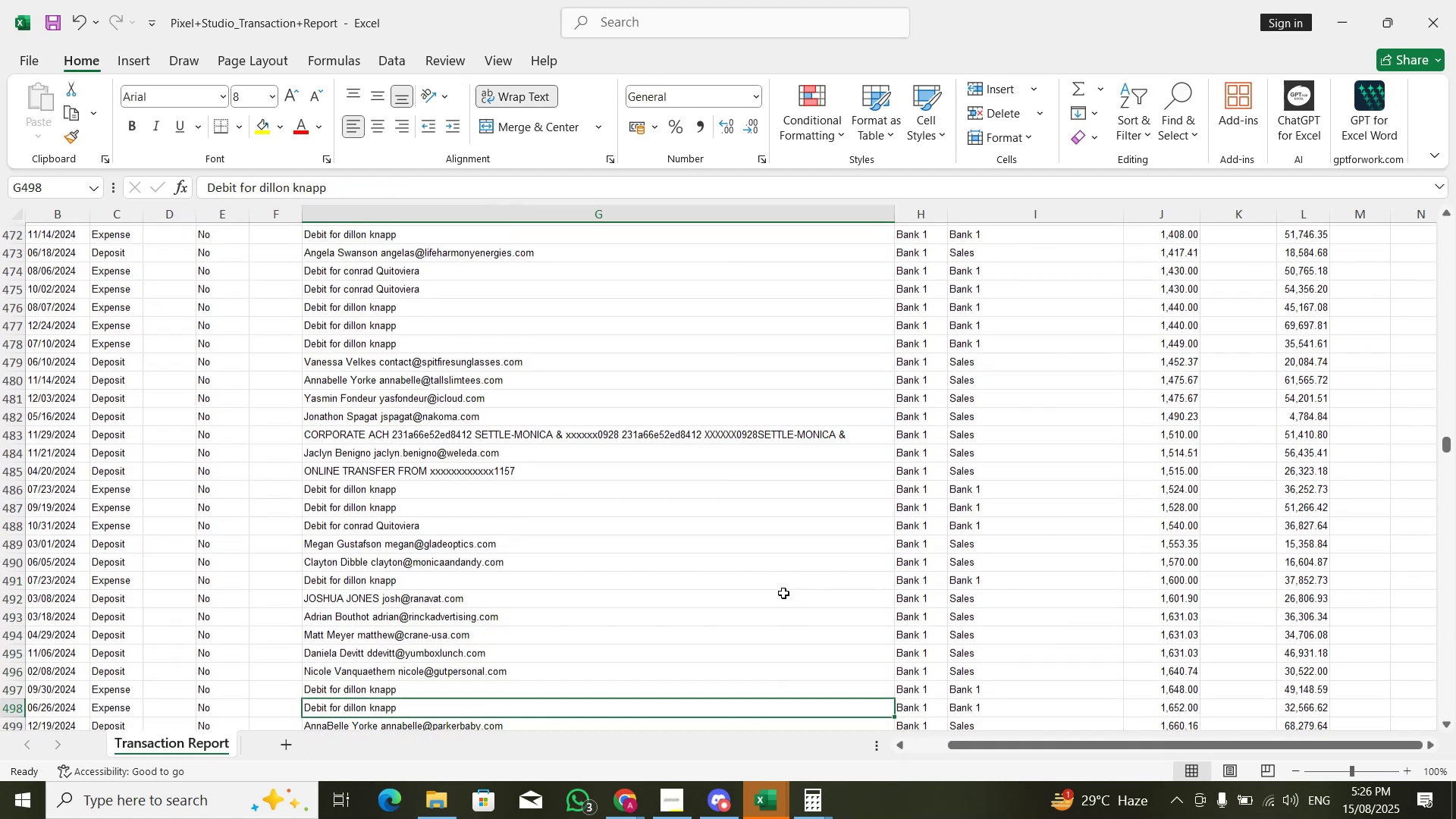 
key(ArrowDown)
 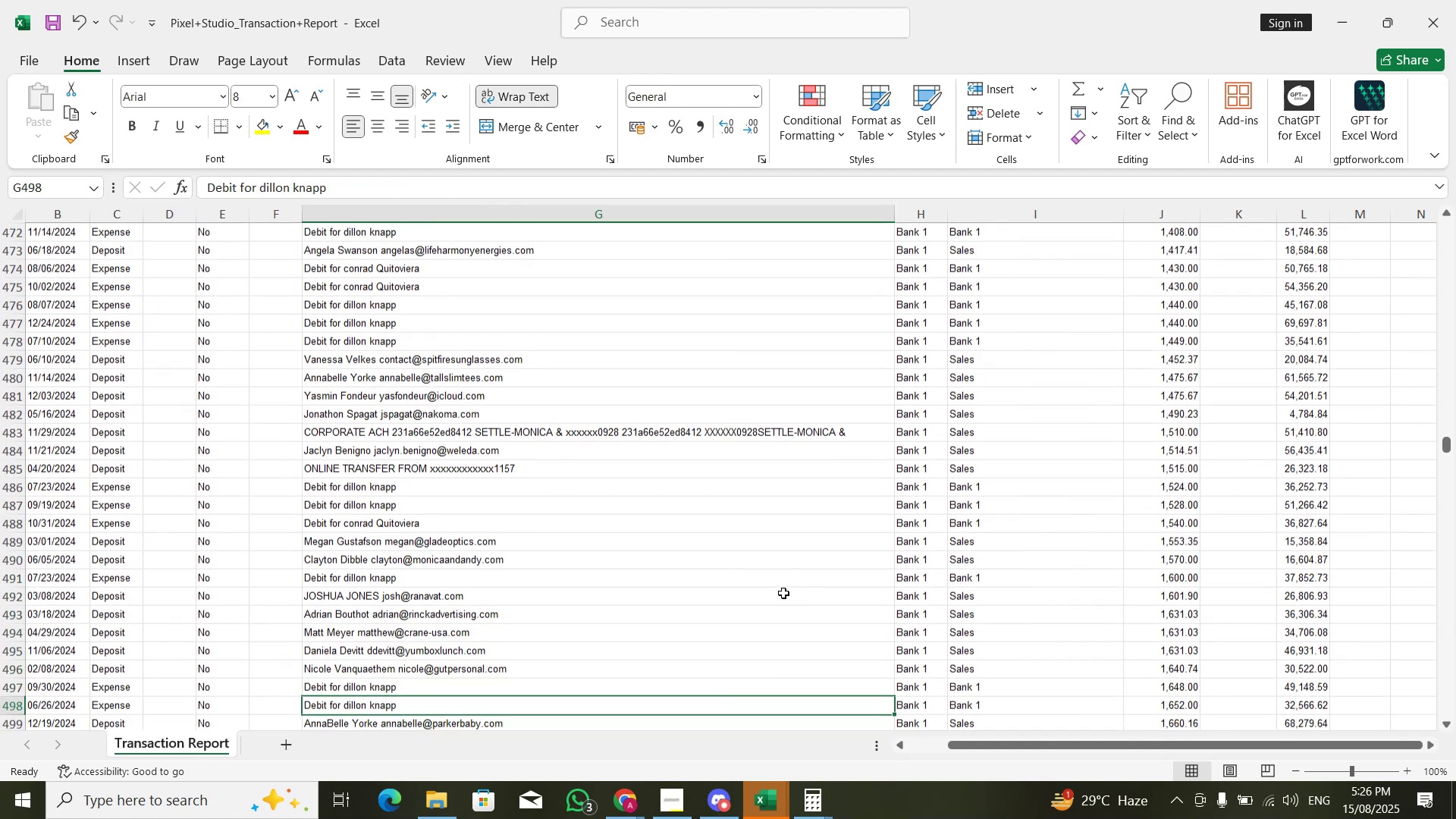 
key(ArrowDown)
 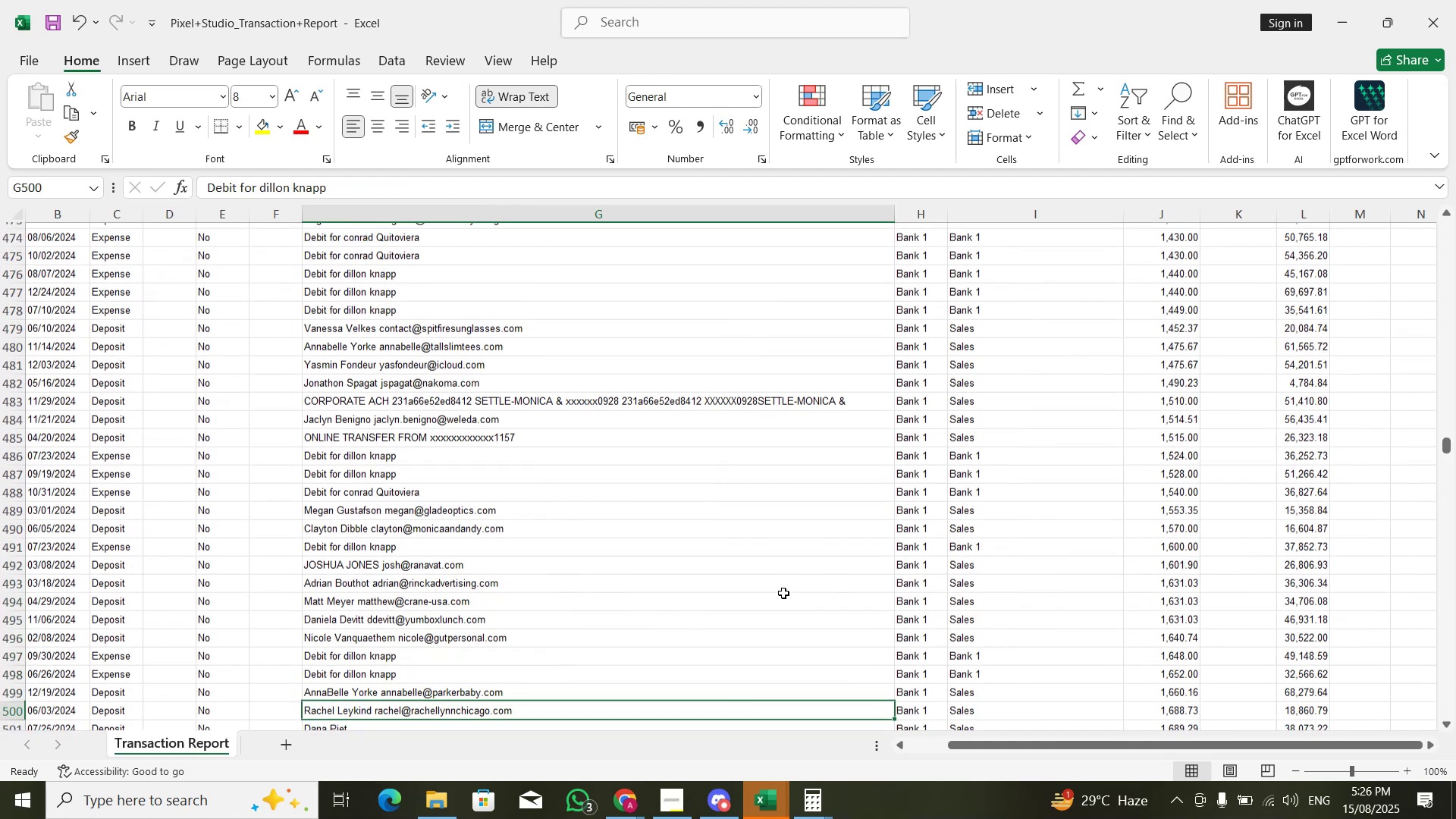 
key(ArrowUp)
 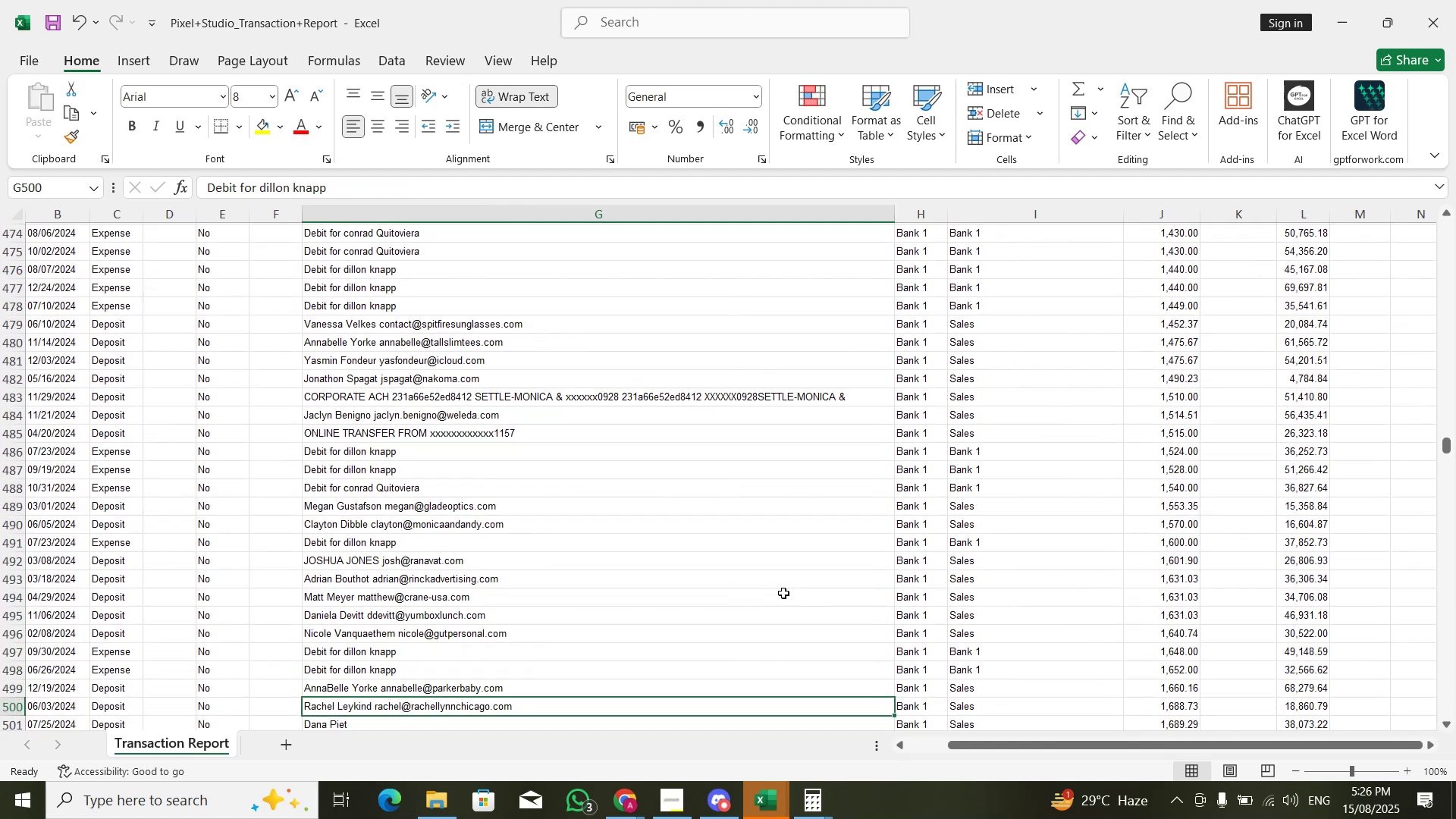 
key(ArrowUp)
 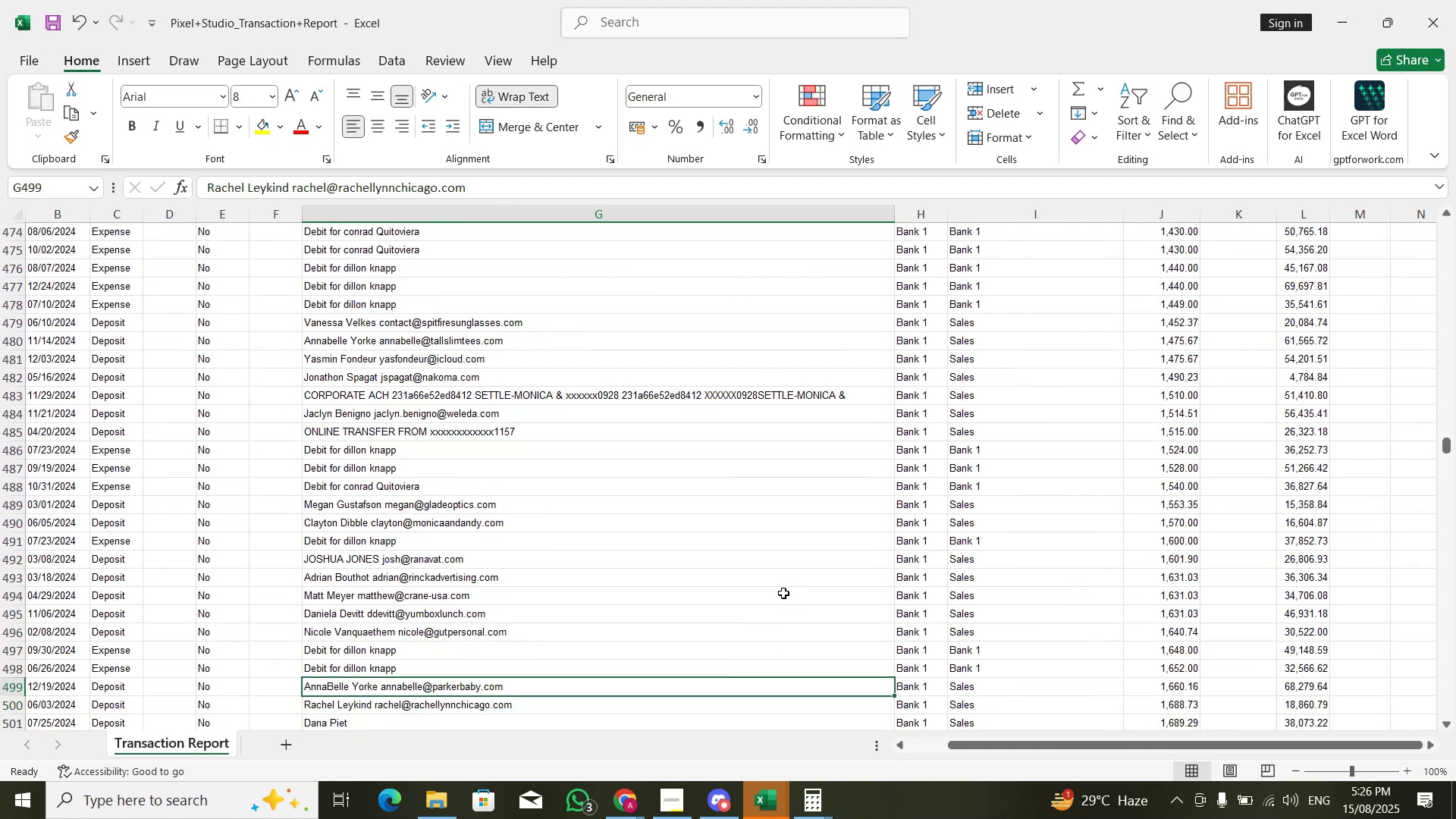 
key(ArrowUp)
 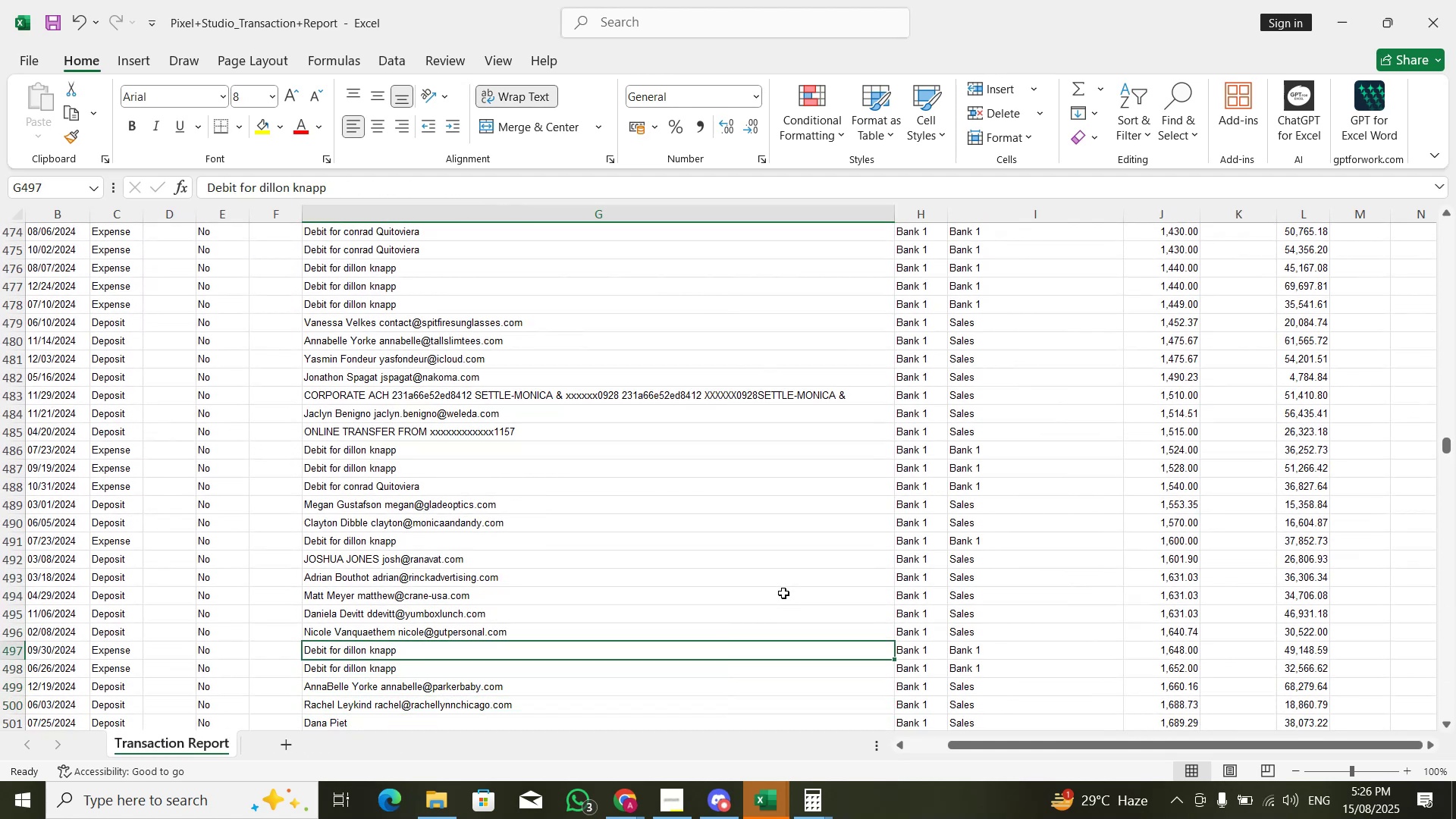 
key(Shift+ShiftLeft)
 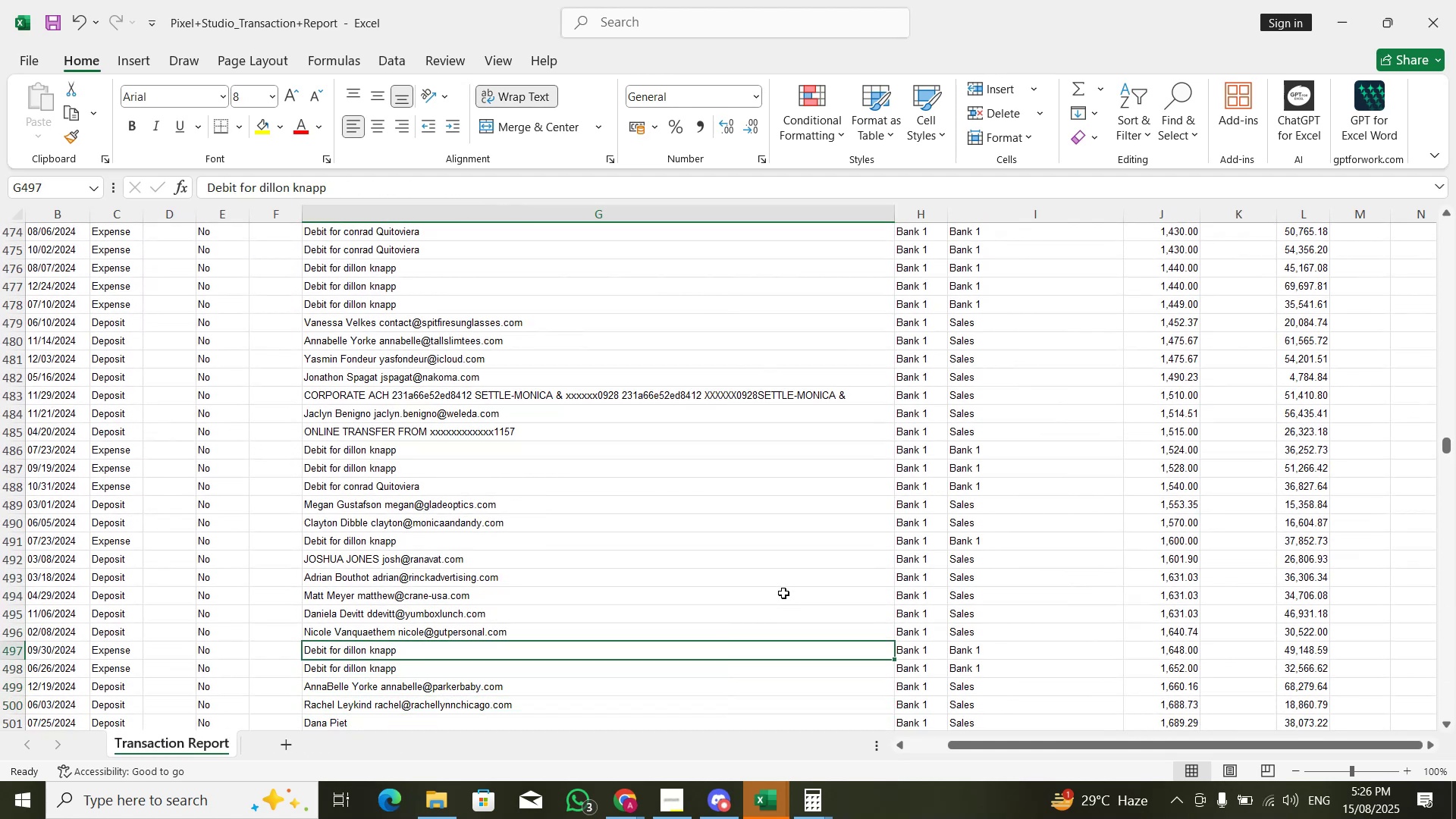 
key(Shift+ArrowDown)
 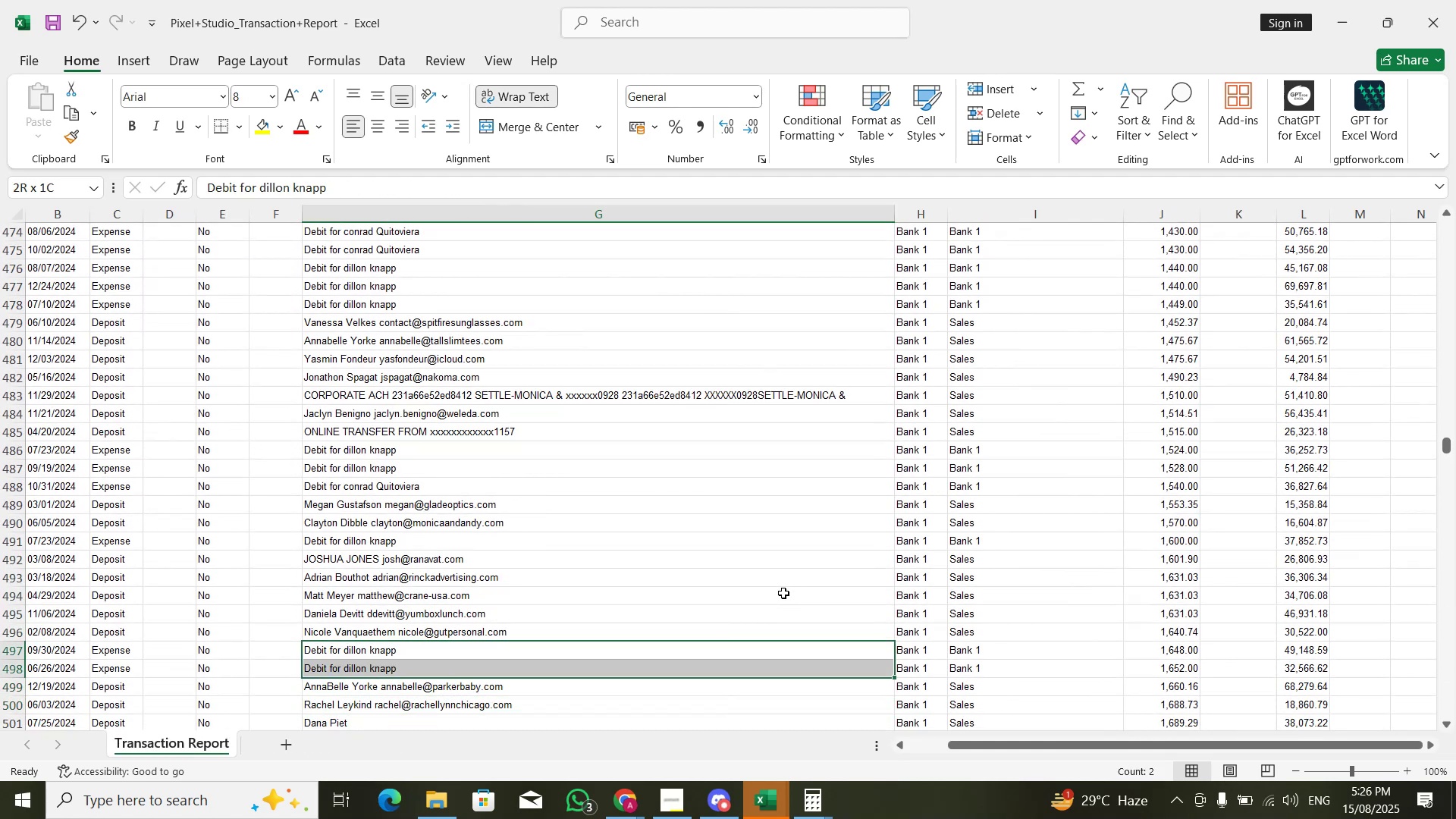 
key(Control+C)
 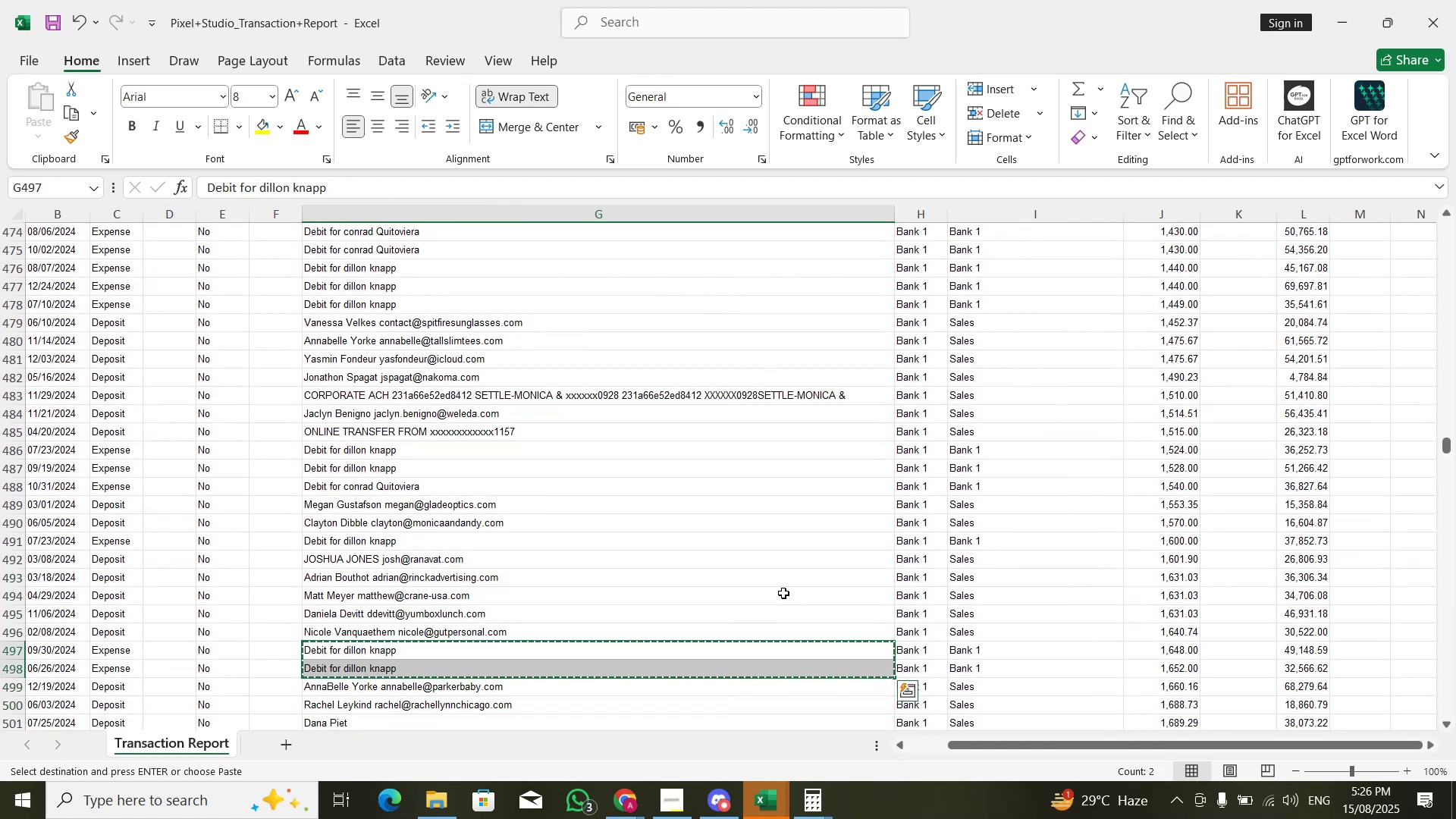 
key(Alt+AltLeft)
 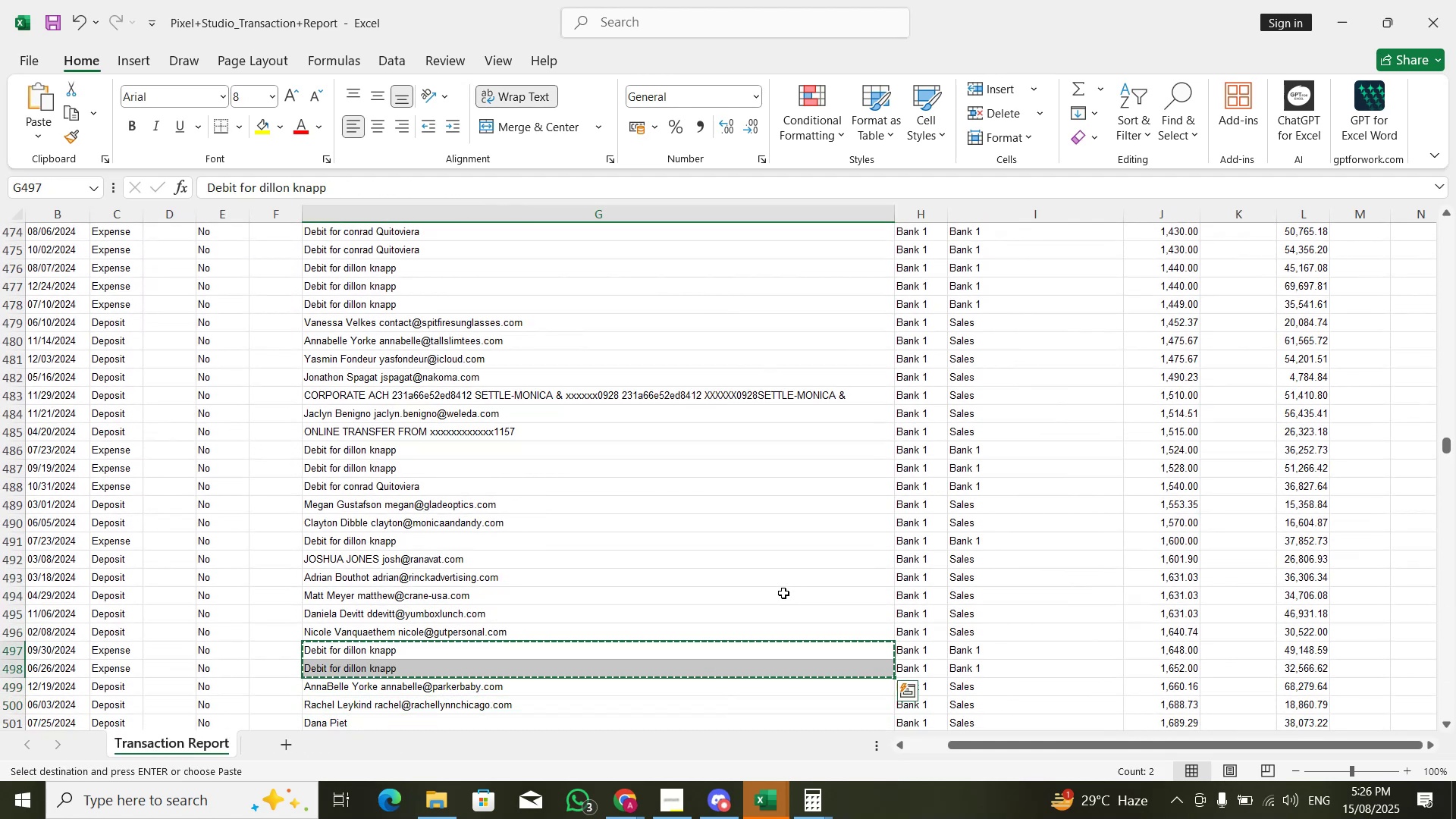 
key(Alt+Tab)
 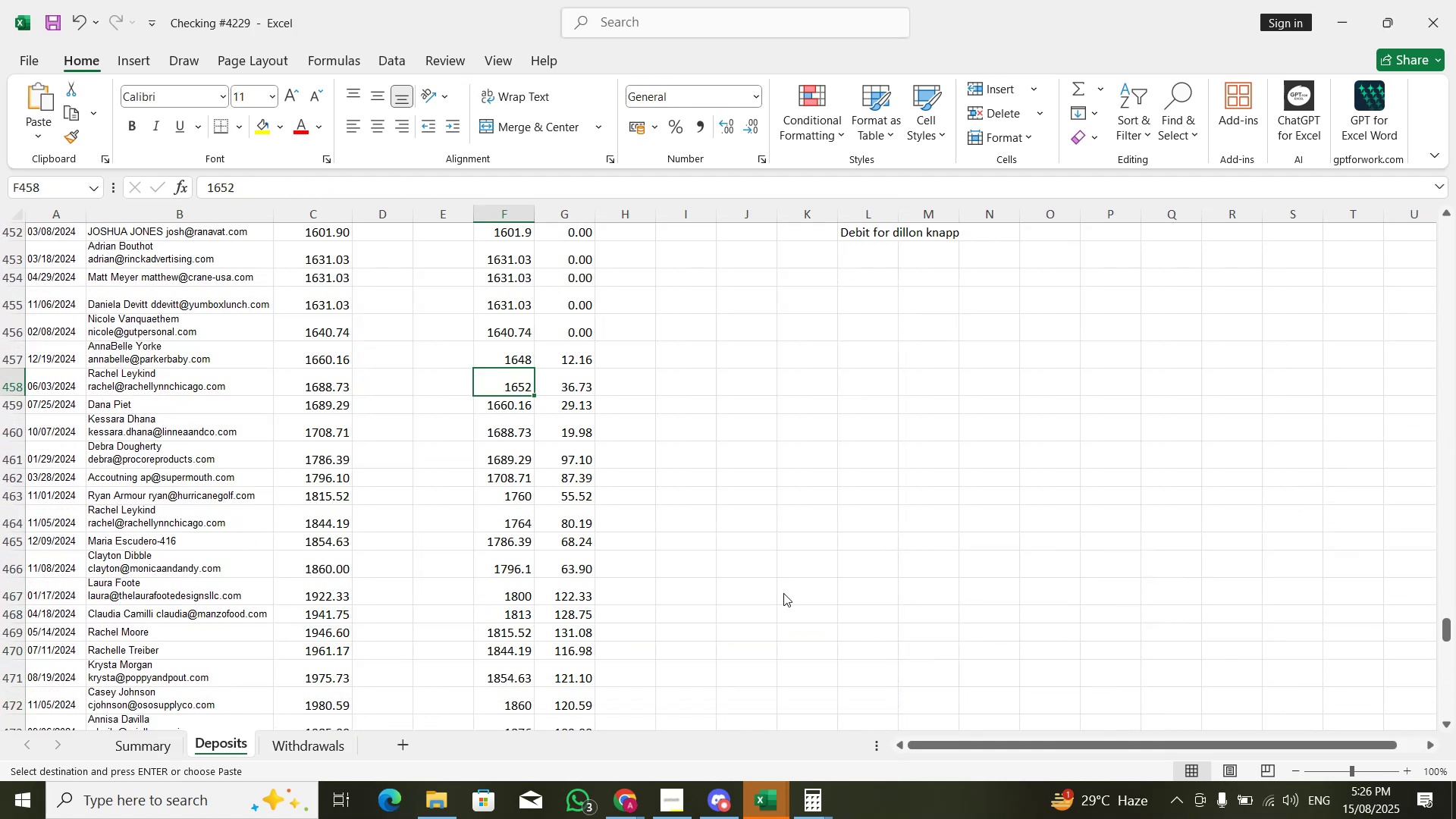 
key(ArrowRight)
 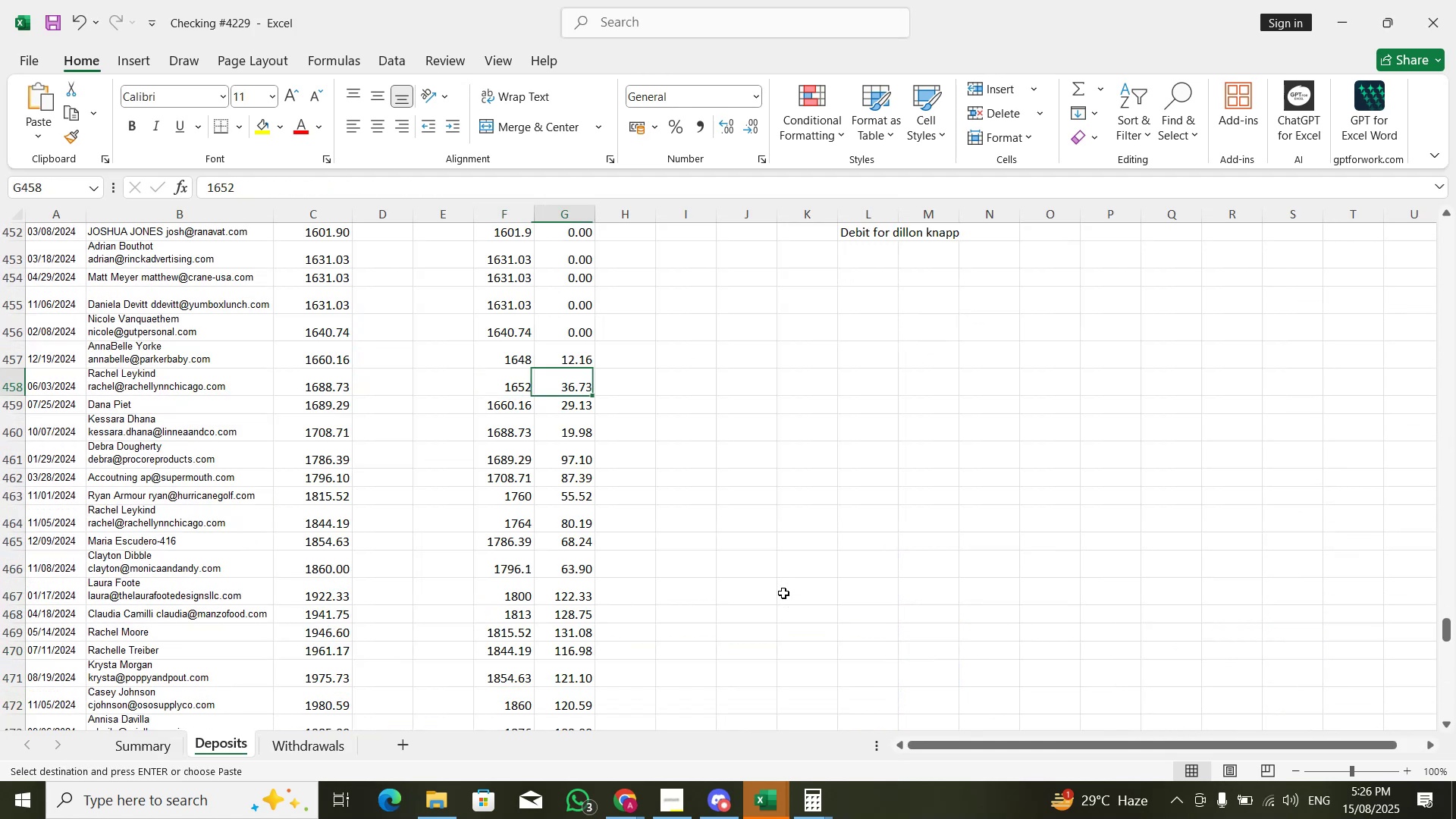 
key(ArrowRight)
 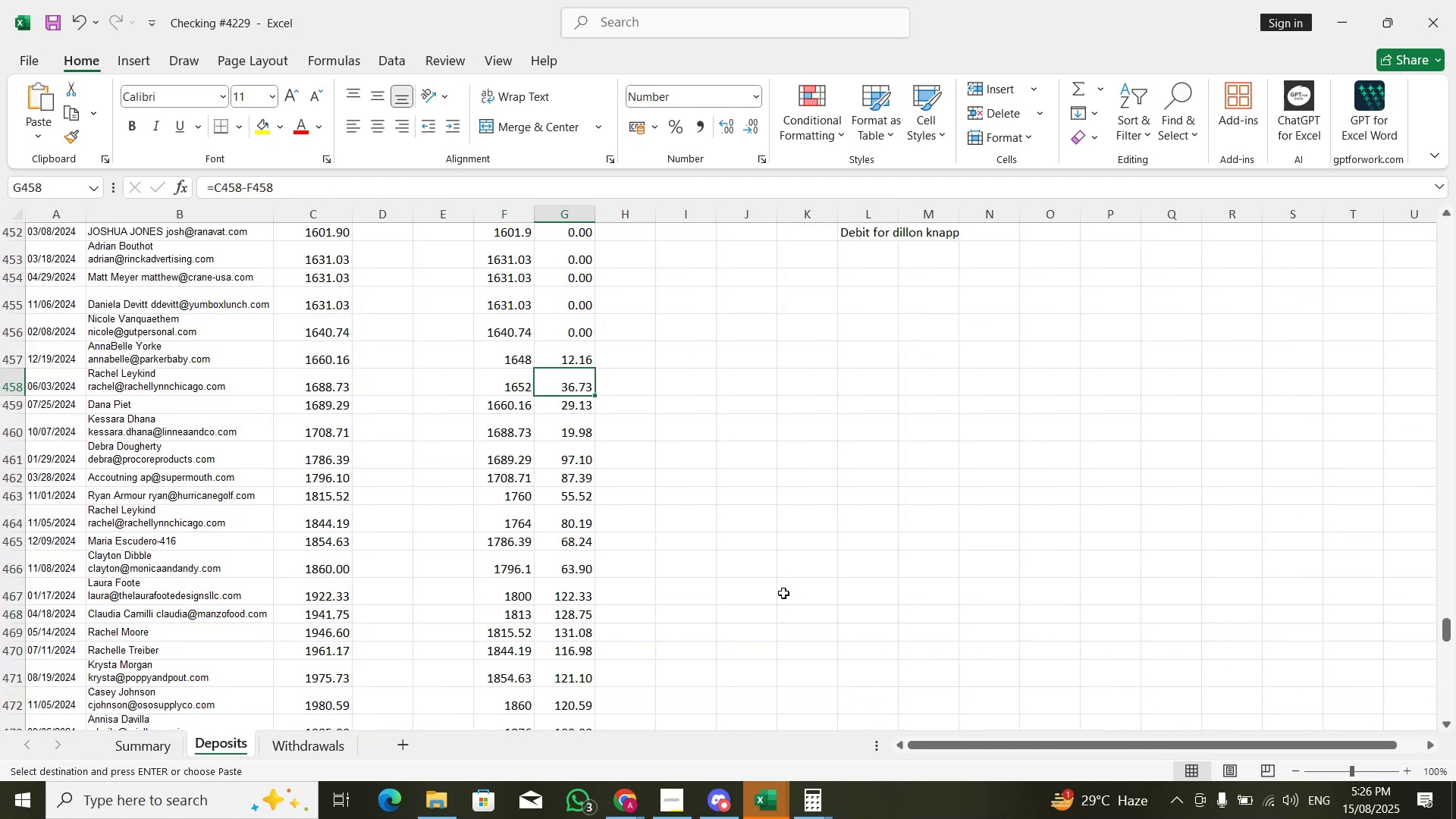 
key(ArrowRight)
 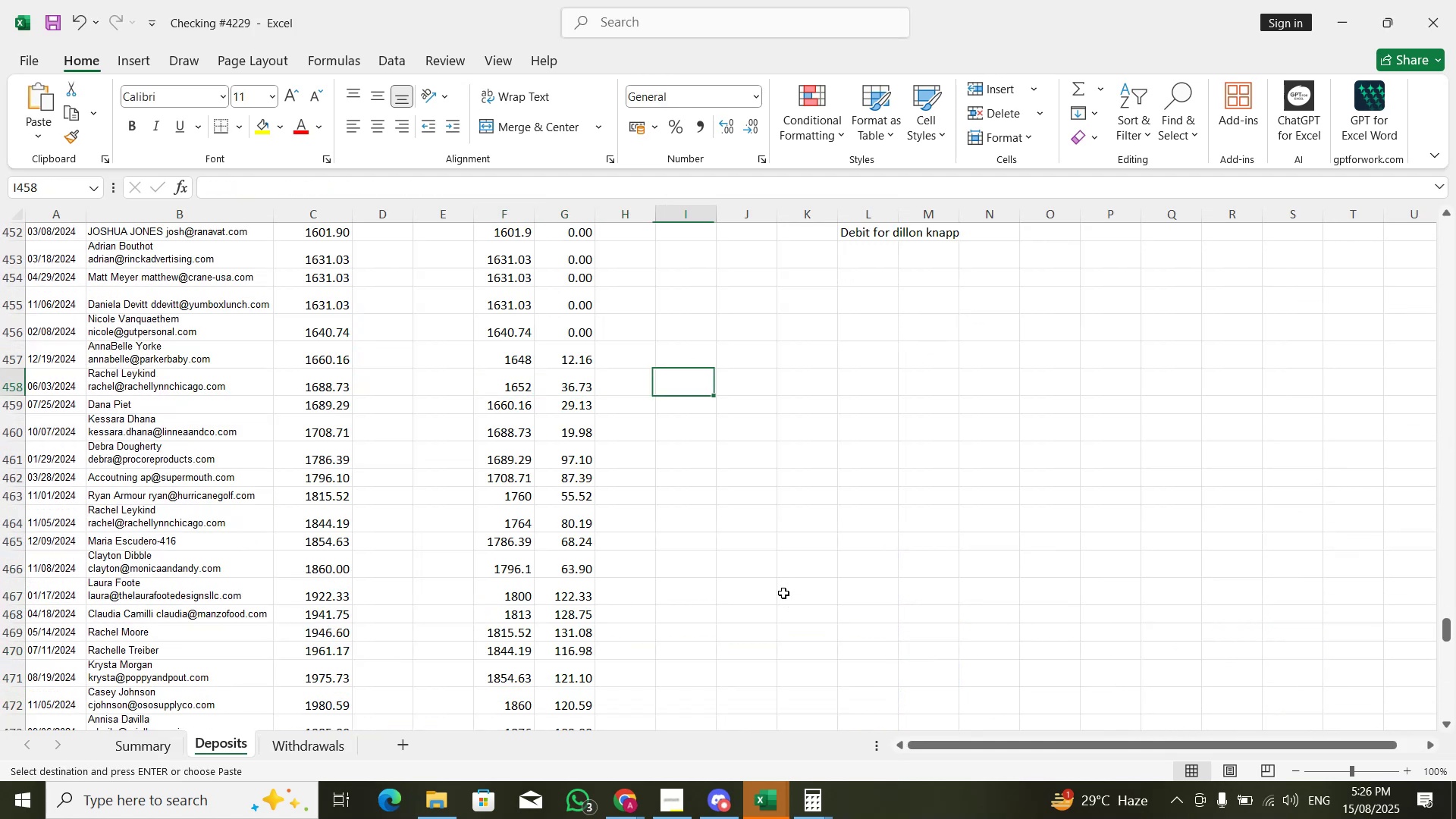 
key(ArrowRight)
 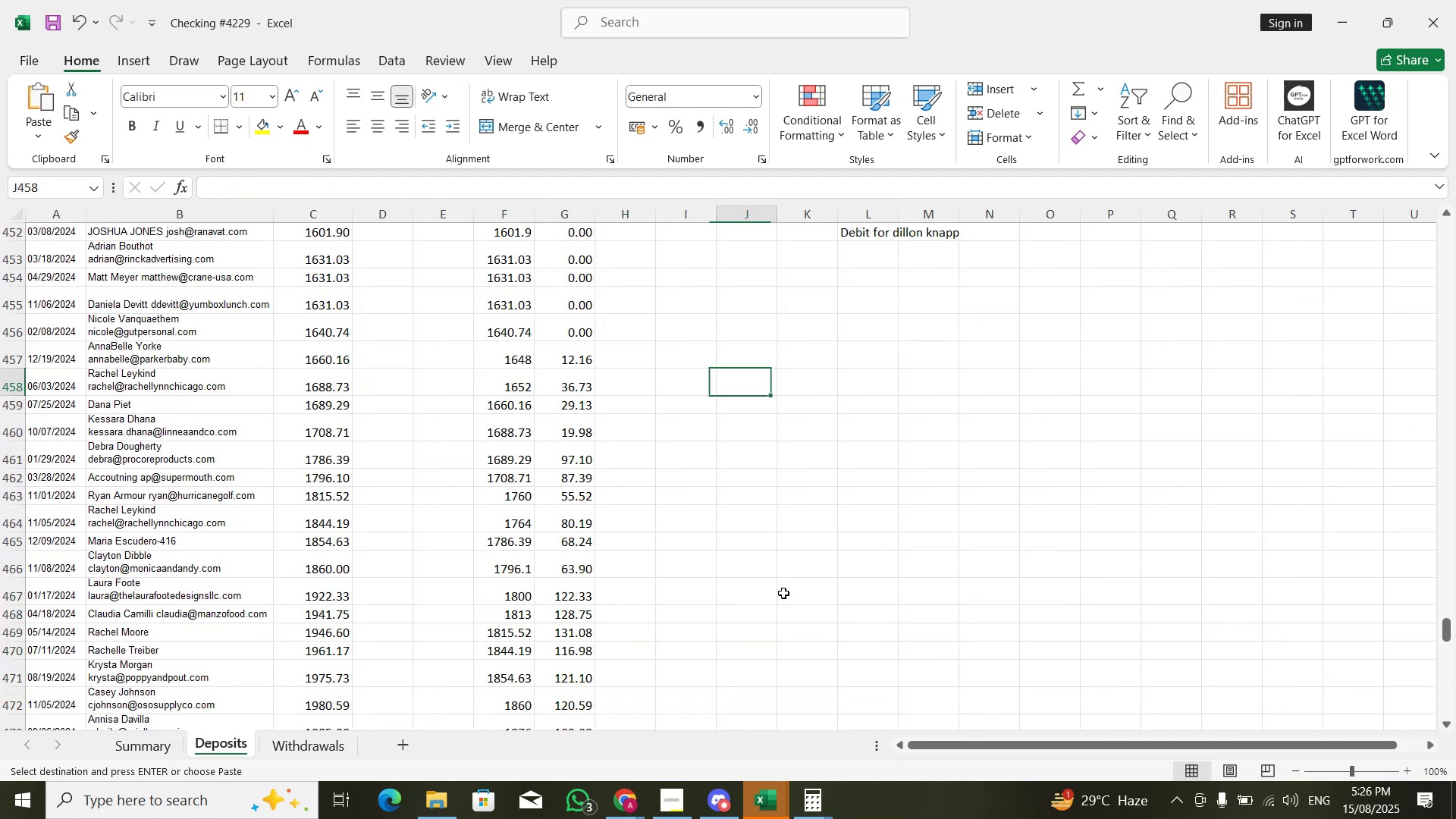 
key(ArrowRight)
 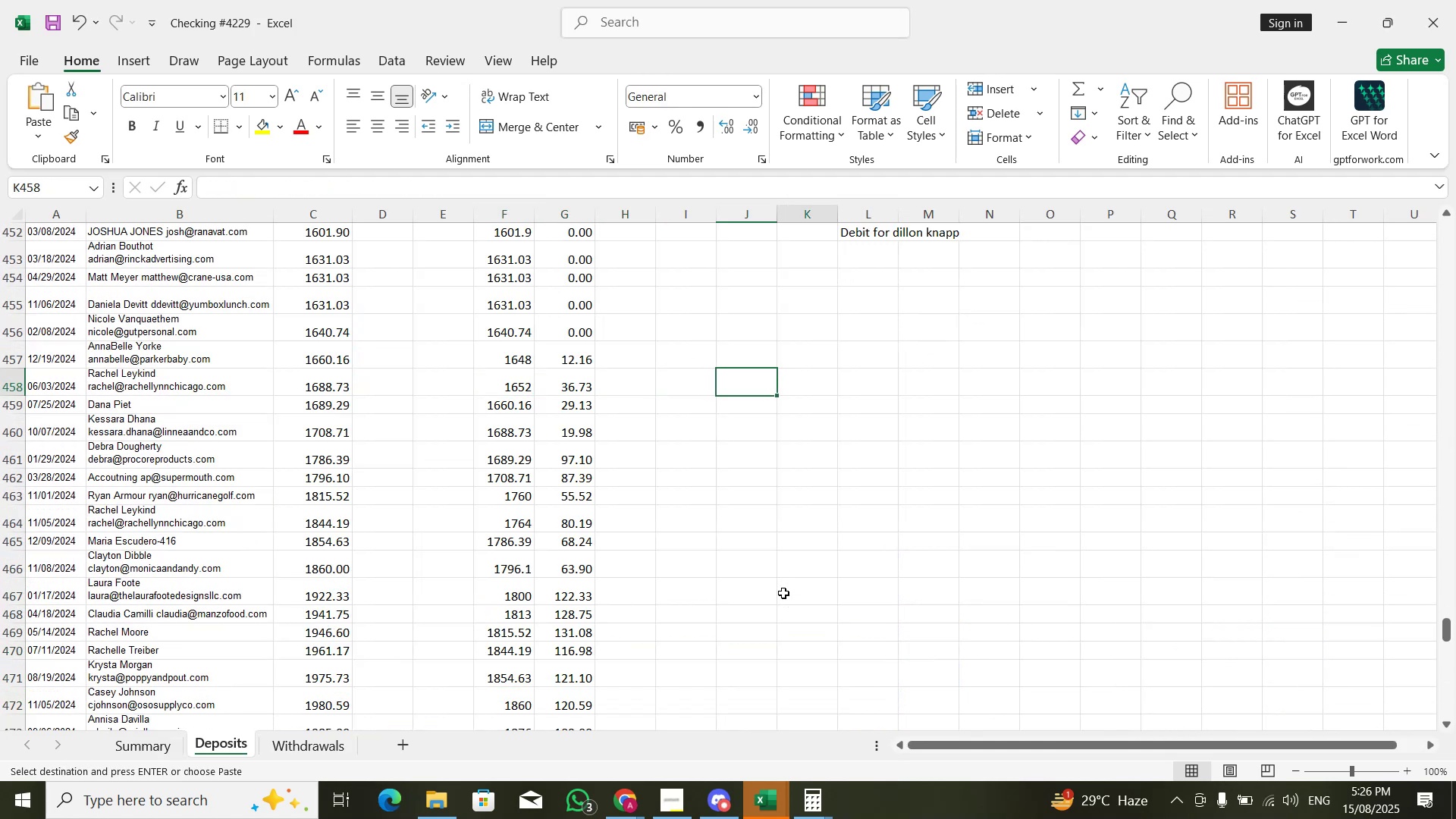 
key(ArrowRight)
 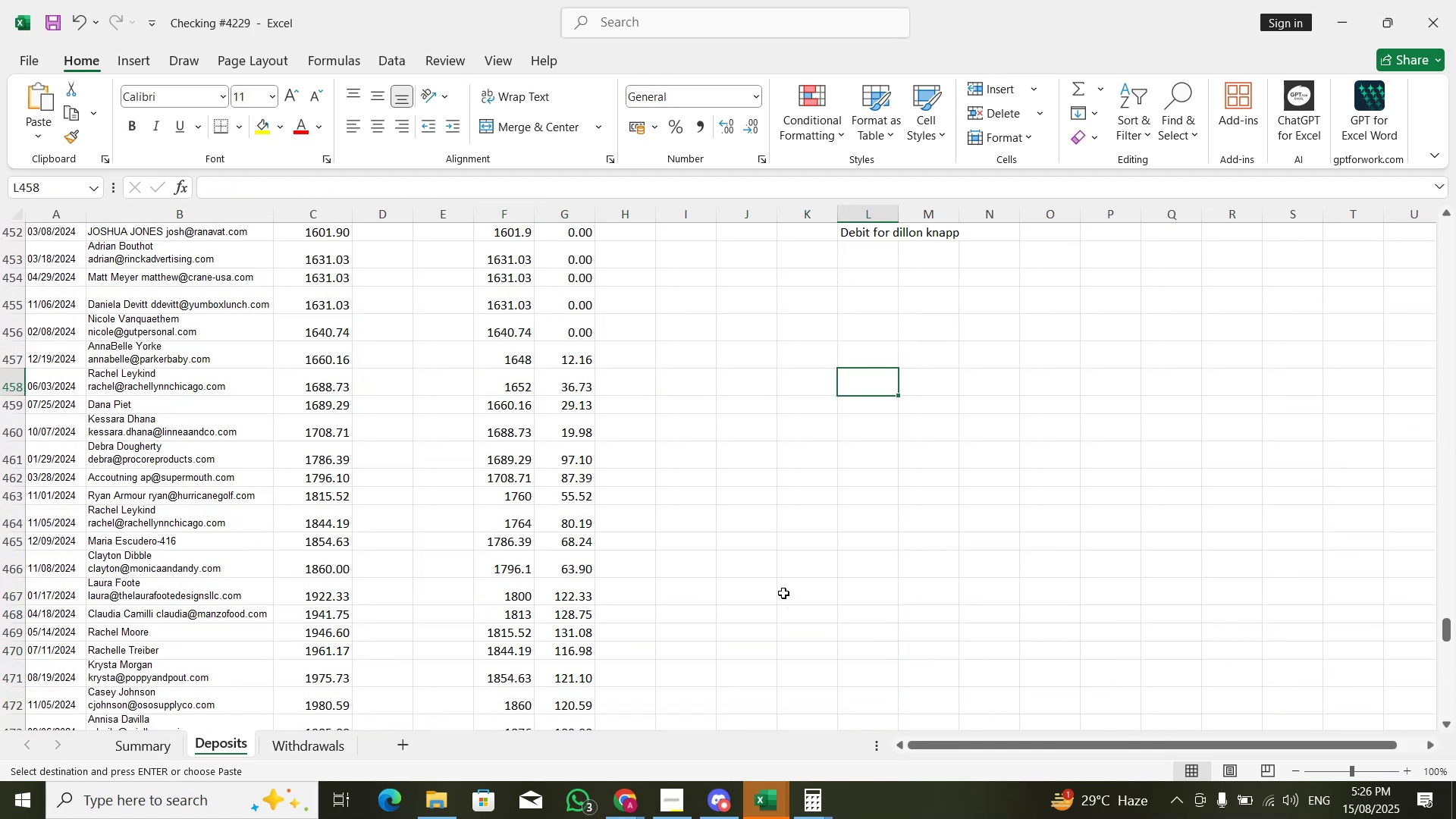 
key(Control+V)
 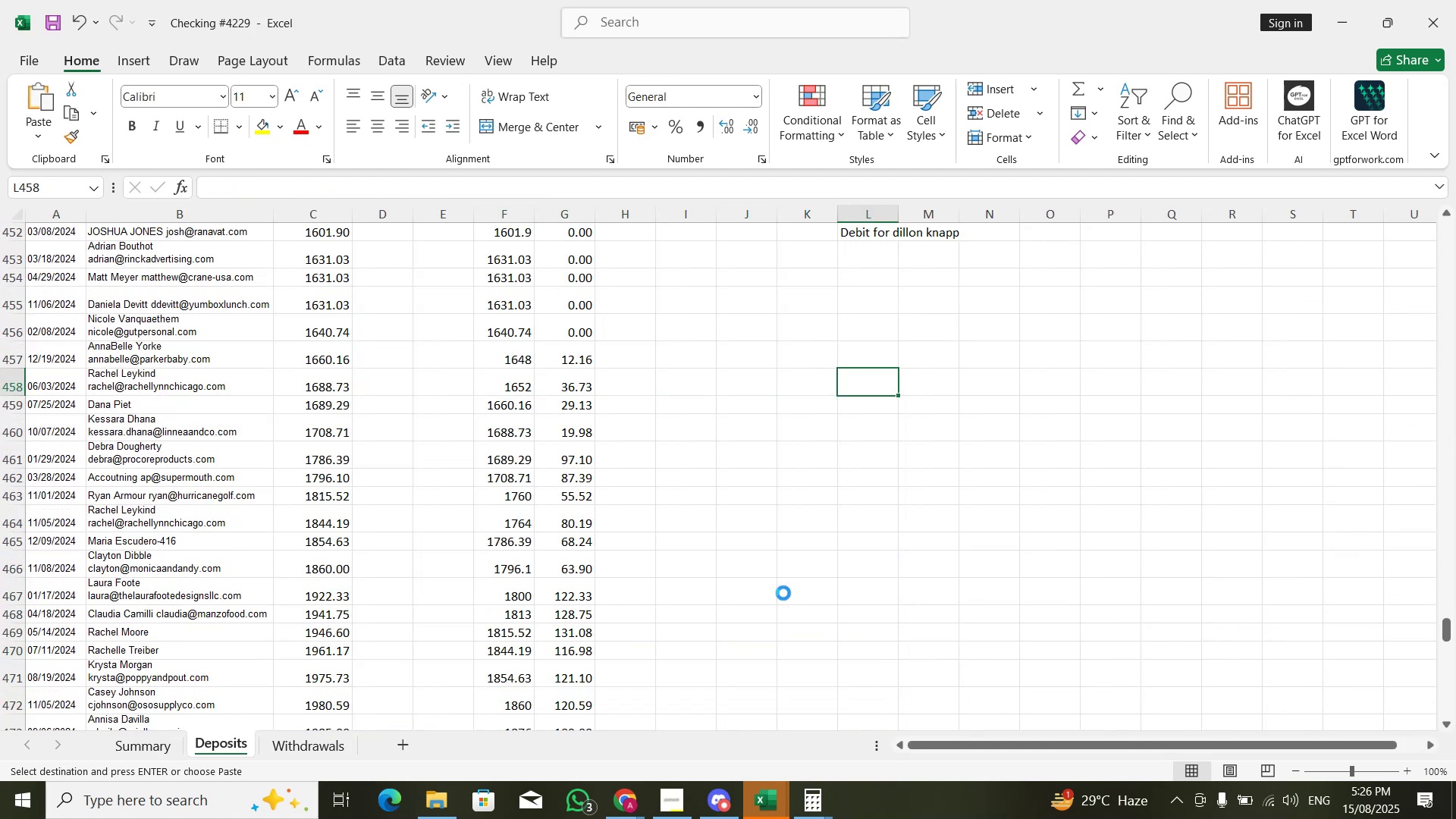 
key(Control+ControlLeft)
 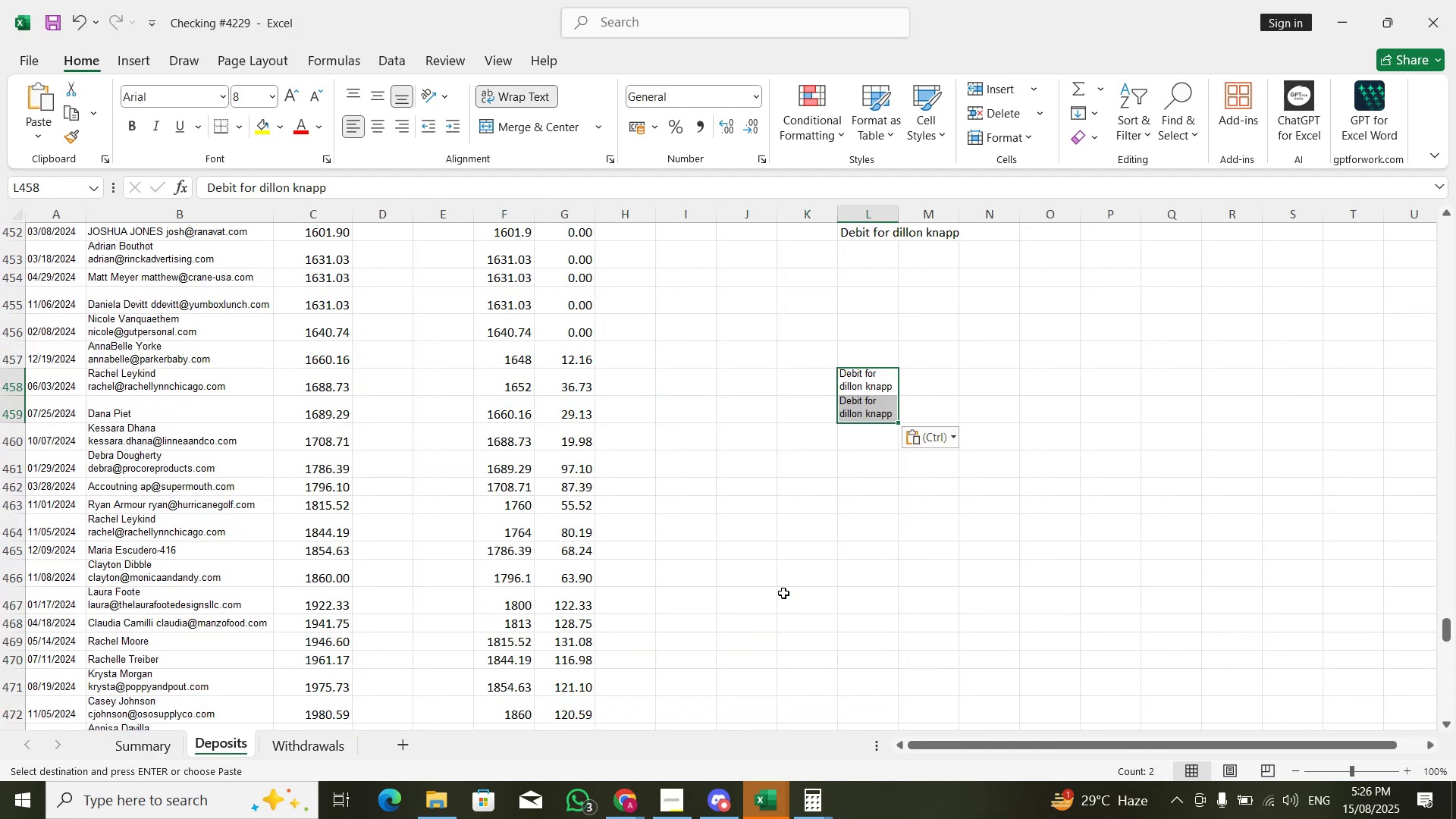 
key(Control+ControlLeft)
 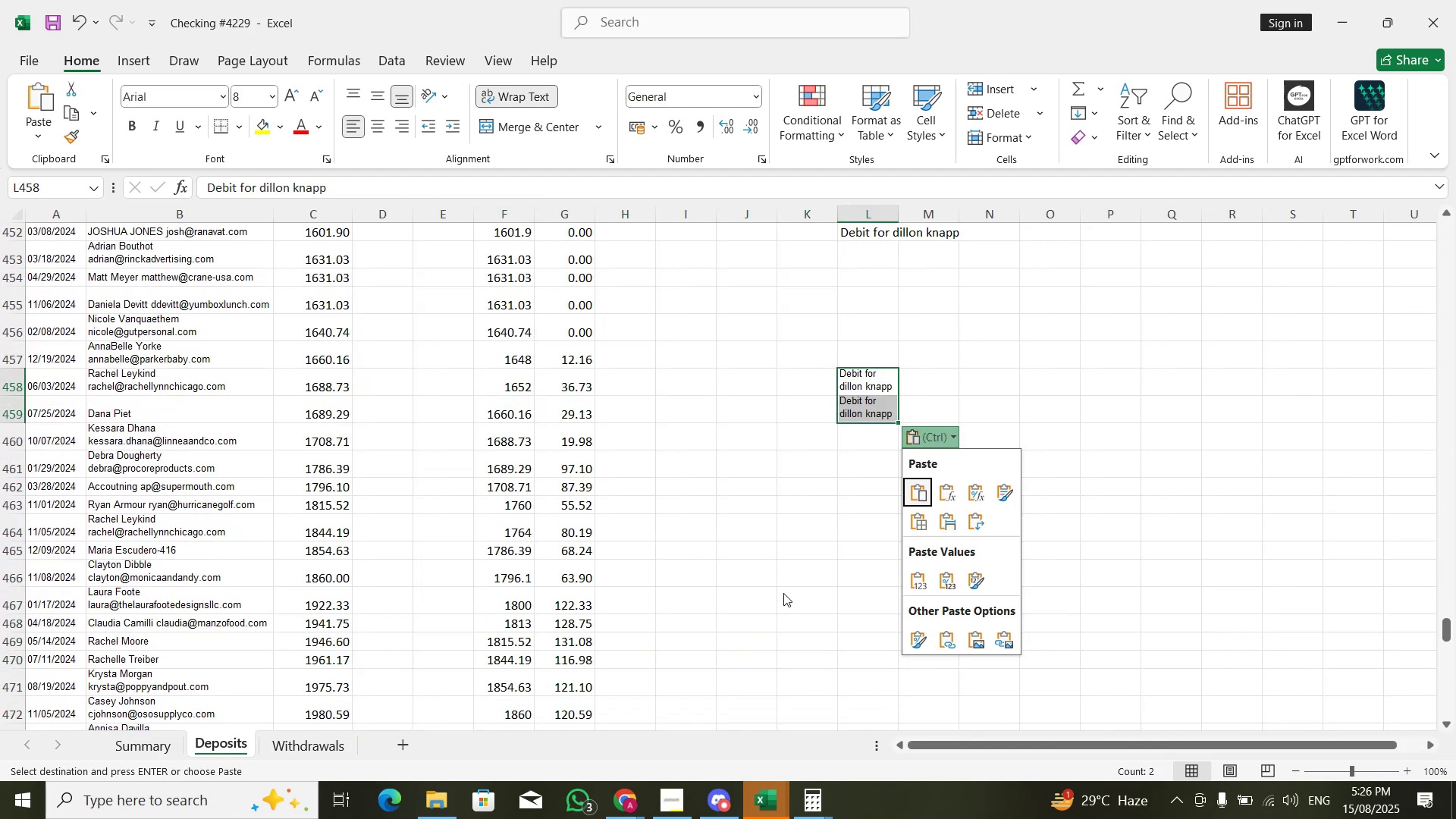 
key(ArrowDown)
 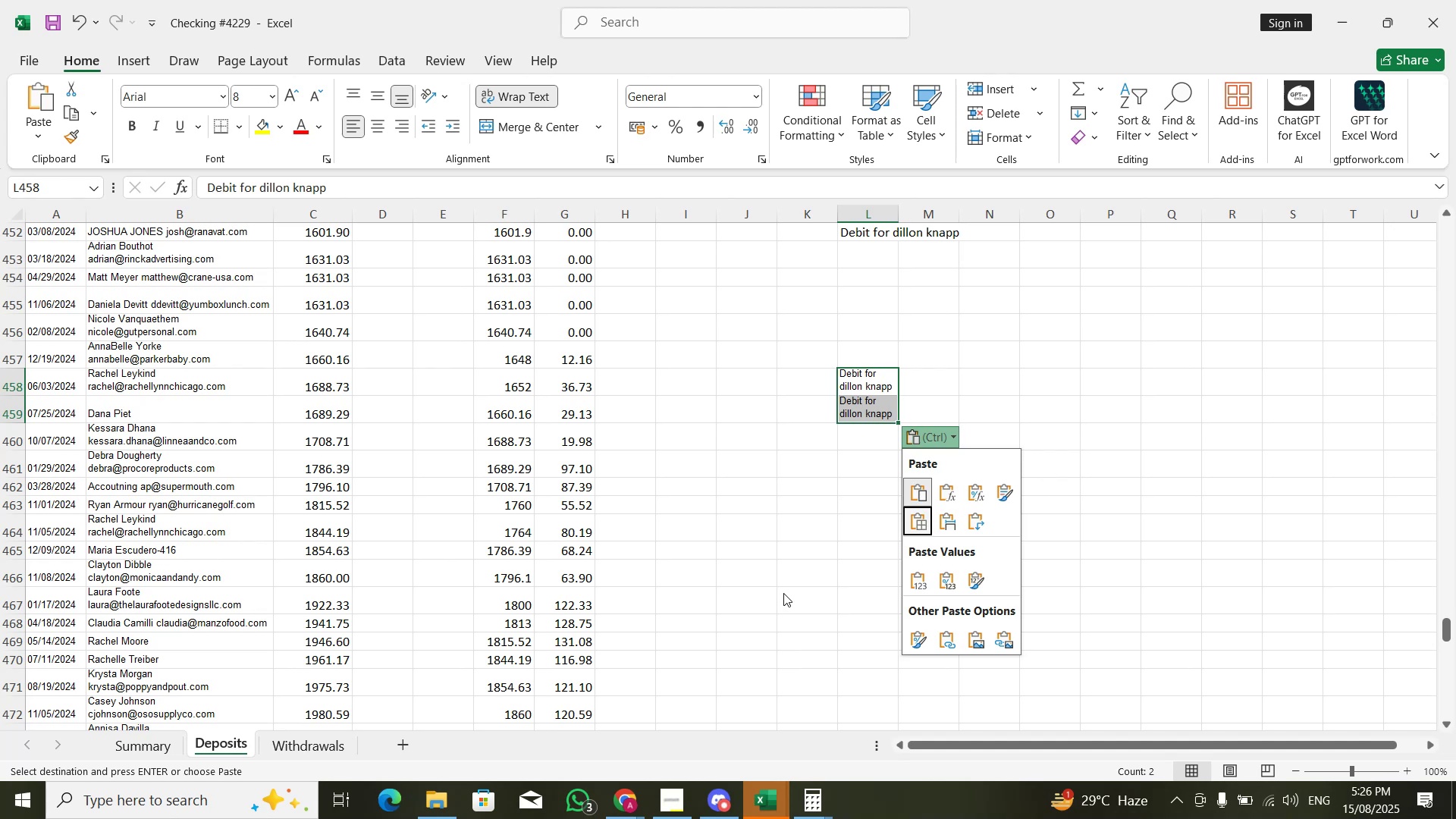 
key(ArrowDown)
 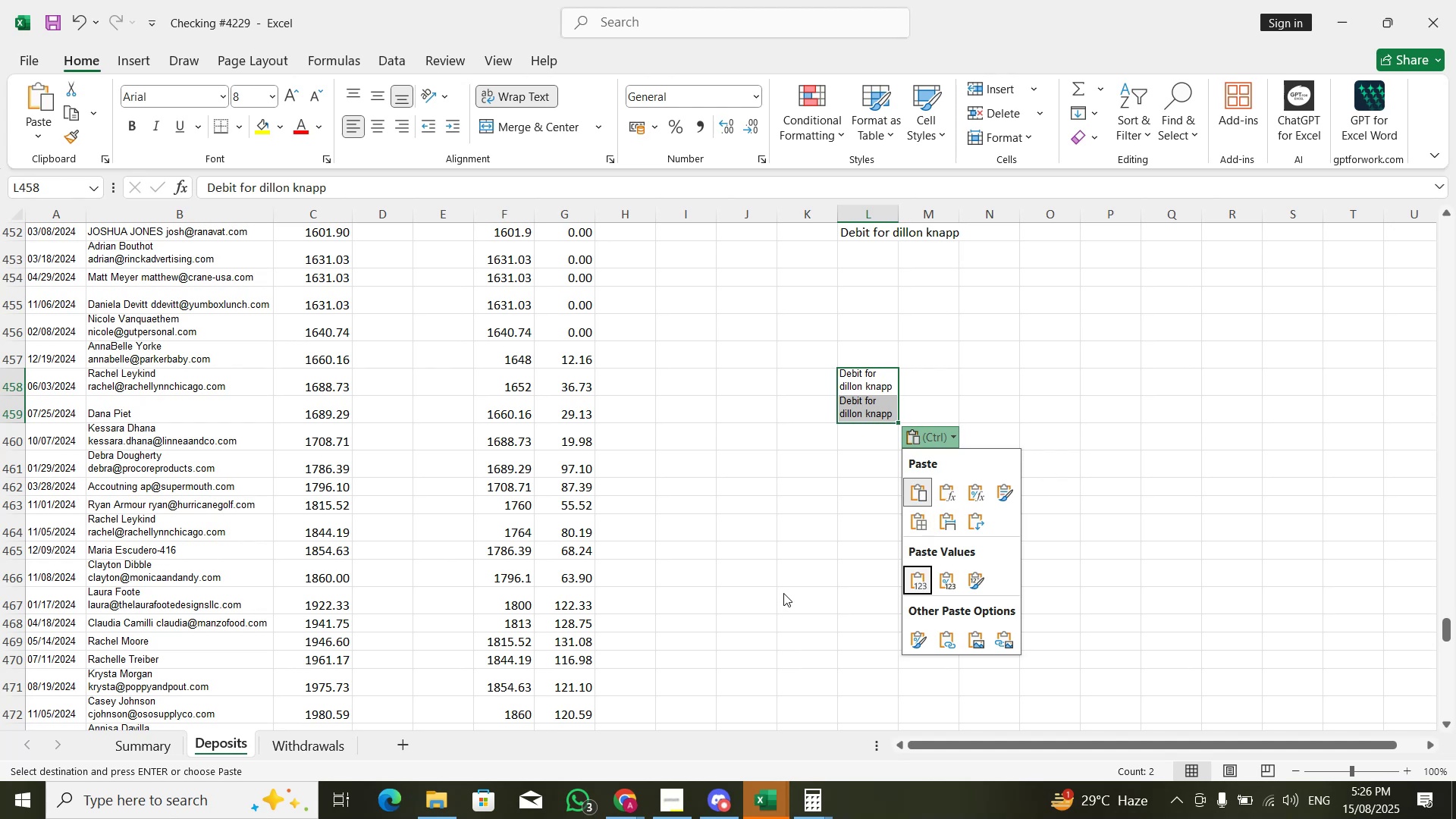 
key(Enter)
 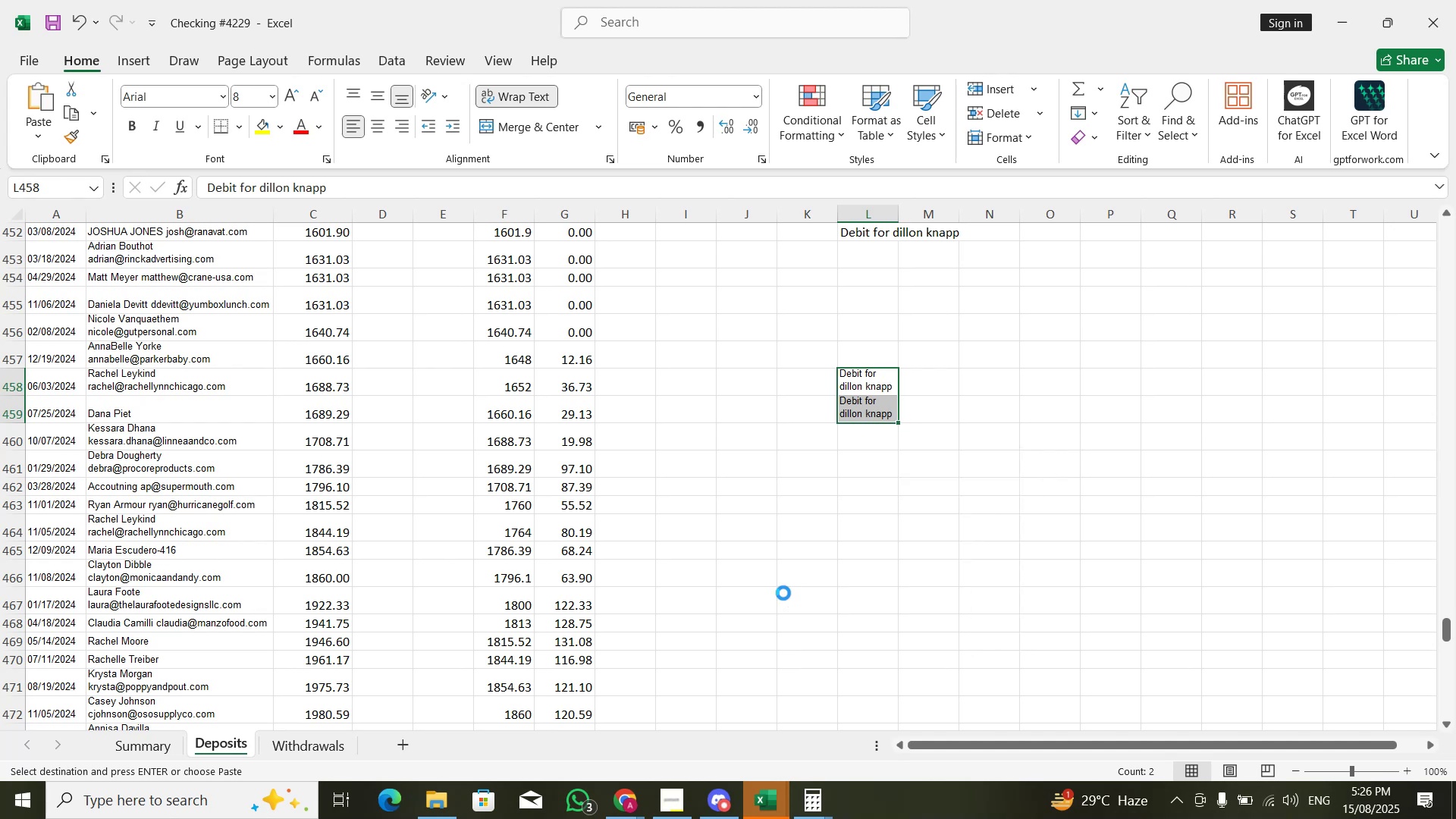 
key(ArrowLeft)
 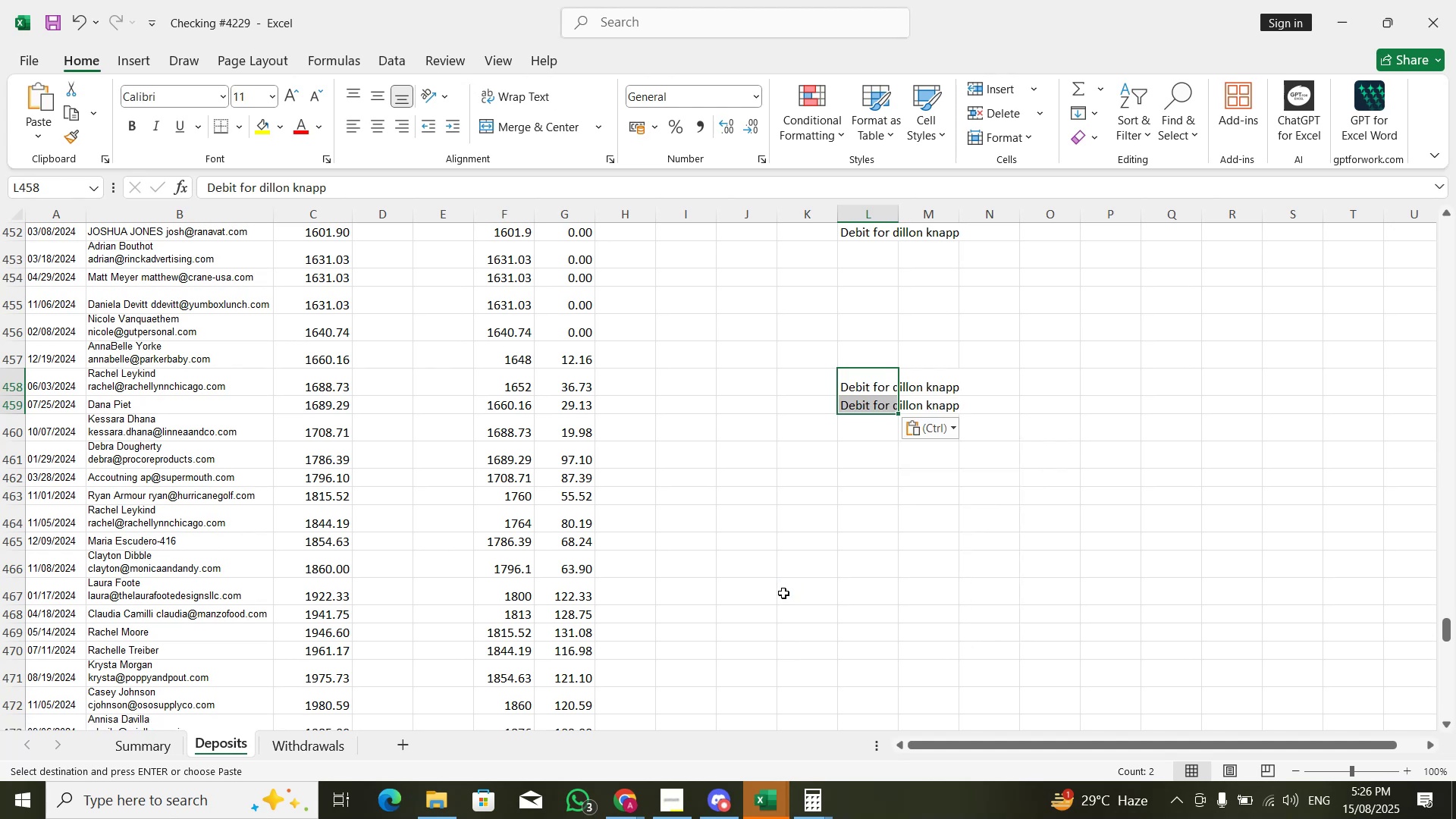 
key(ArrowLeft)
 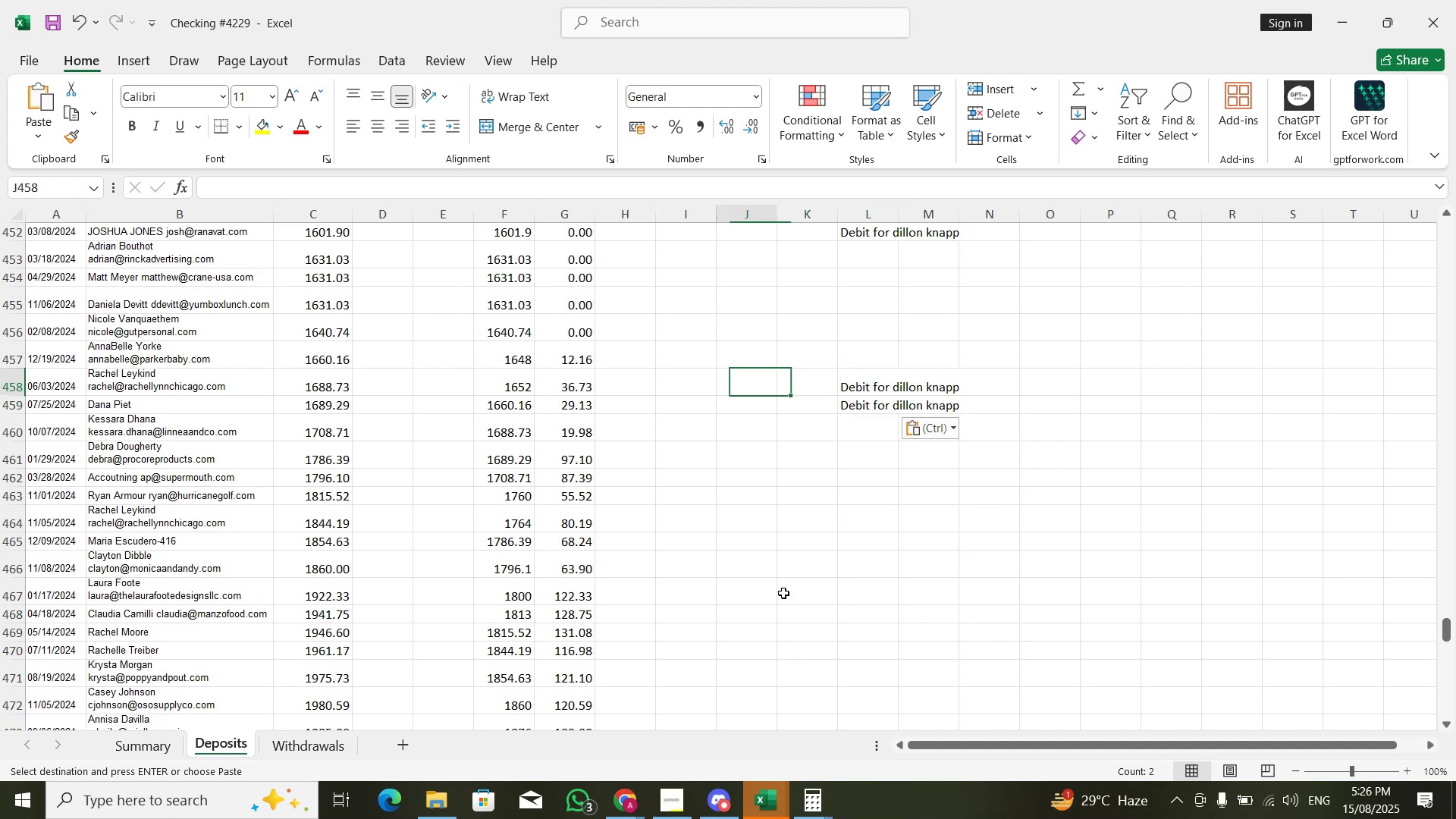 
key(ArrowLeft)
 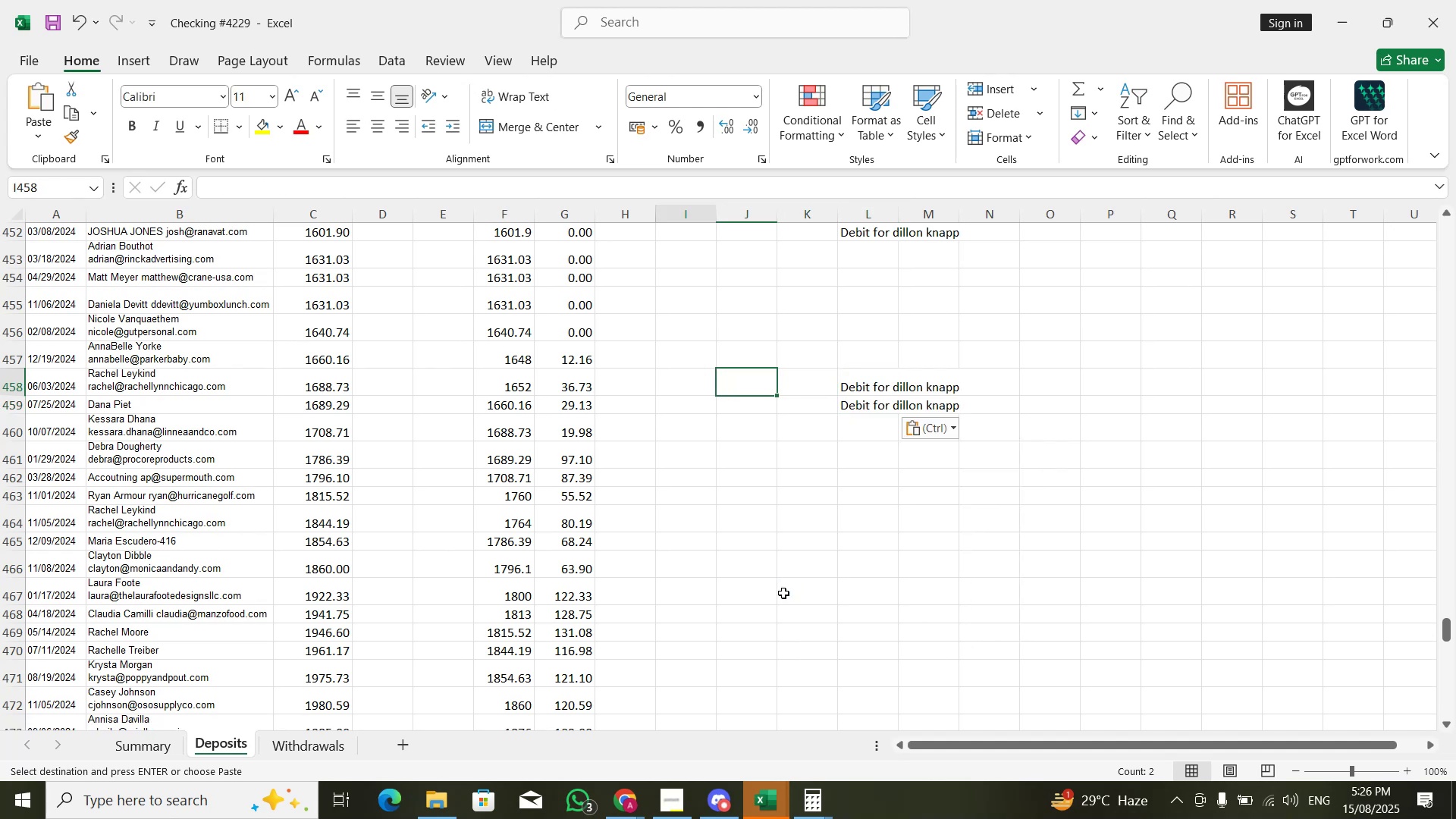 
key(ArrowLeft)
 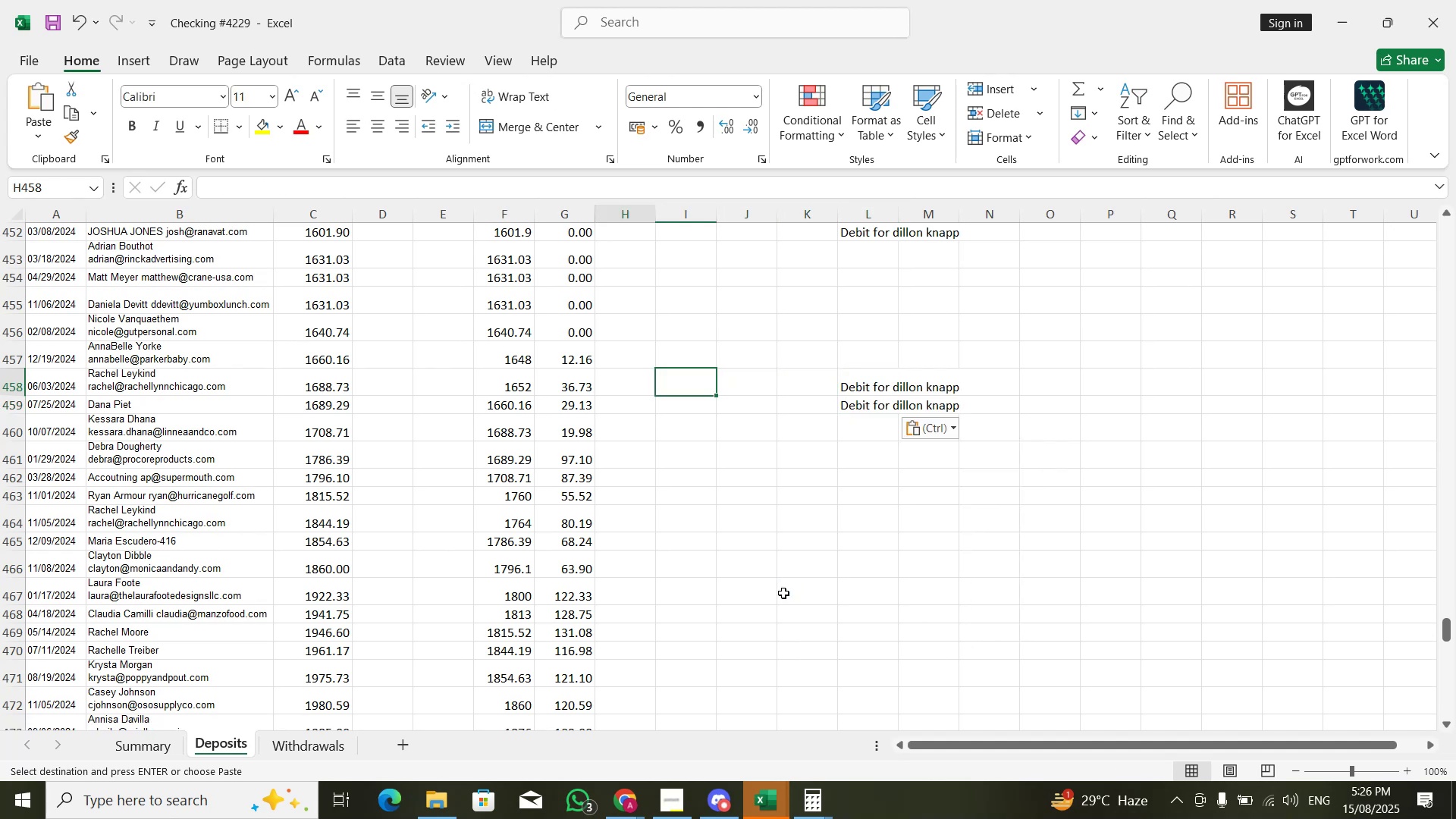 
key(ArrowLeft)
 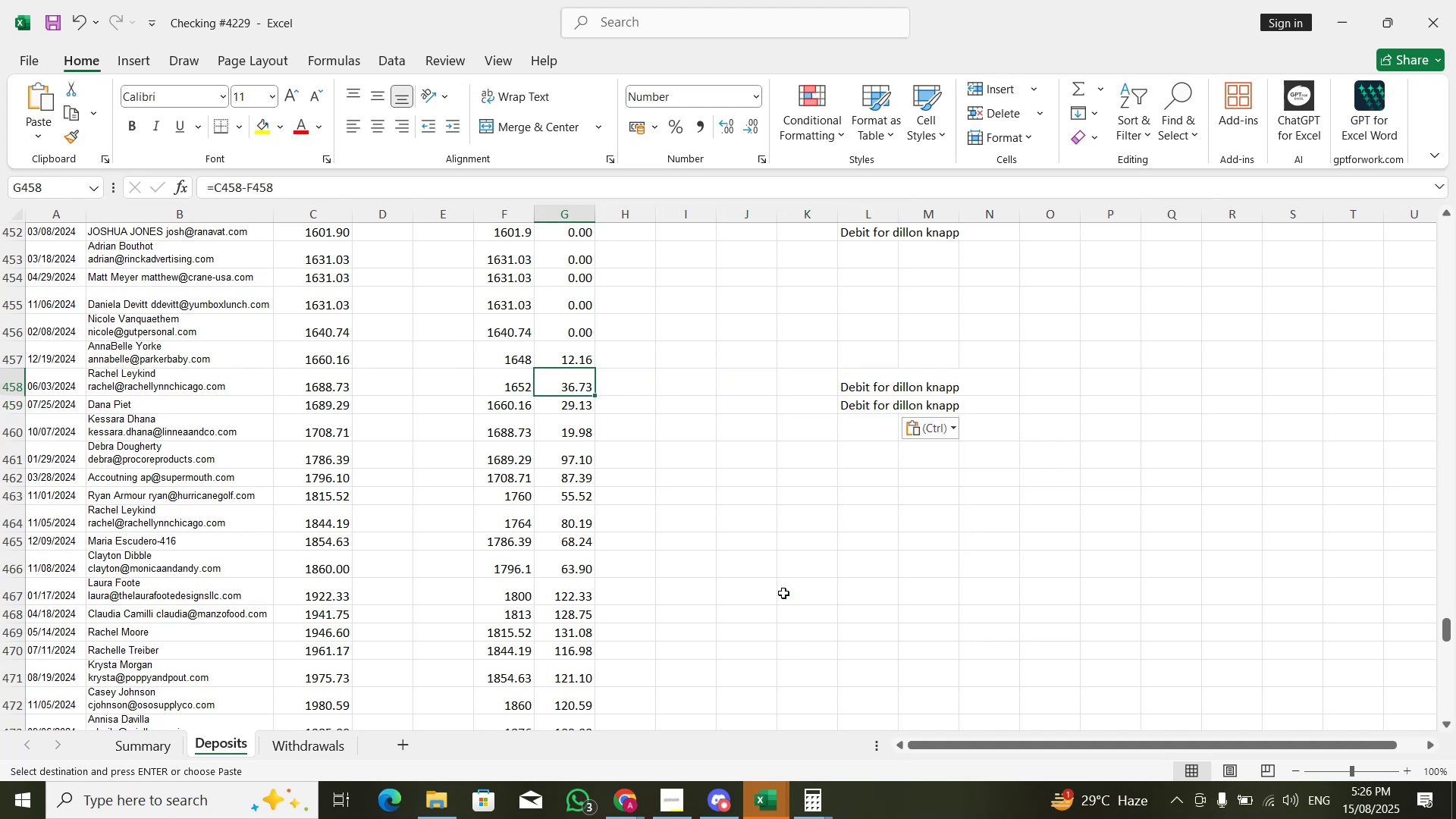 
key(ArrowLeft)
 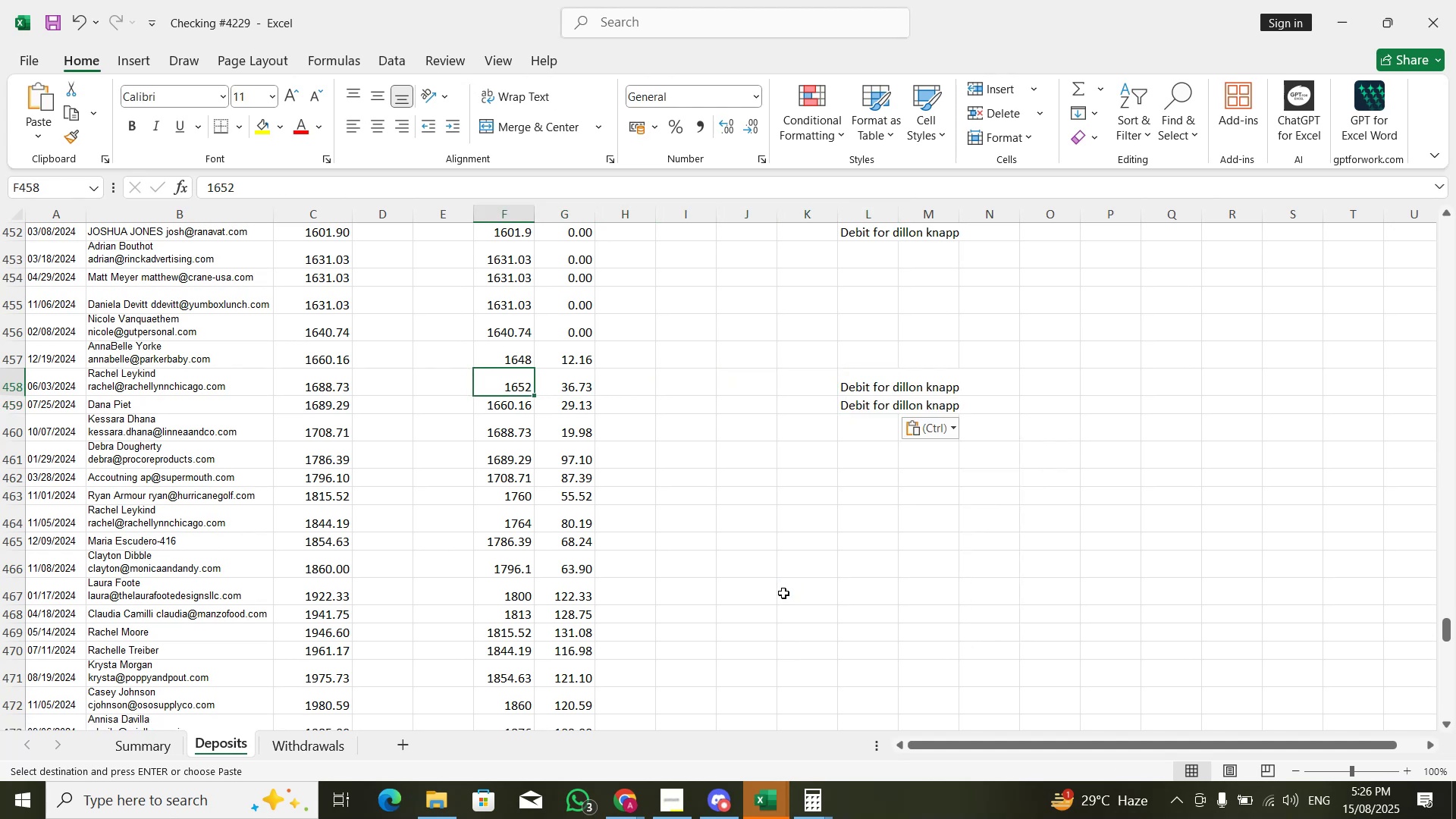 
key(ArrowDown)
 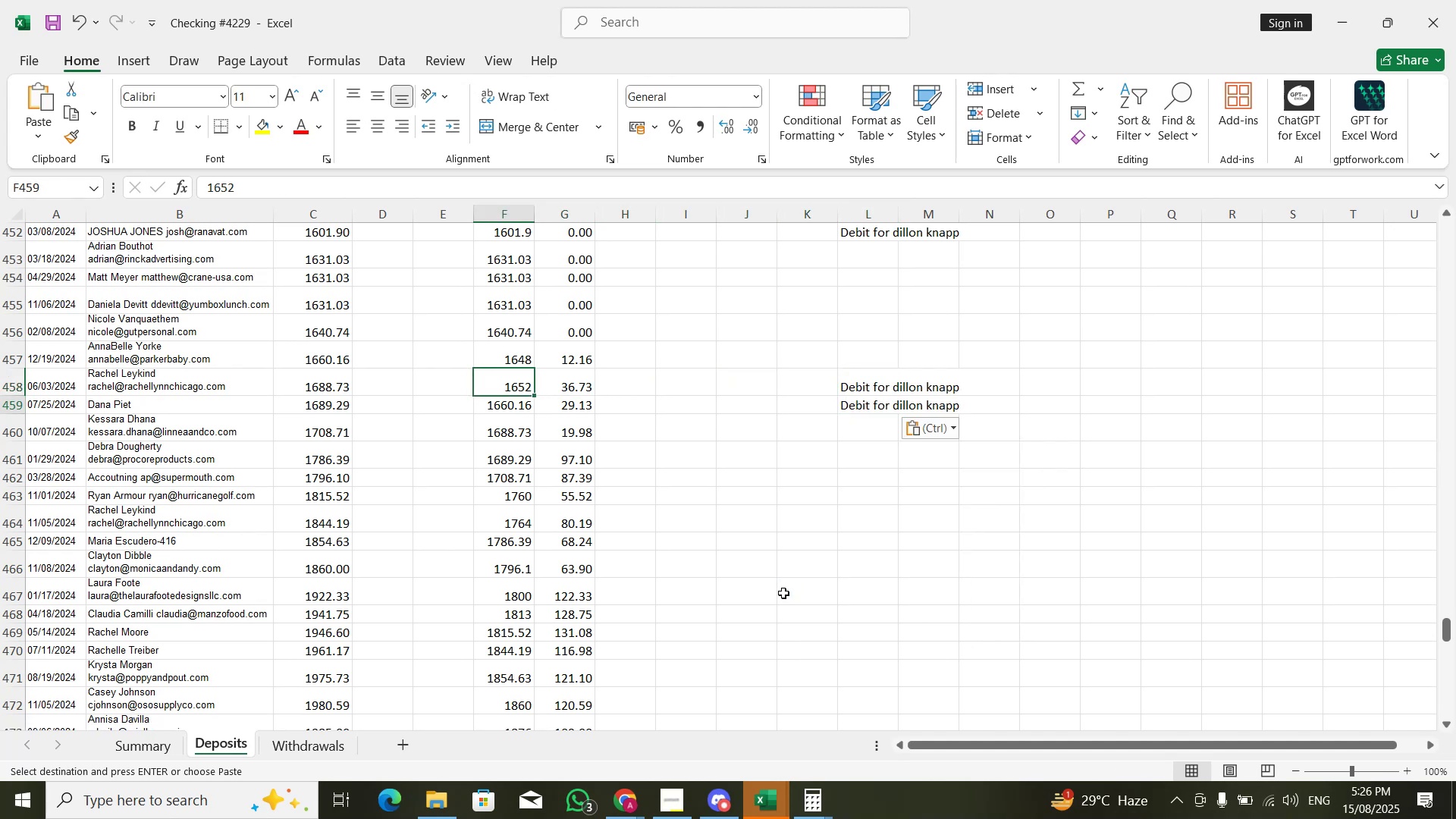 
key(Shift+ArrowRight)
 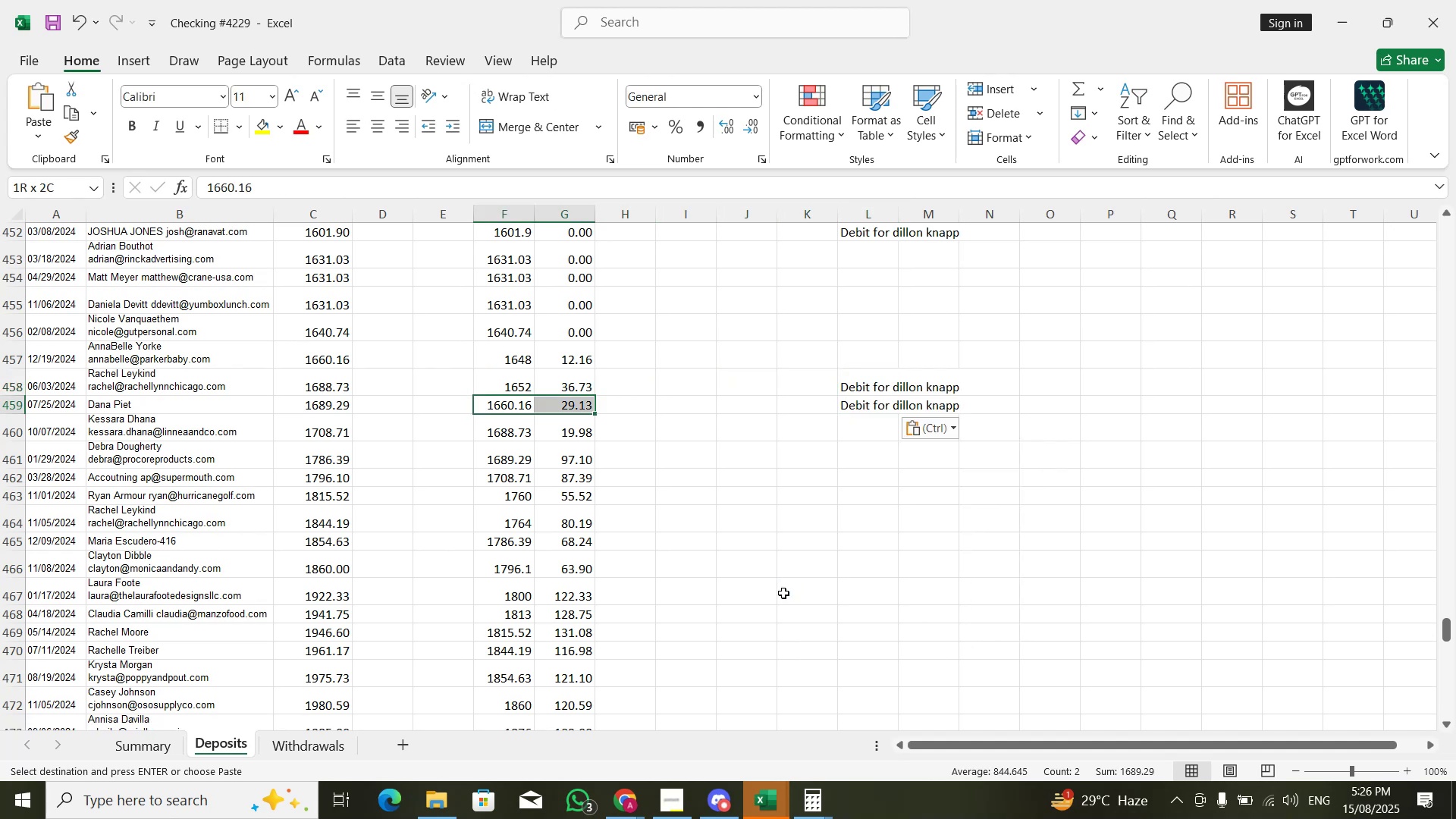 
key(Control+Shift+ArrowDown)
 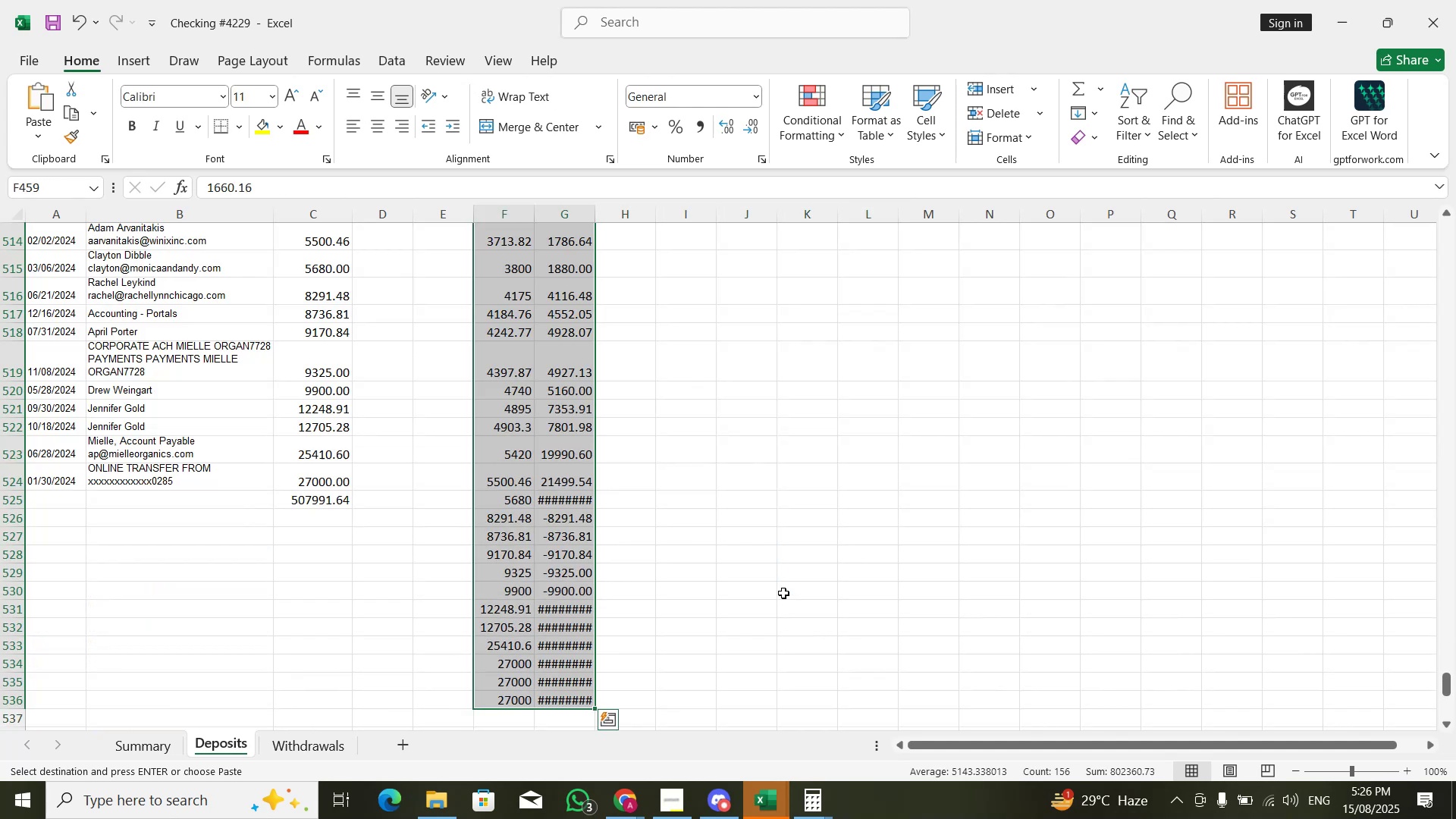 
key(Control+X)
 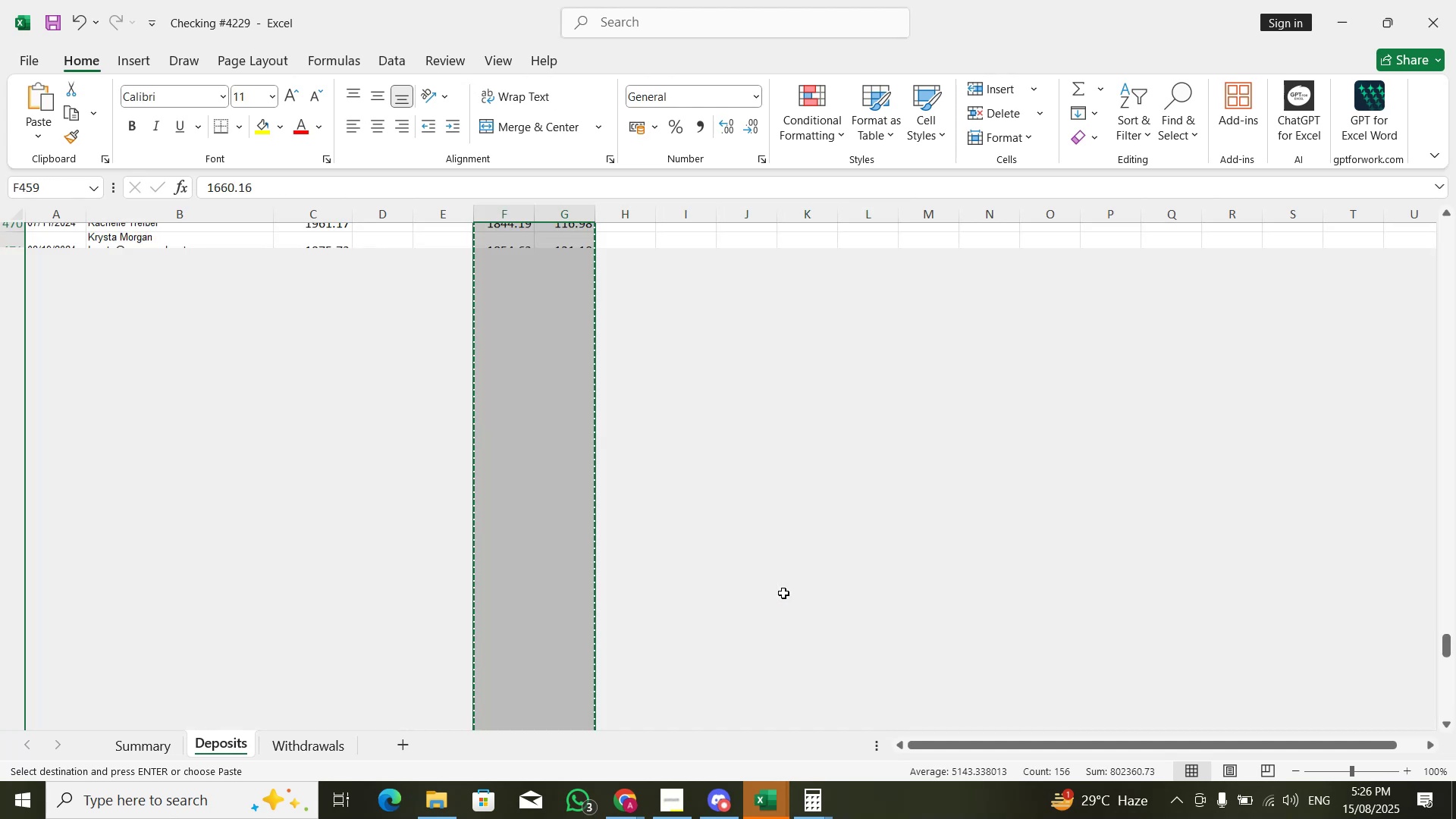 
key(ArrowUp)
 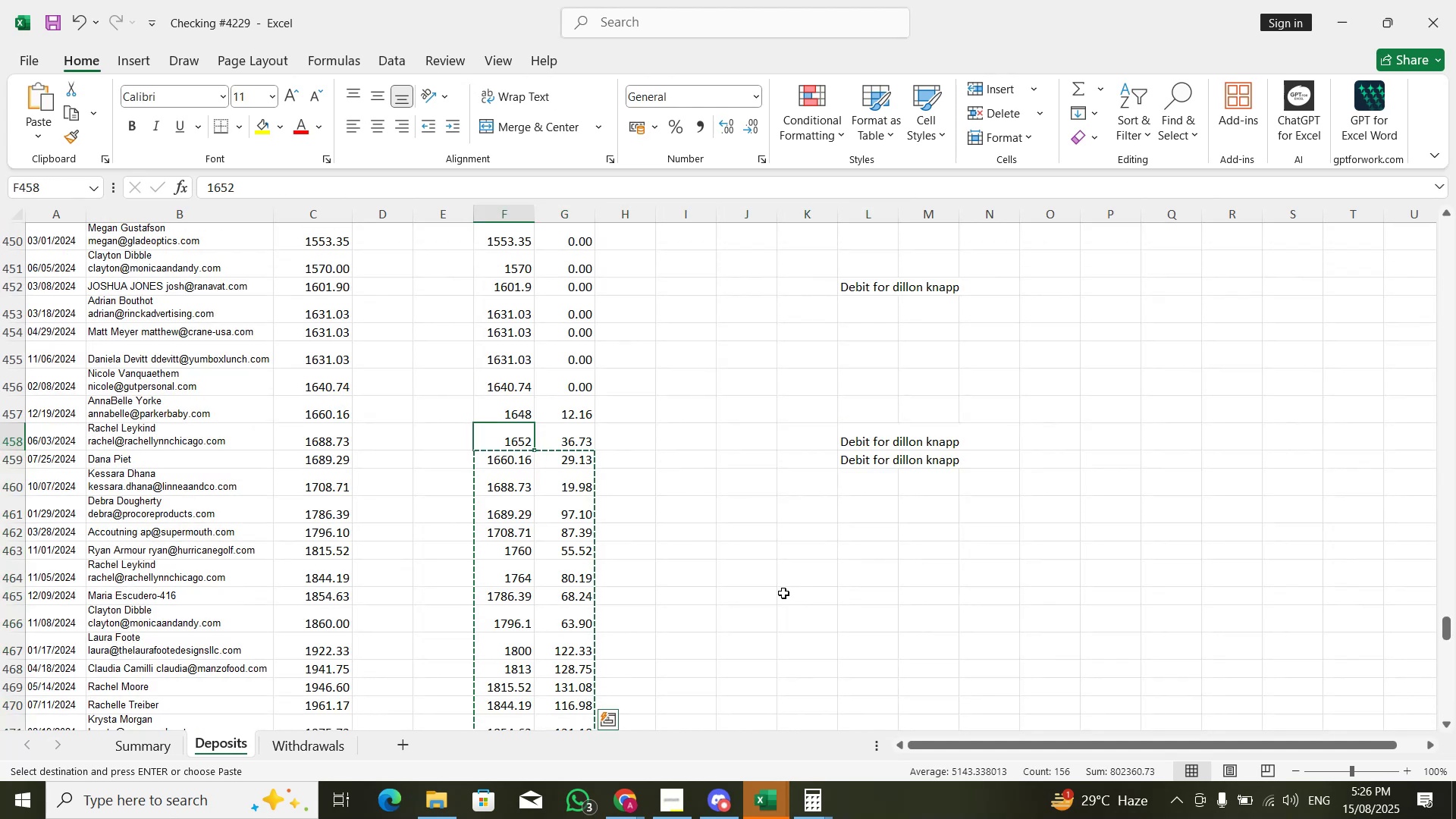 
key(Control+ControlLeft)
 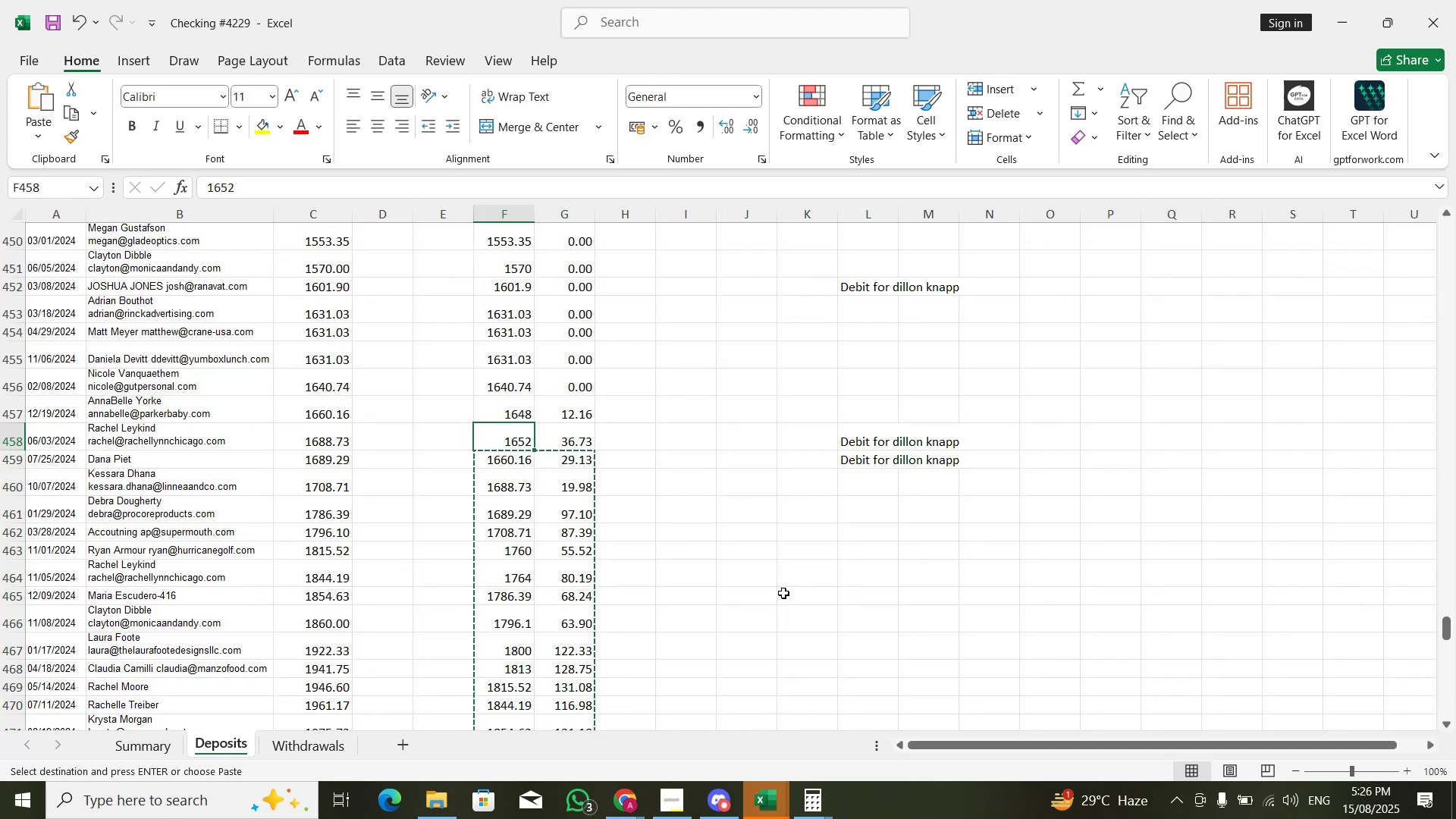 
key(ArrowUp)
 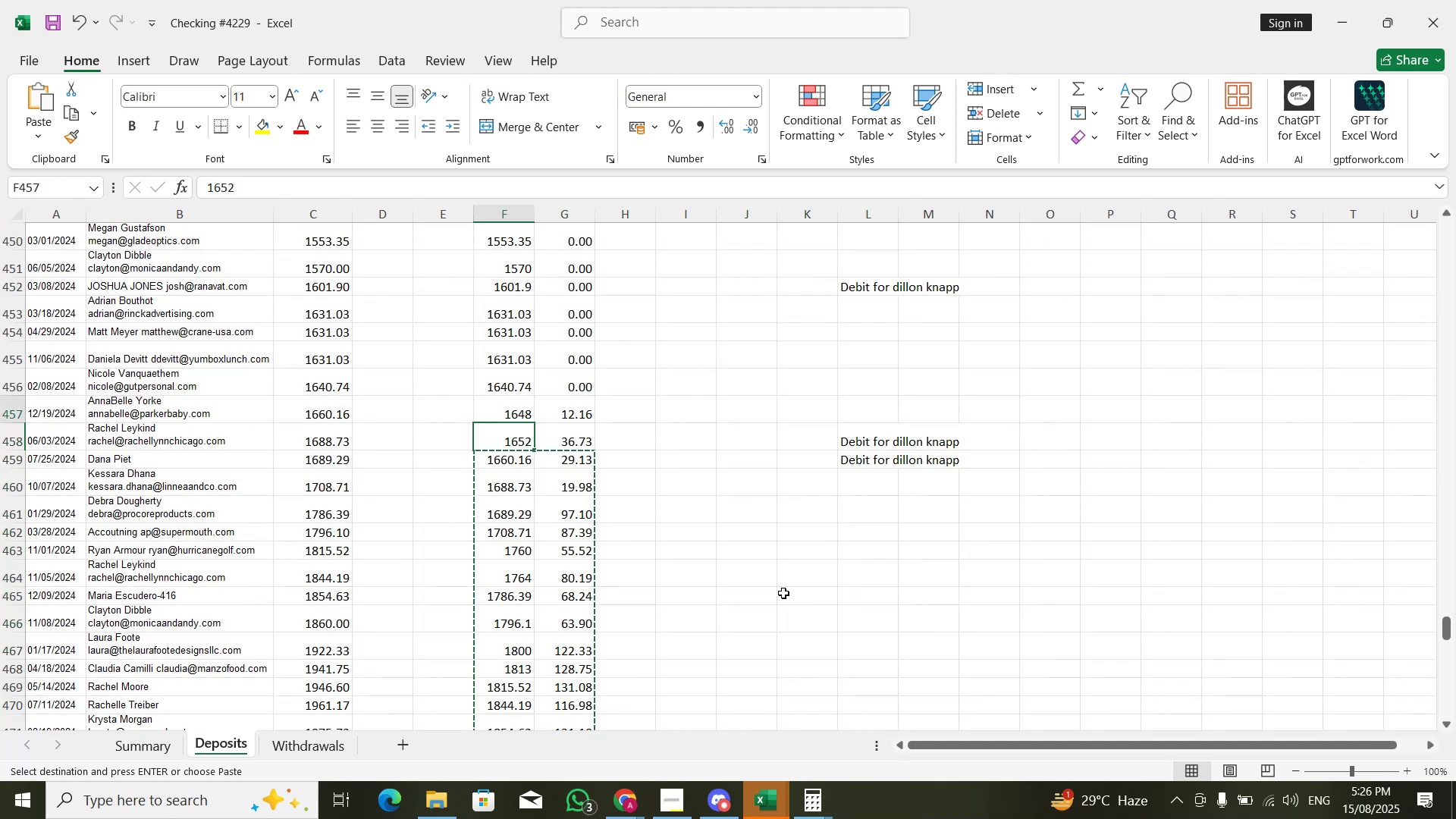 
key(Control+V)
 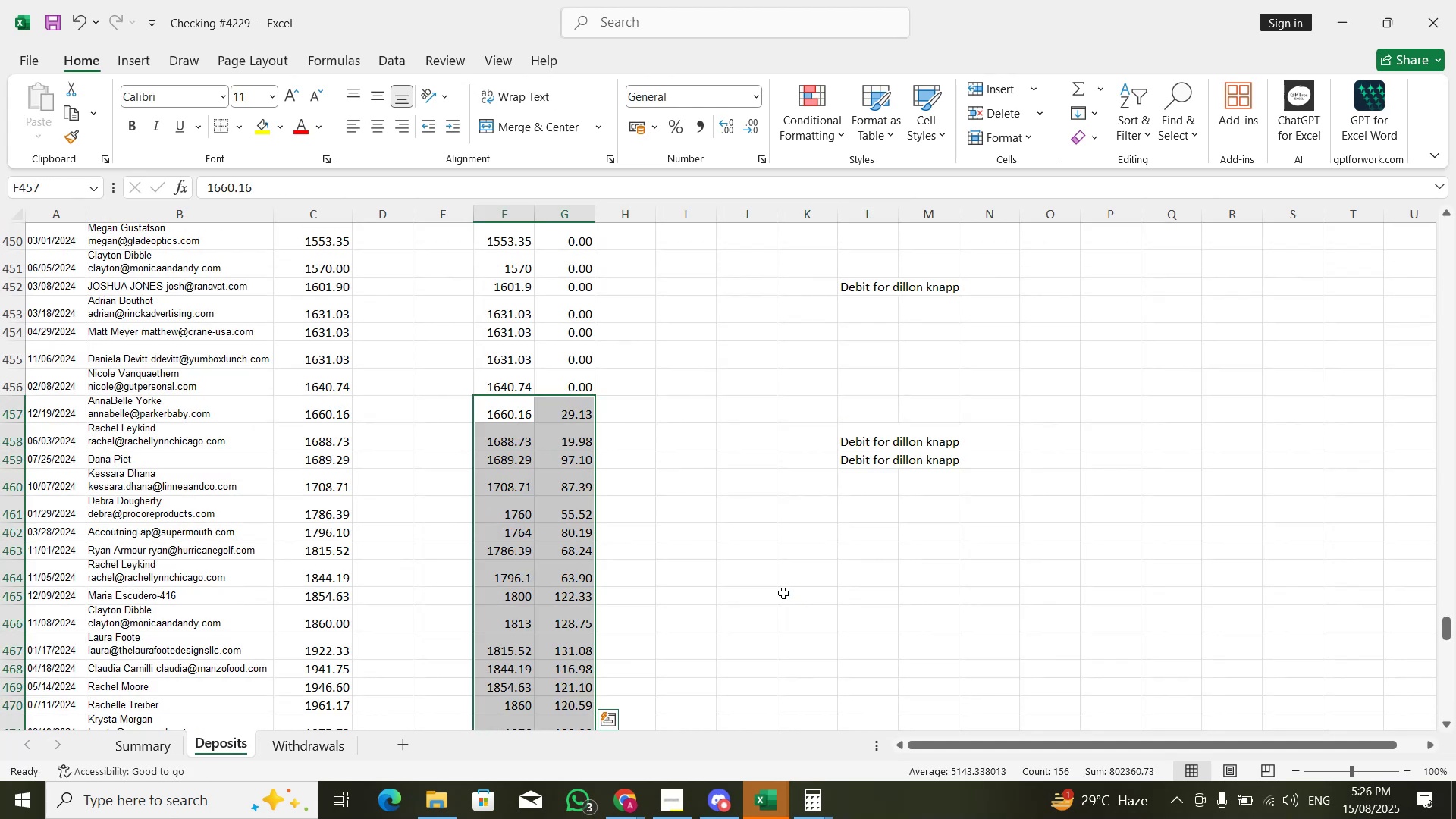 
key(ArrowRight)
 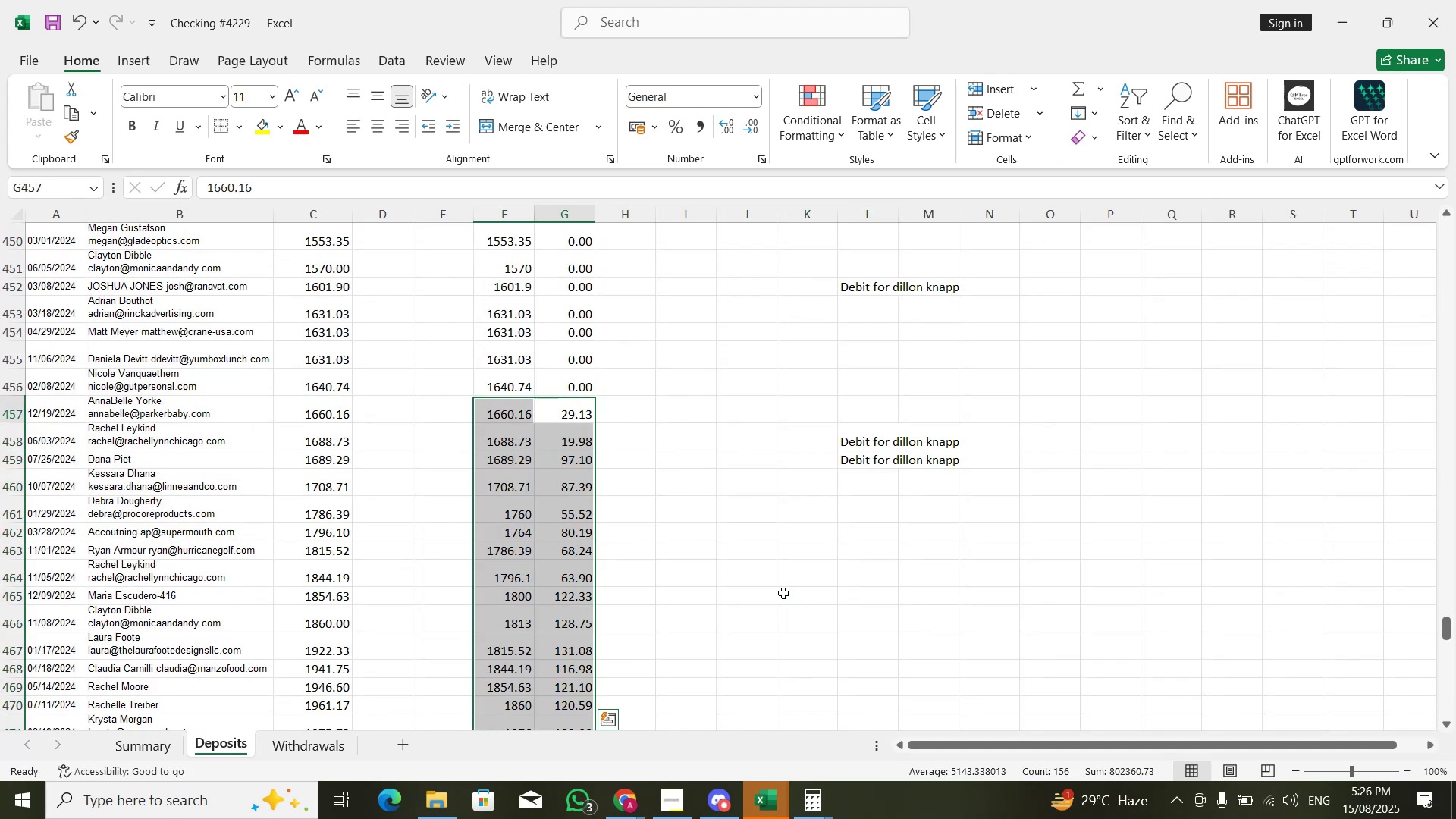 
key(ArrowUp)
 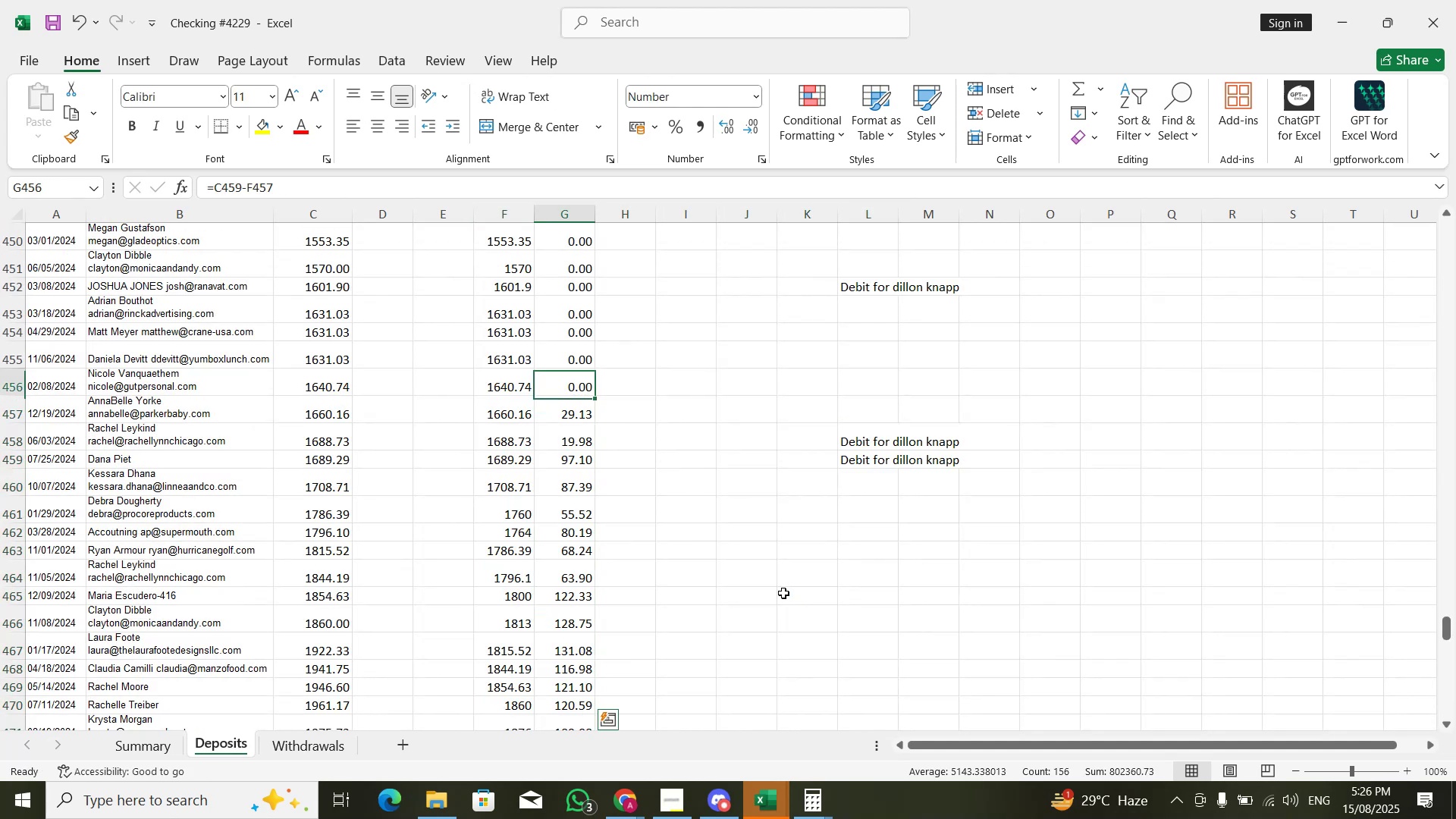 
key(Control+Shift+ShiftLeft)
 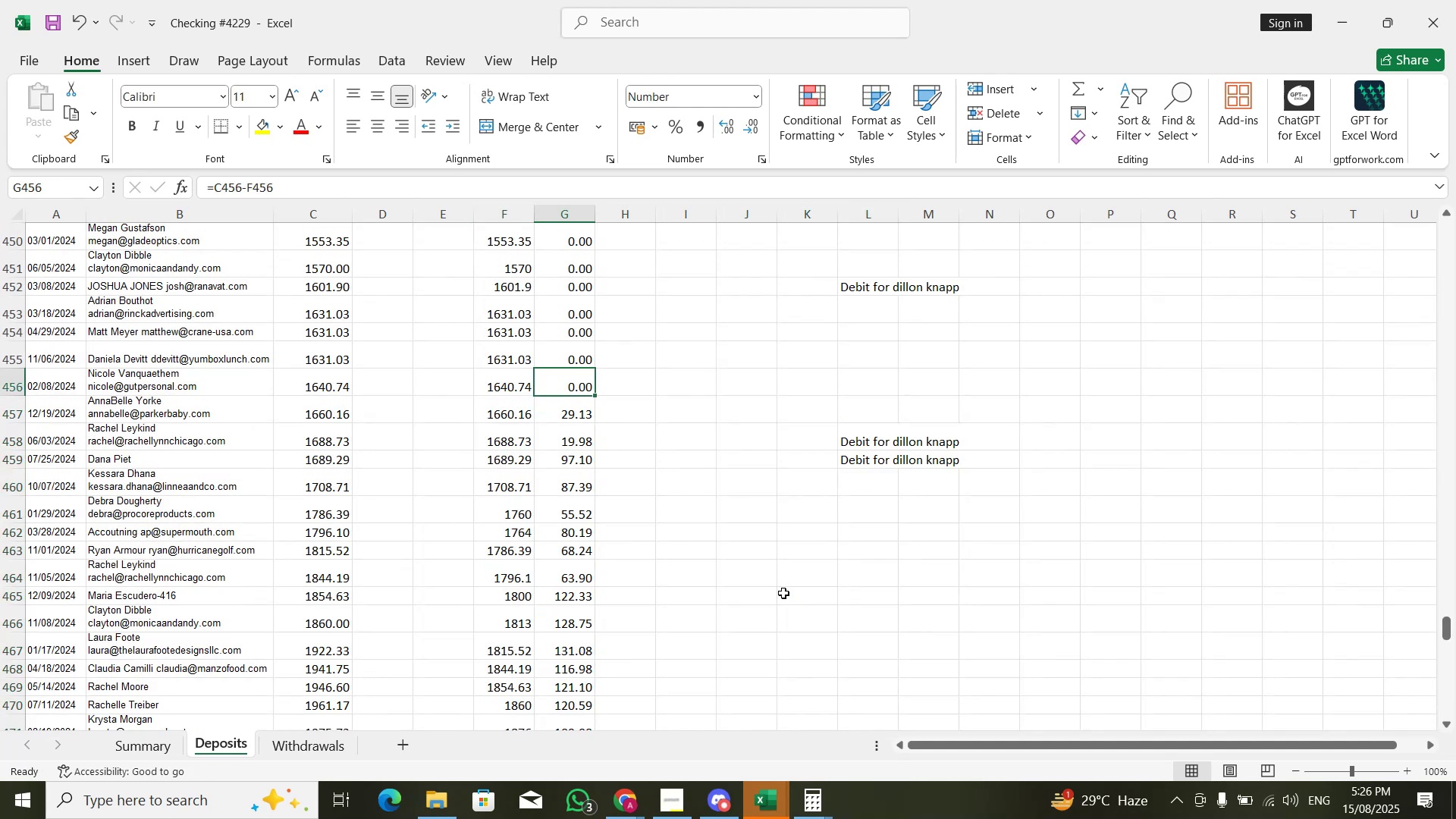 
key(Control+Shift+ArrowDown)
 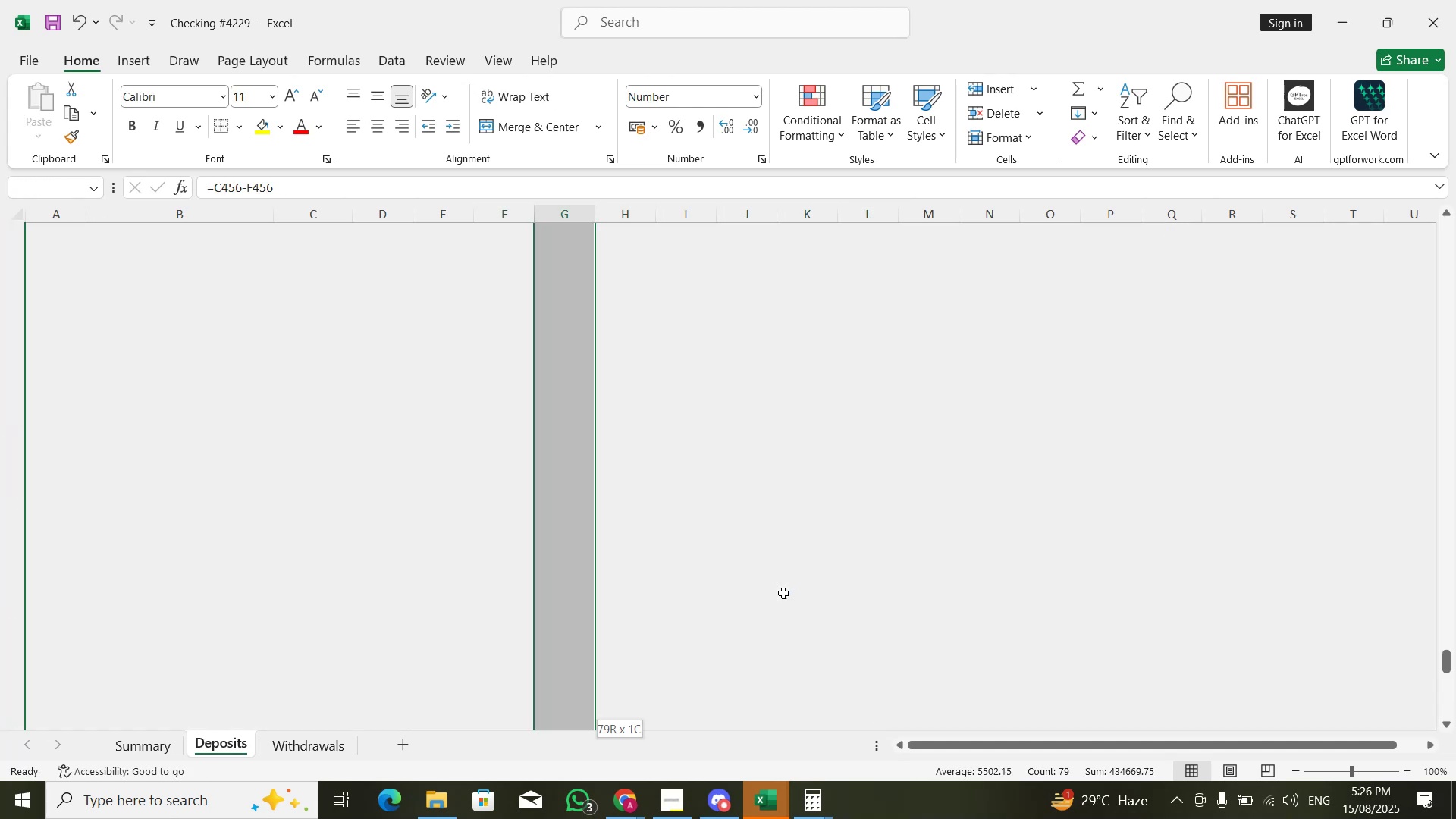 
key(Control+D)
 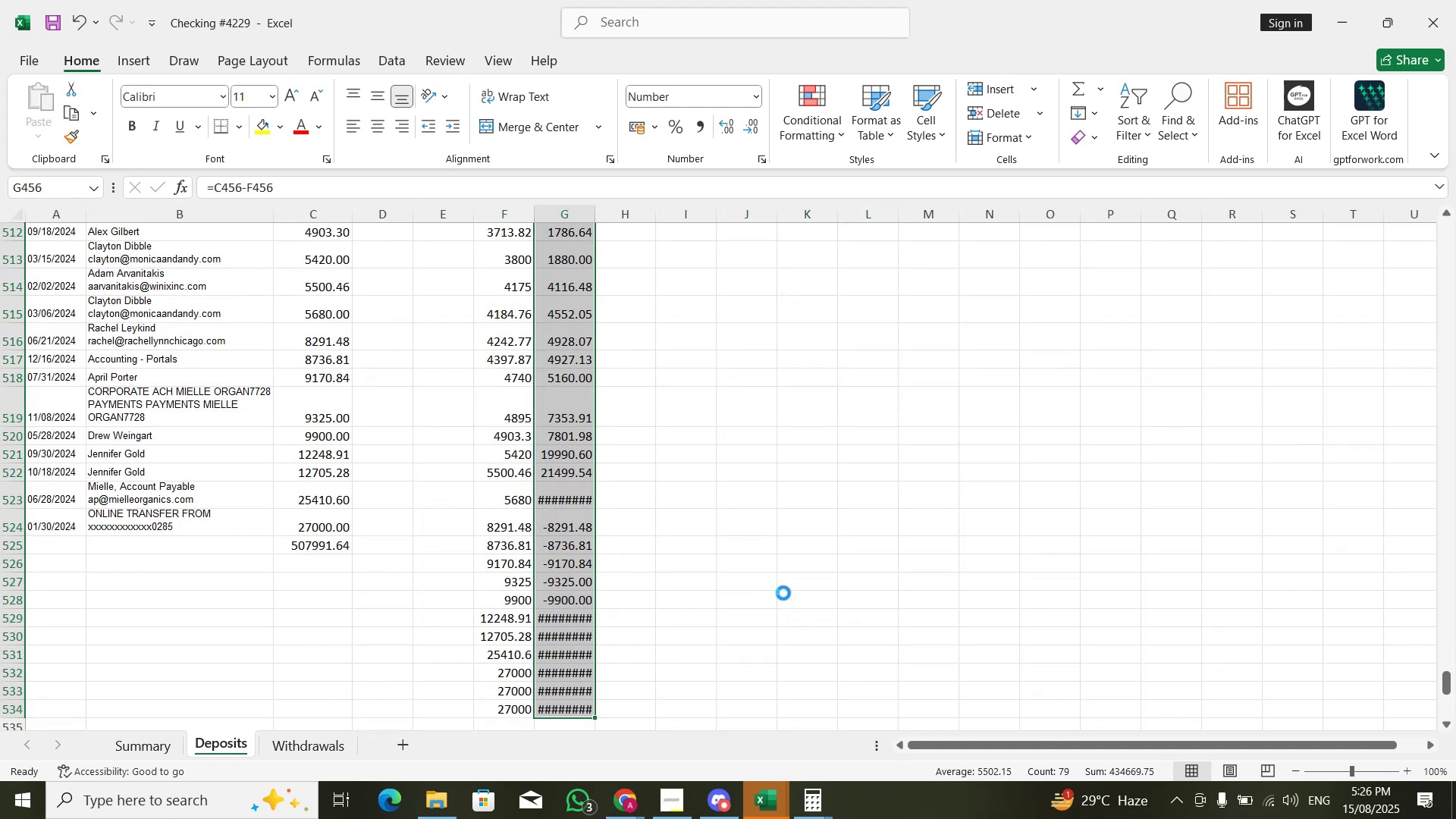 
hold_key(key=ArrowDown, duration=0.86)
 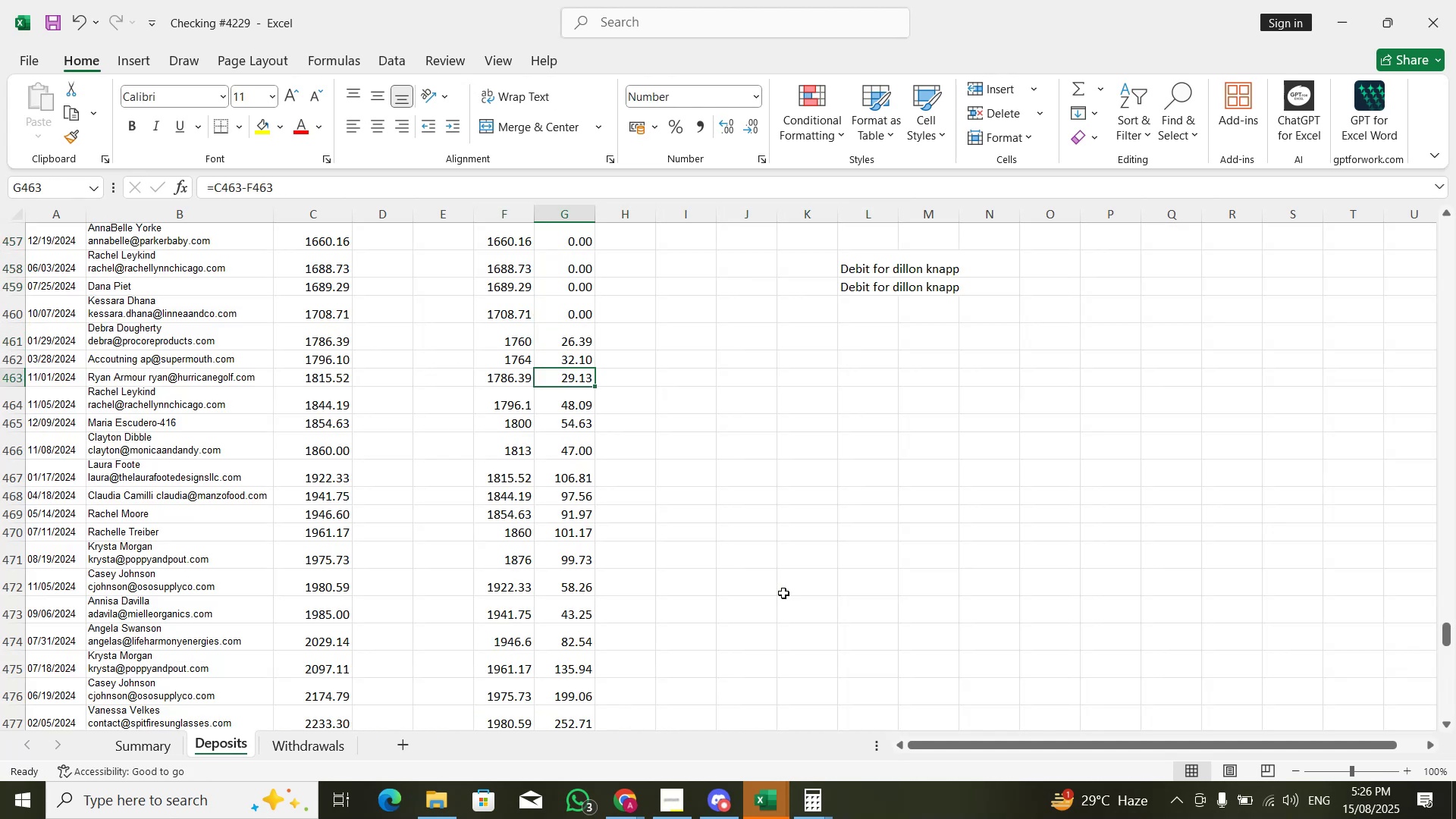 
key(ArrowLeft)
 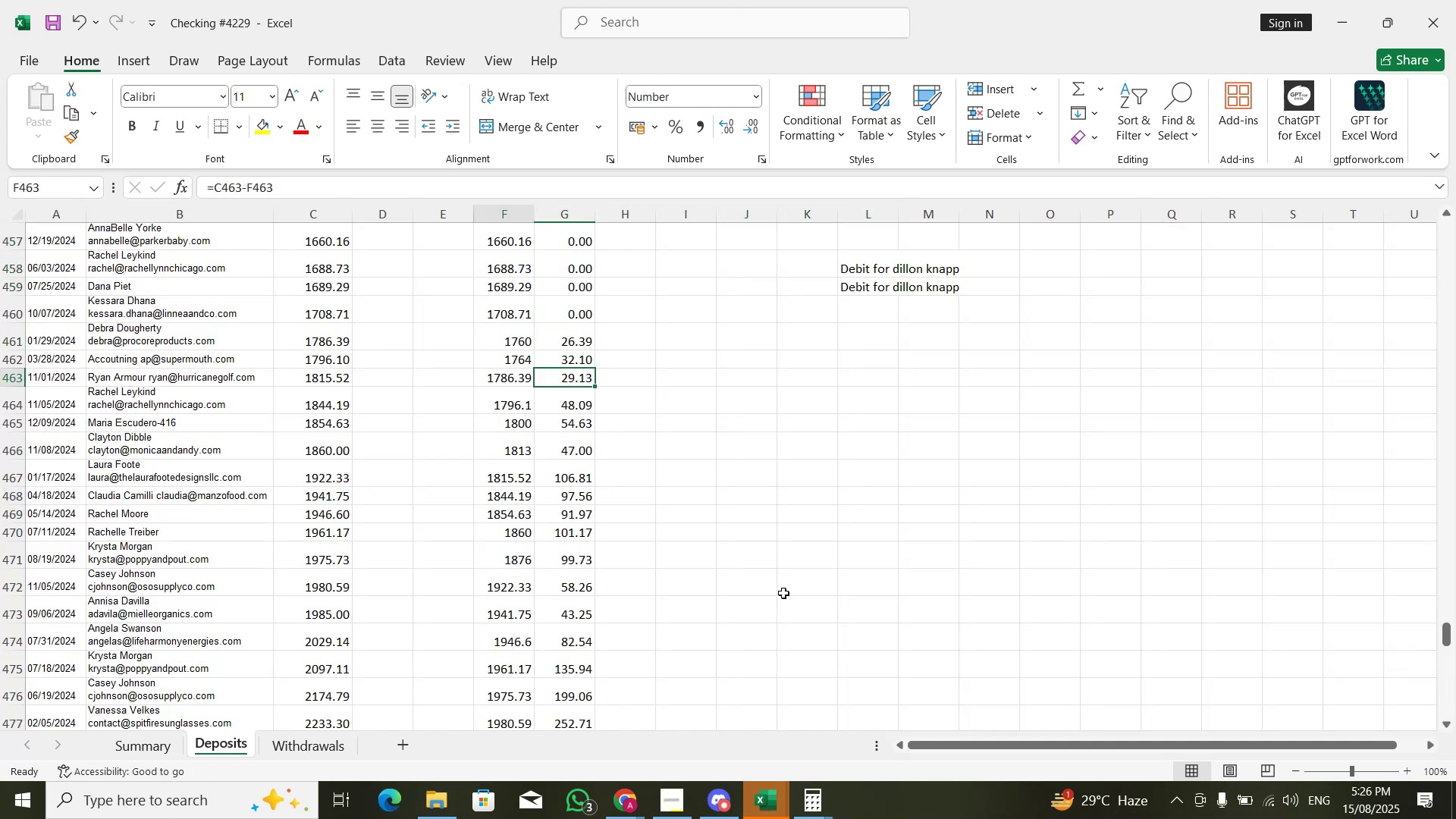 
key(ArrowUp)
 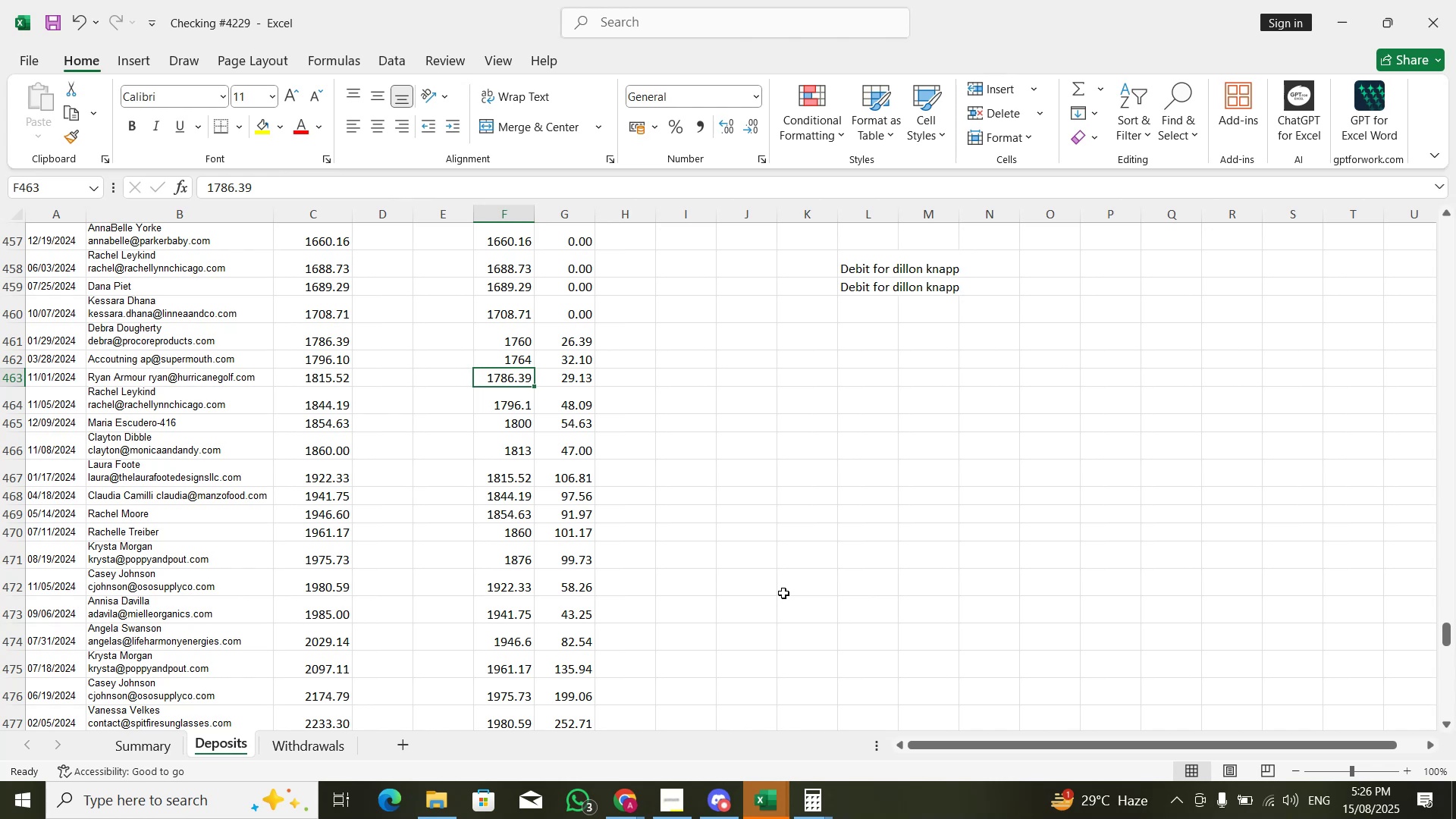 
key(ArrowUp)
 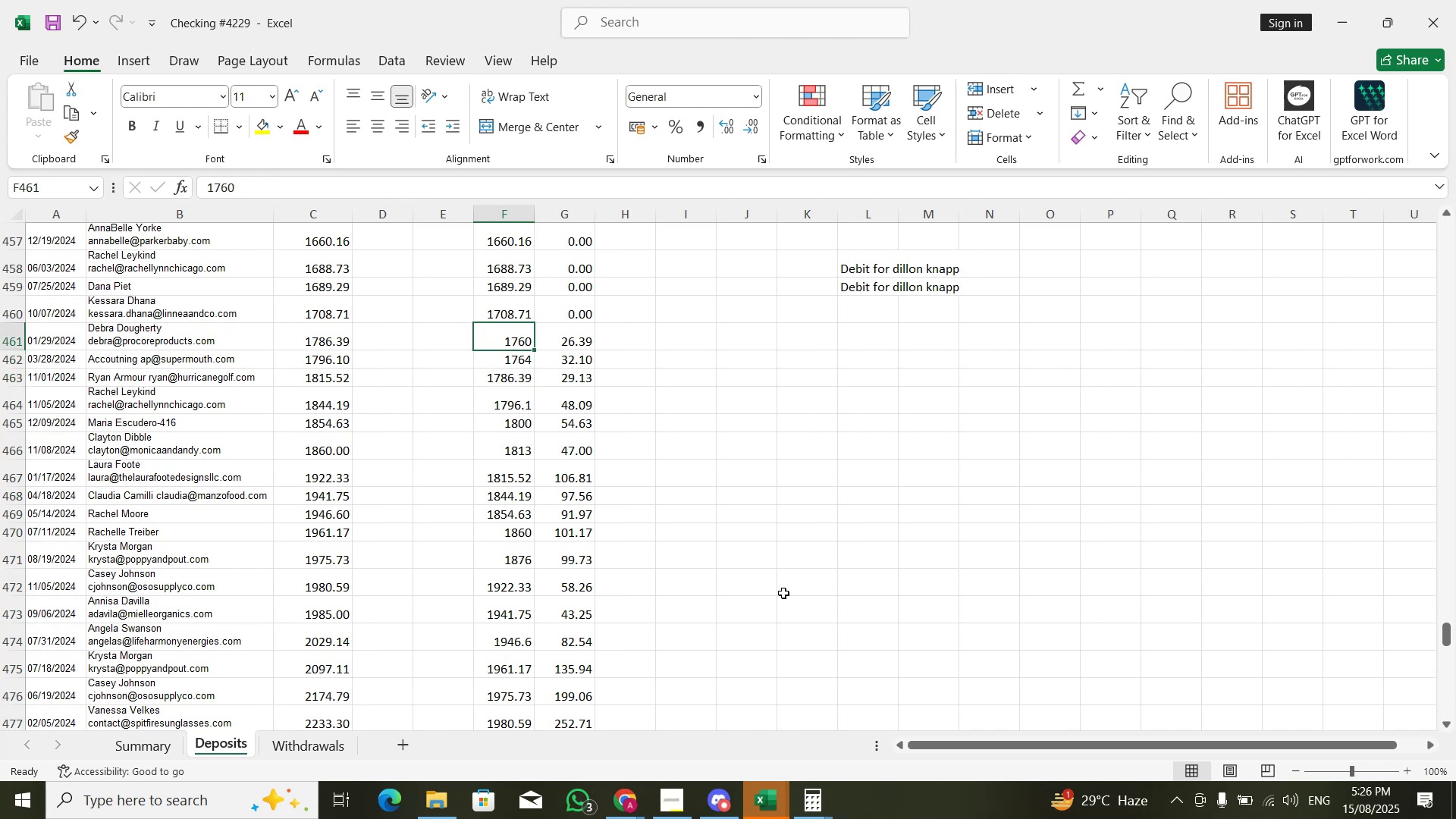 
key(Control+C)
 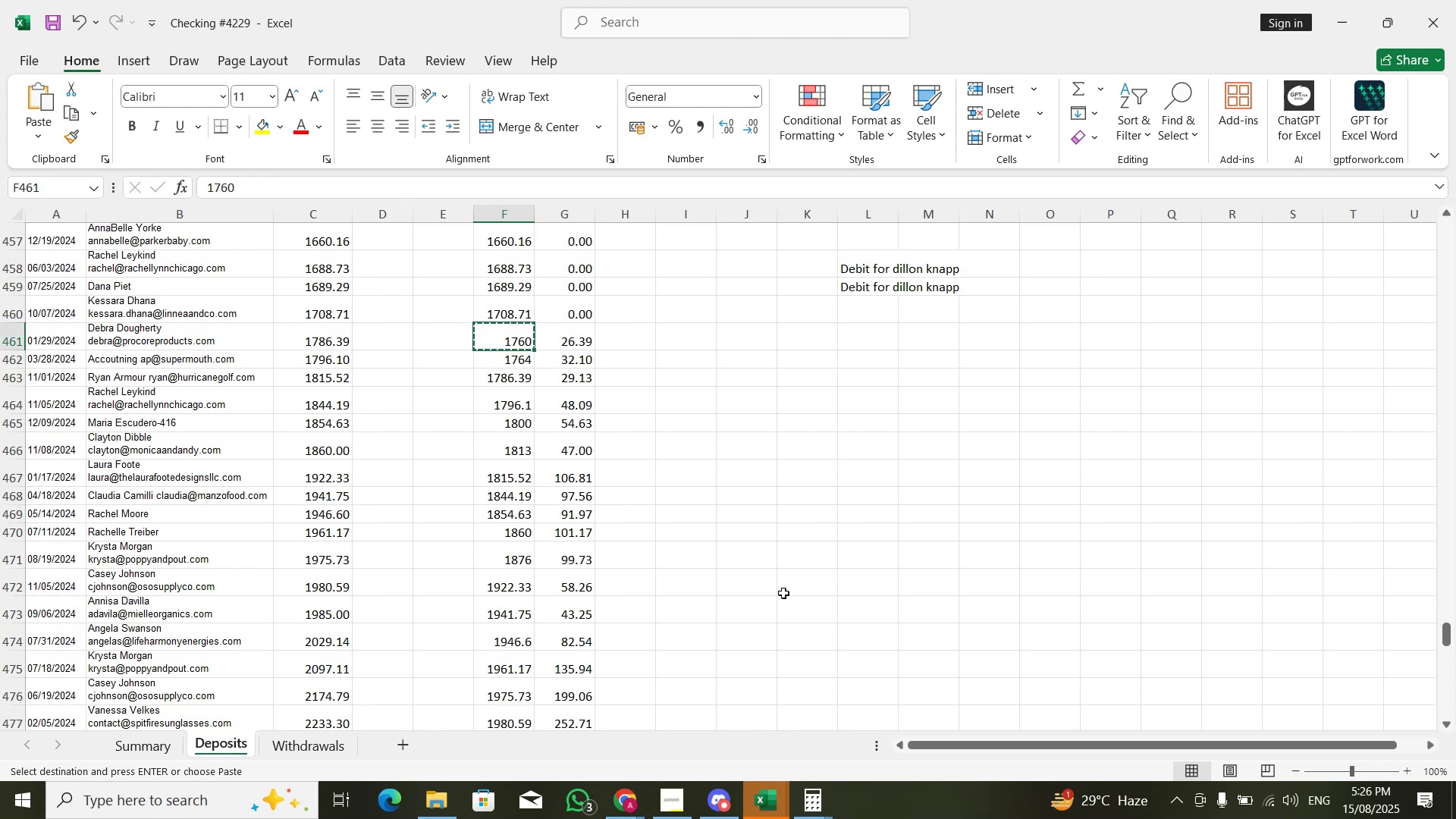 
key(Control+PageDown)
 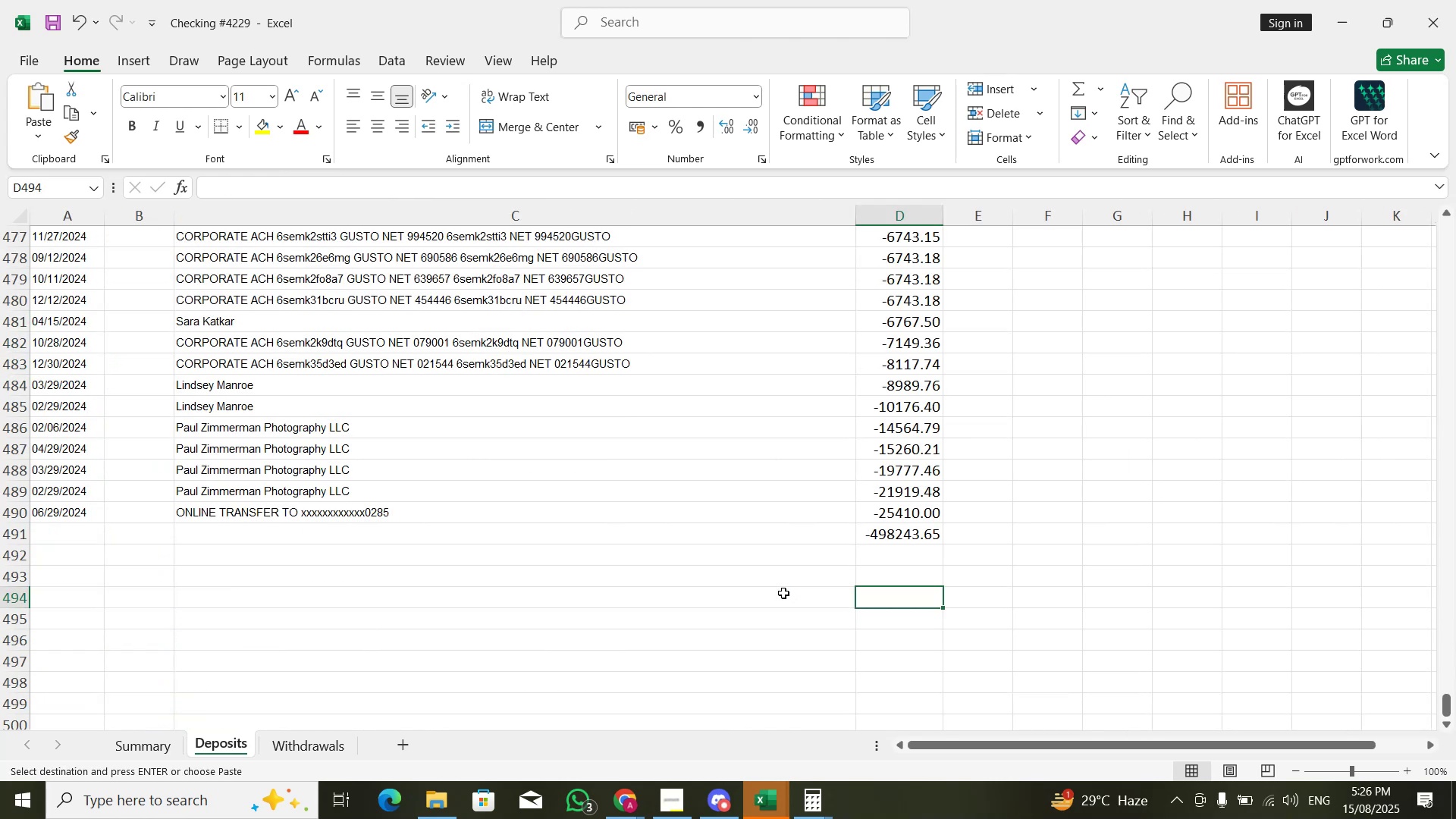 
key(ArrowDown)
 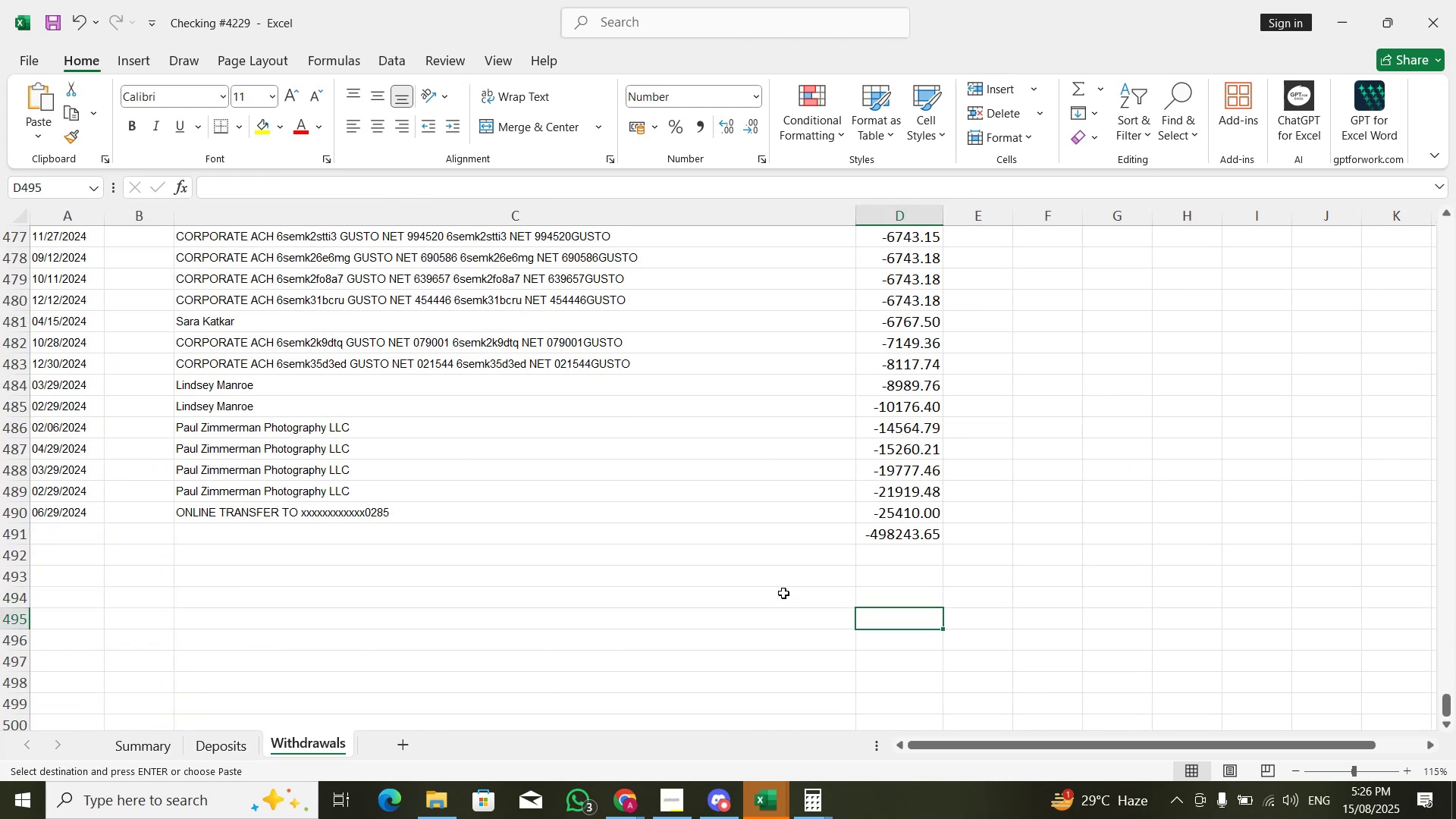 
key(Control+PageUp)
 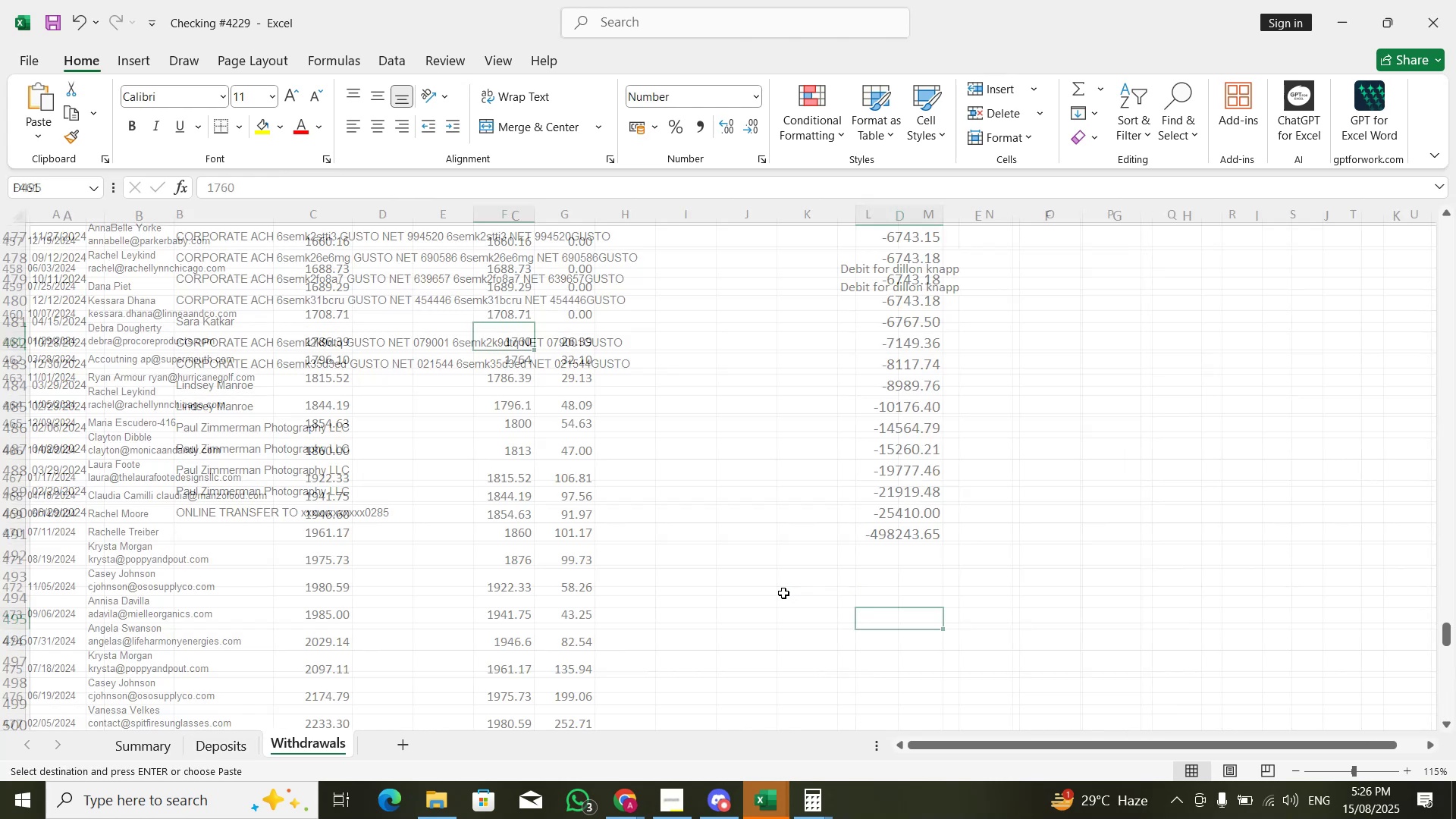 
hold_key(key=AltLeft, duration=0.36)
 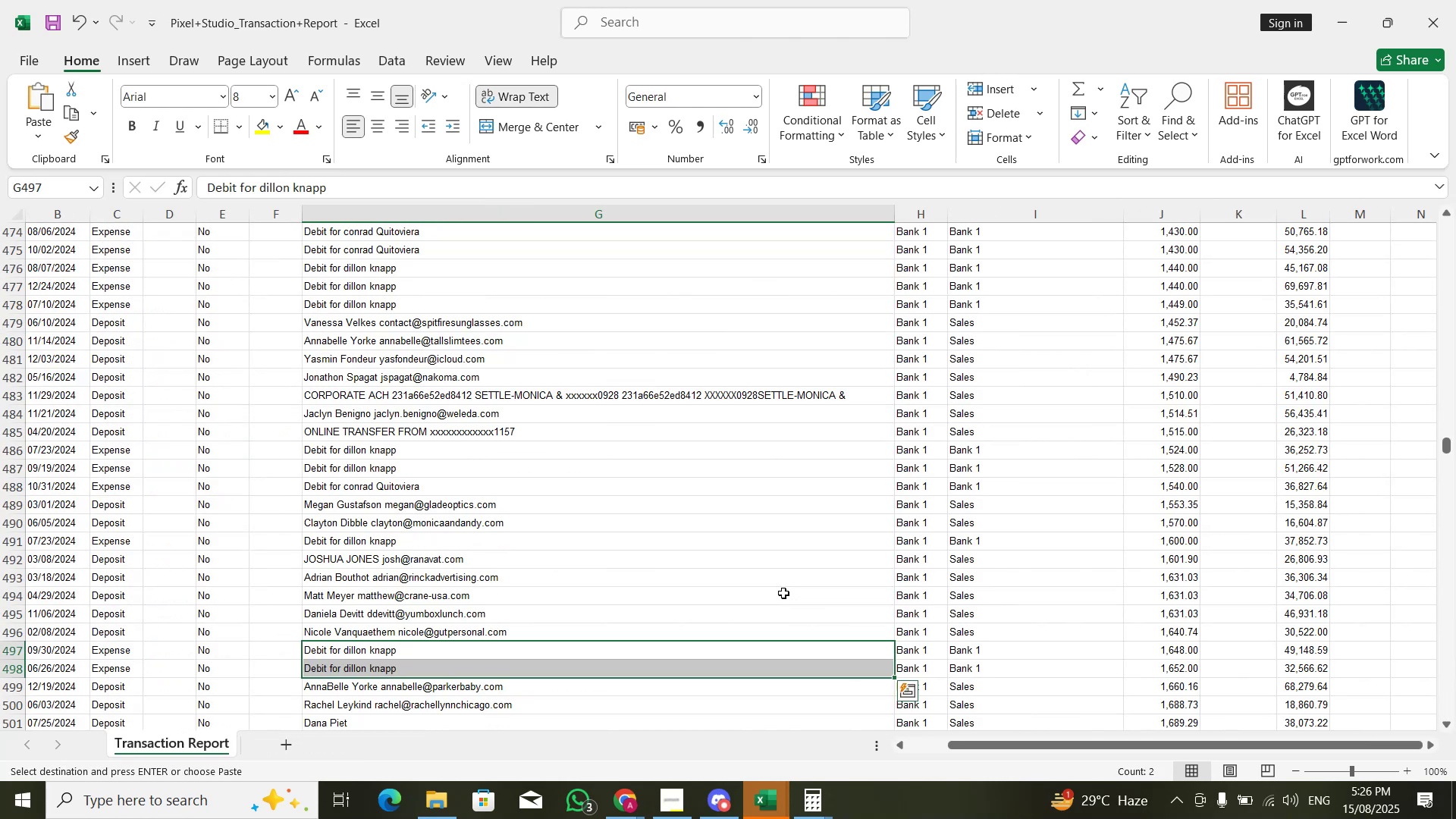 
hold_key(key=Tab, duration=6.92)
 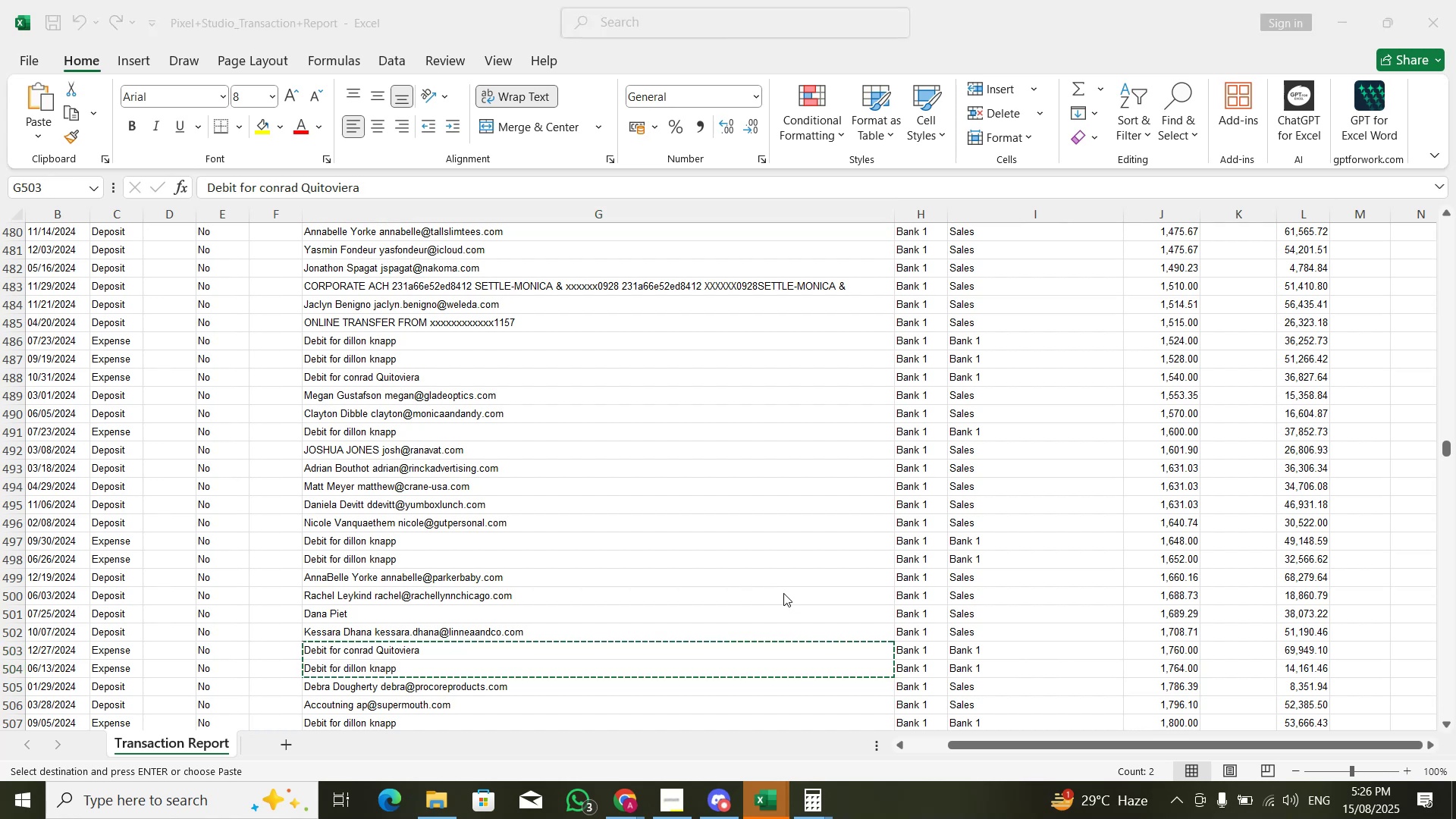 
key(ArrowRight)
 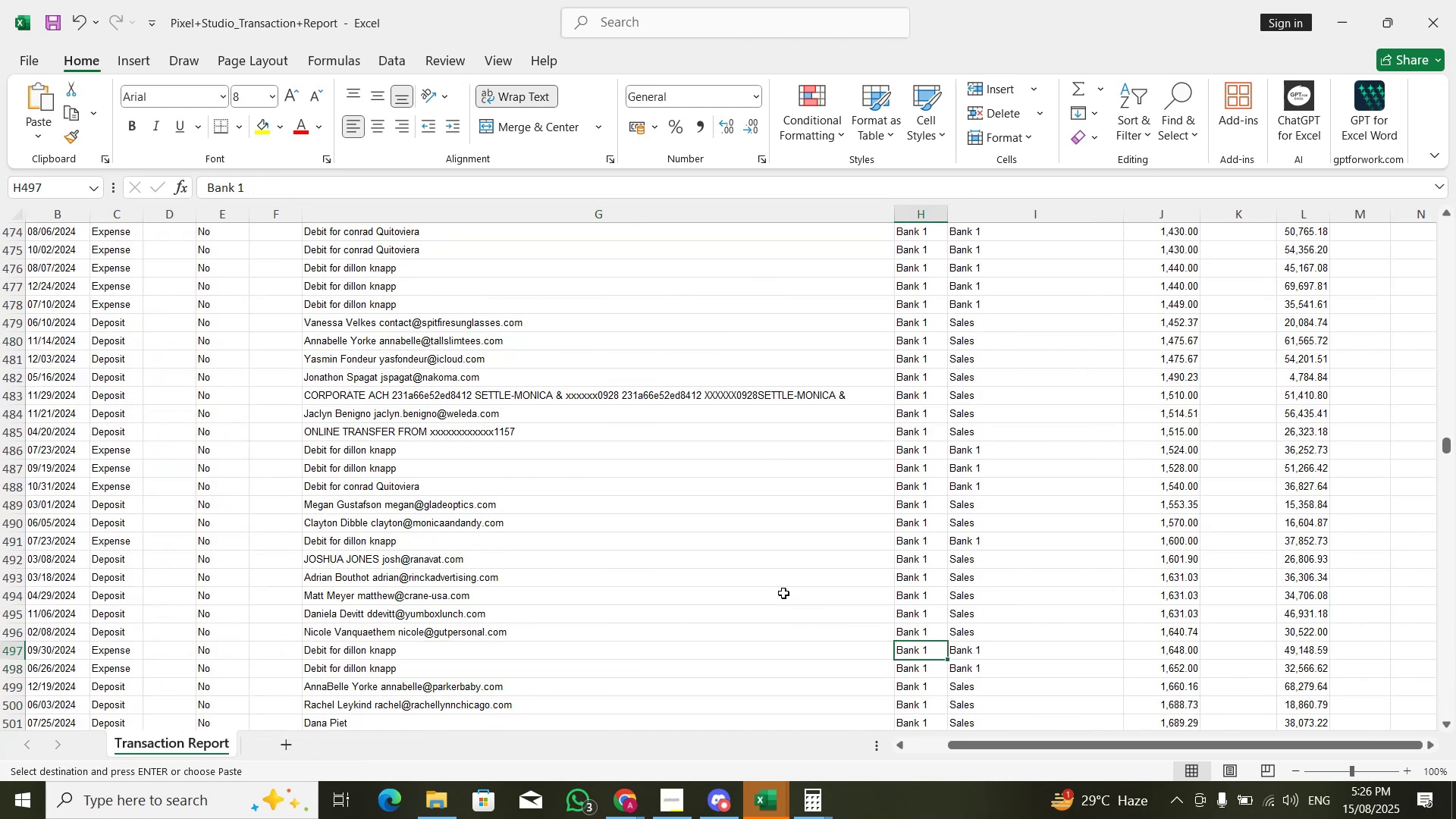 
key(ArrowRight)
 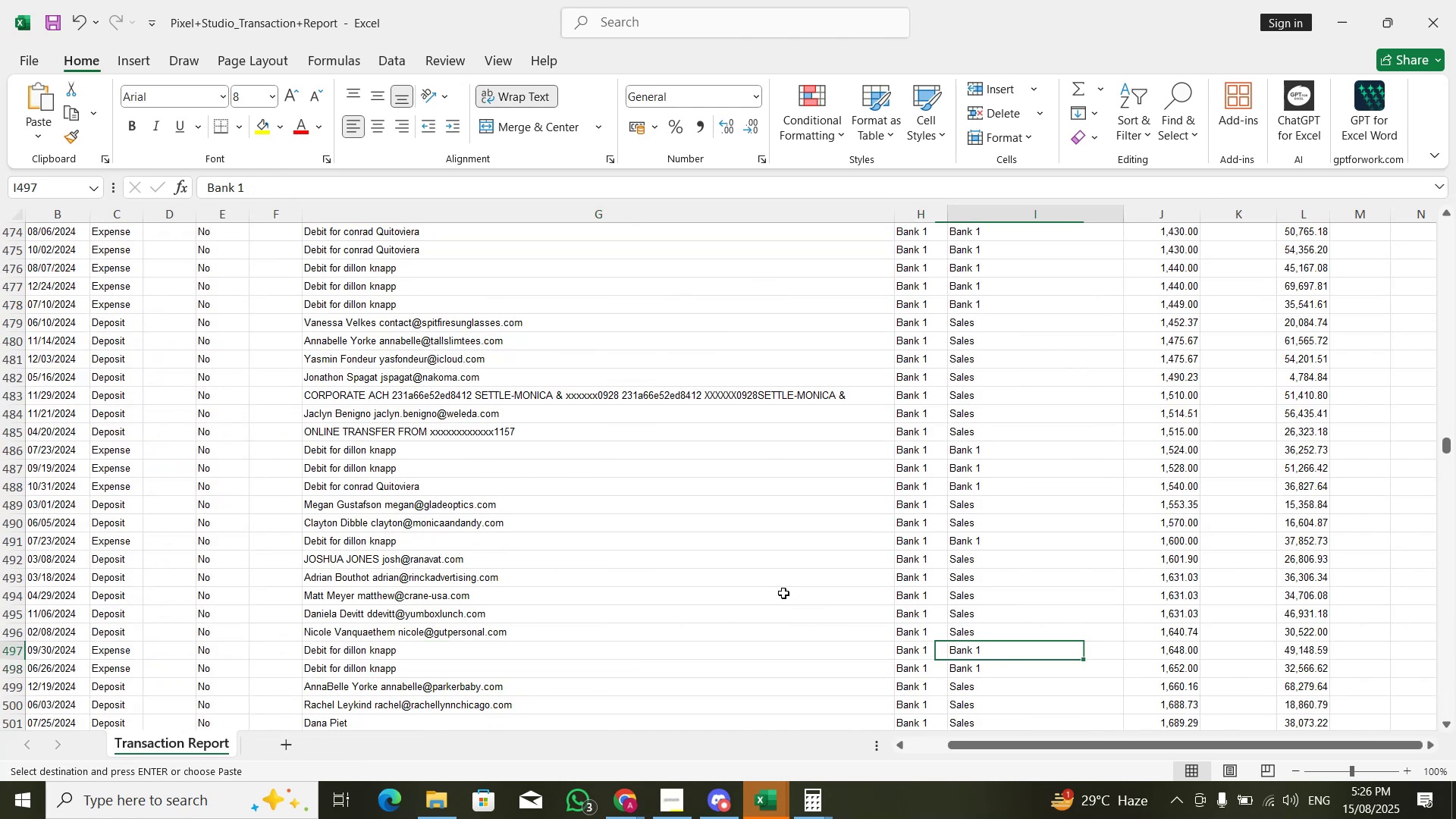 
key(ArrowRight)
 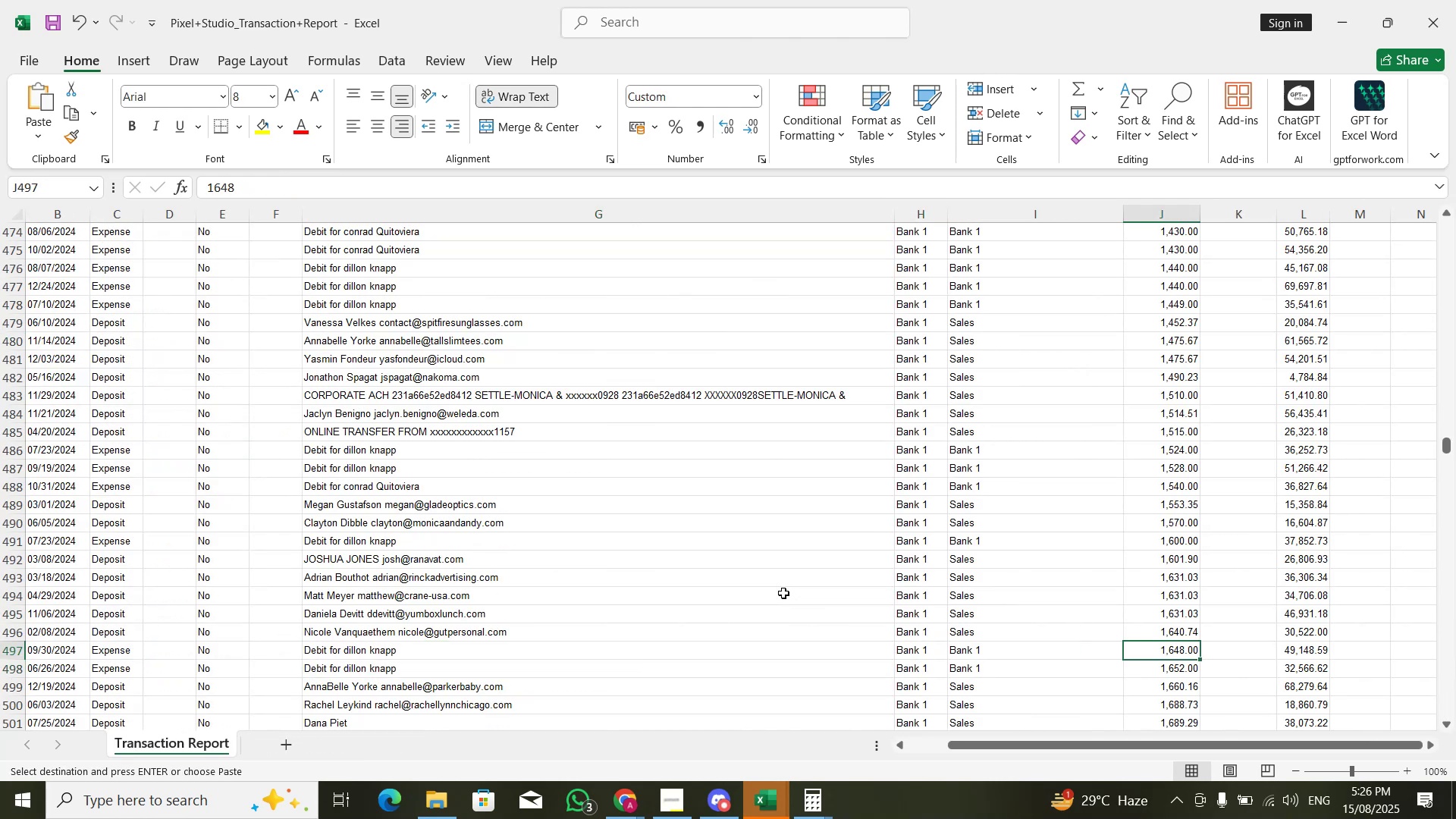 
key(ArrowDown)
 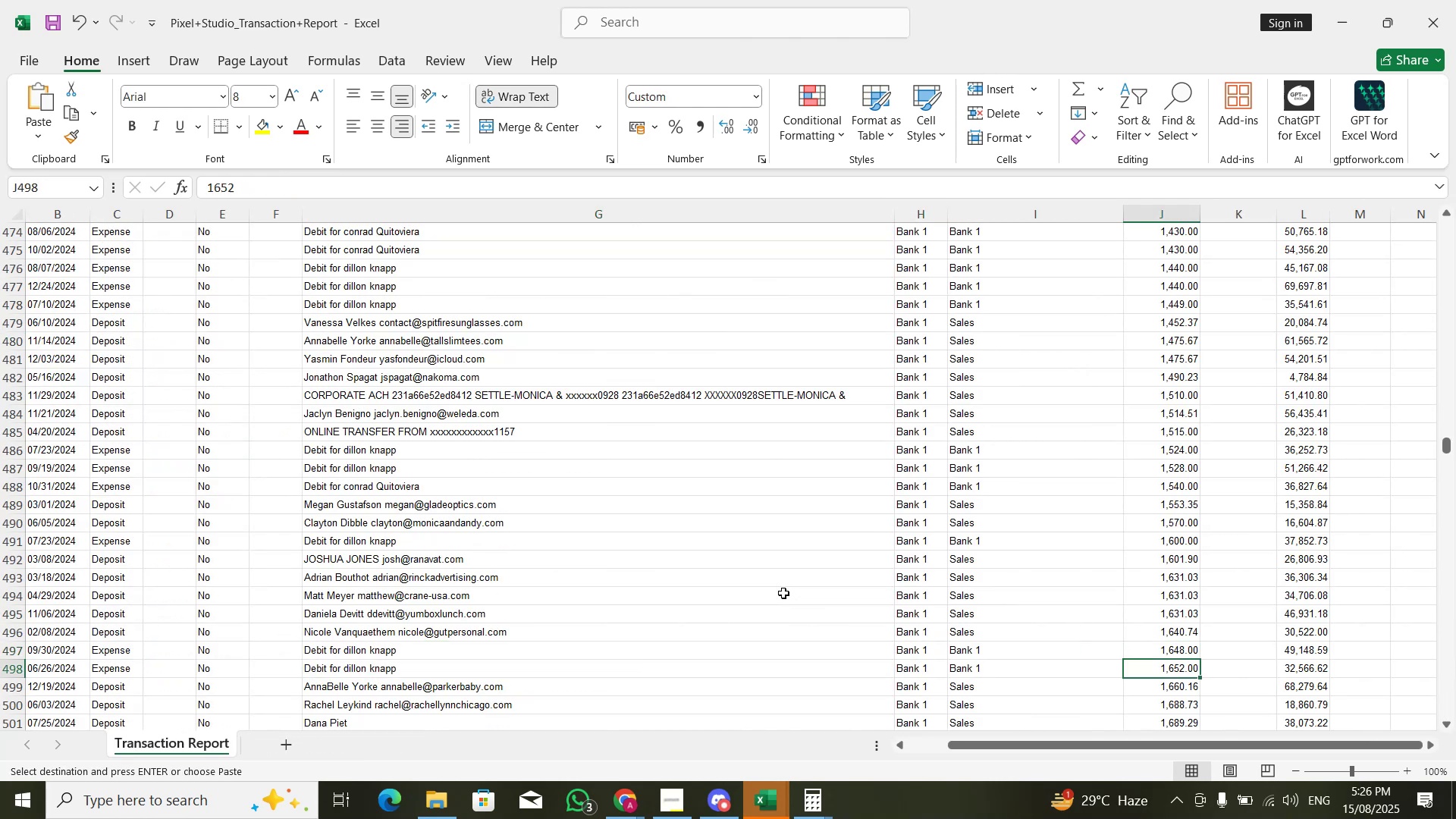 
key(ArrowDown)
 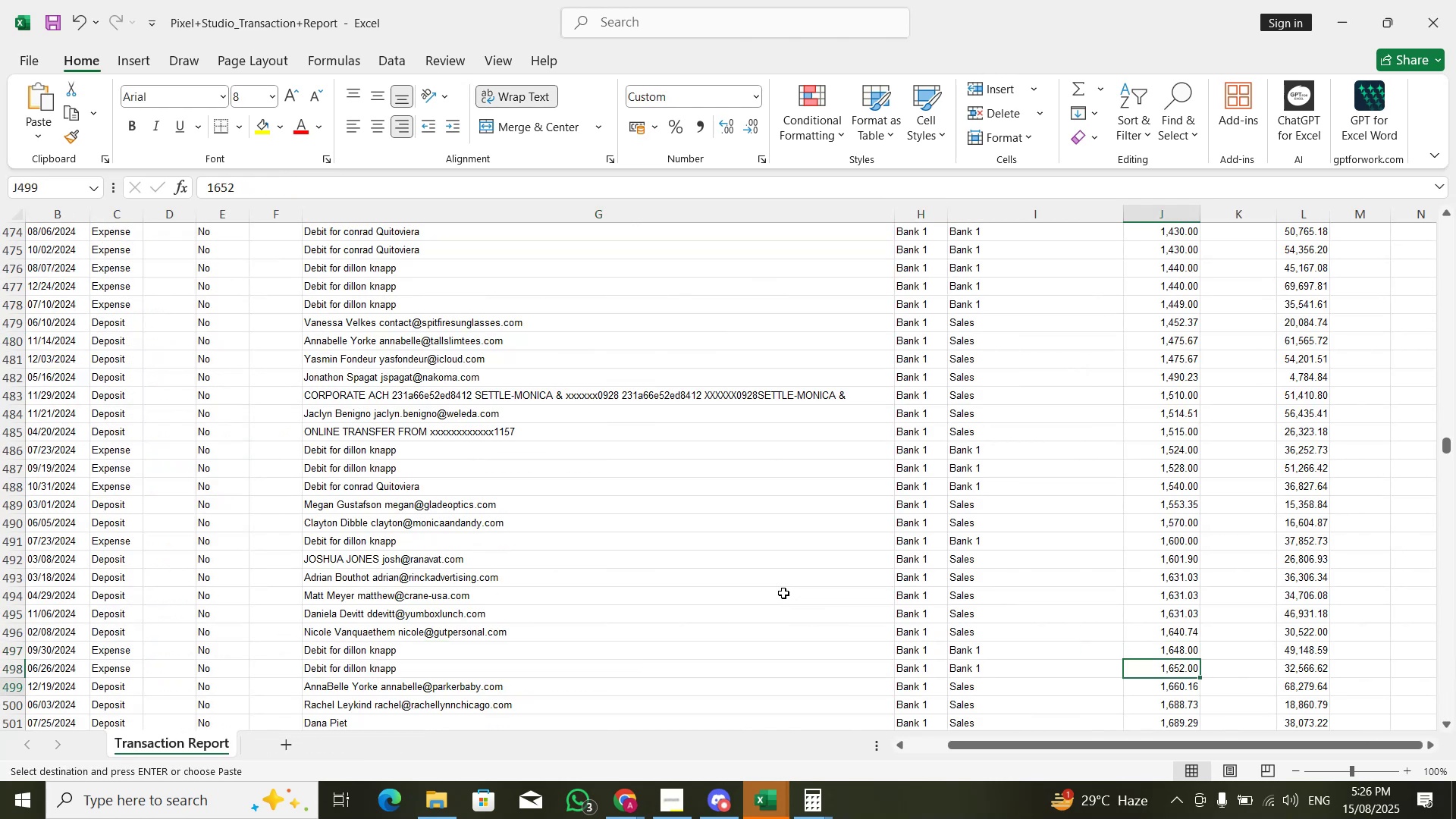 
key(ArrowDown)
 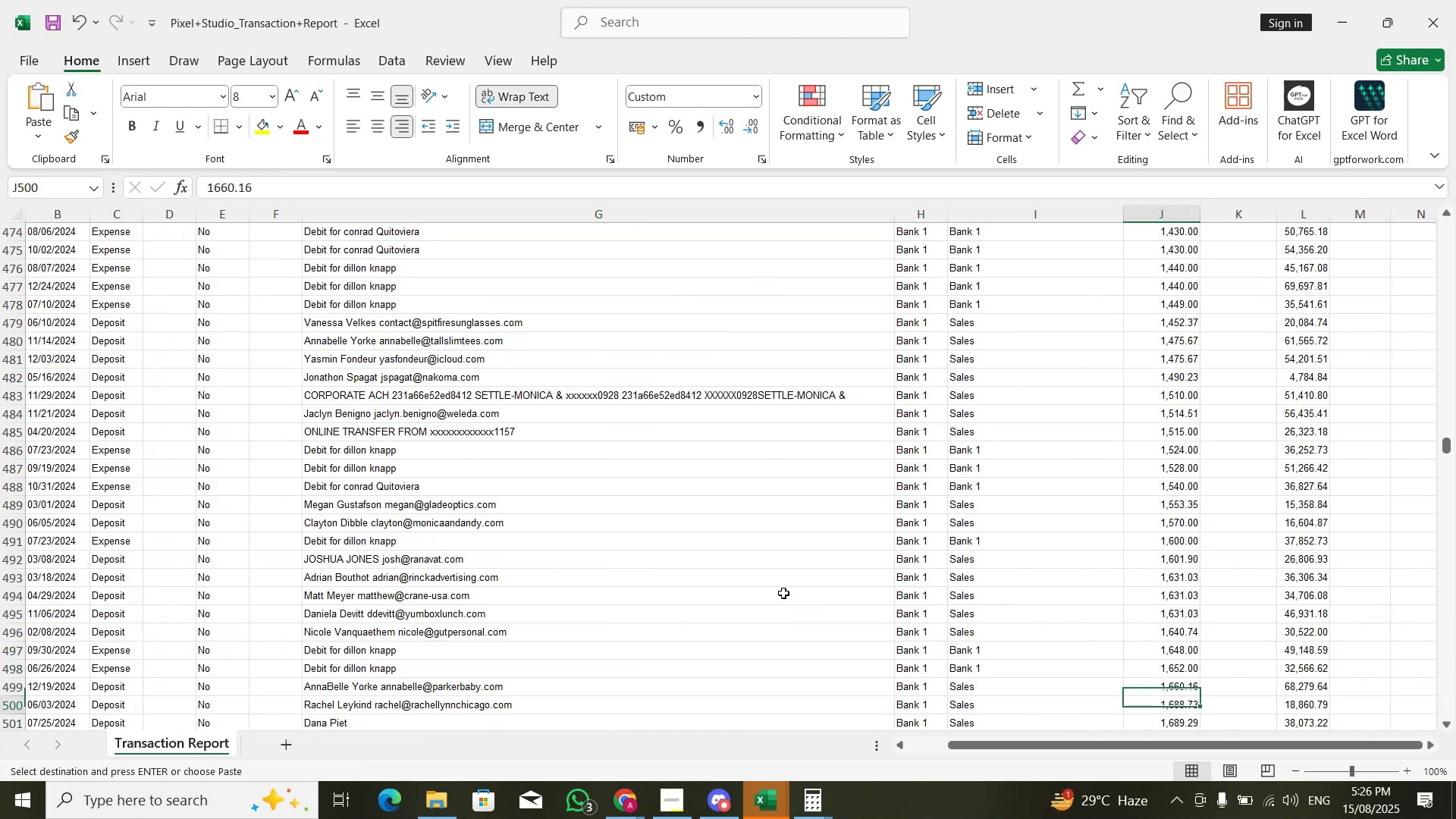 
key(ArrowDown)
 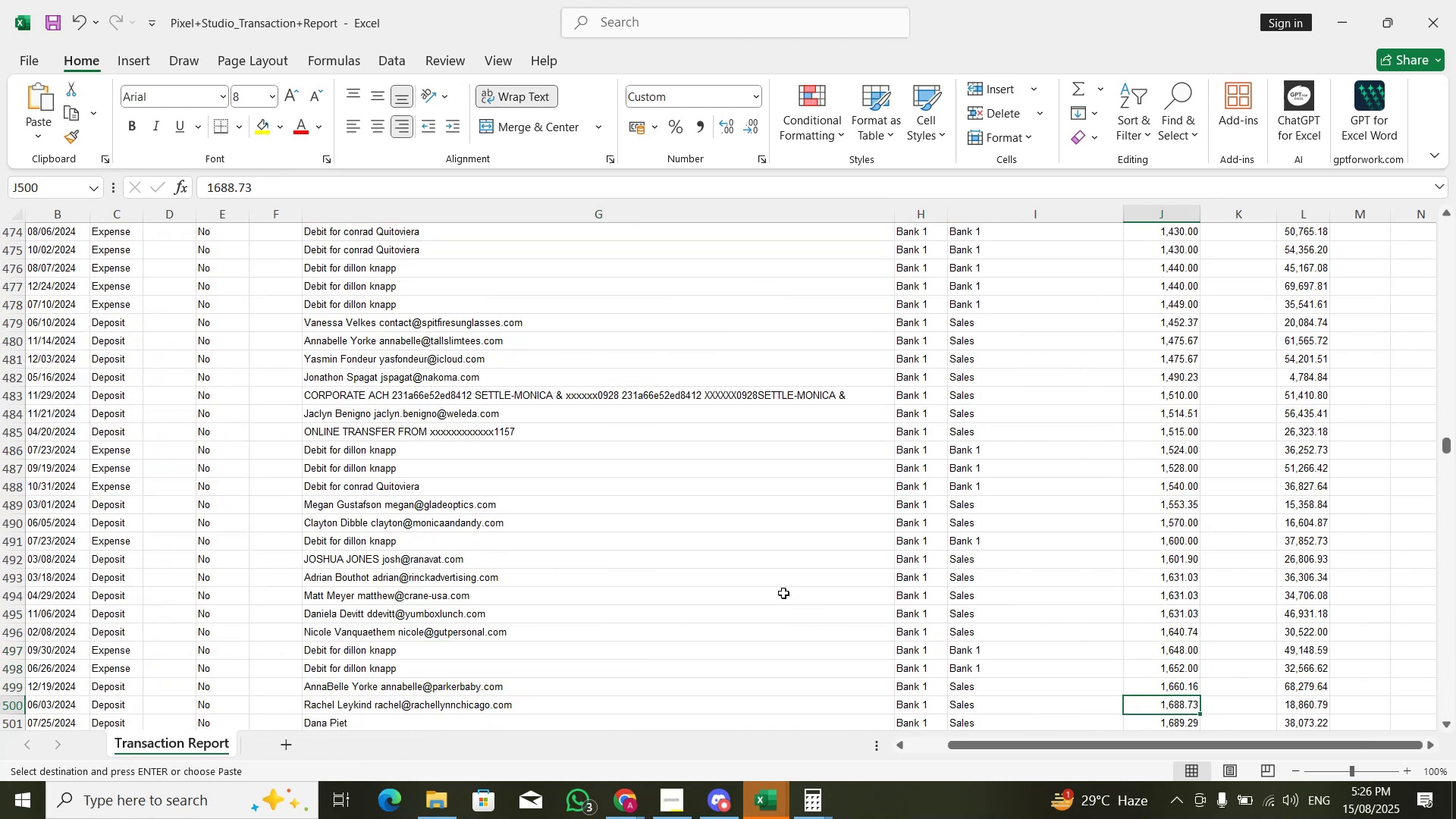 
key(ArrowDown)
 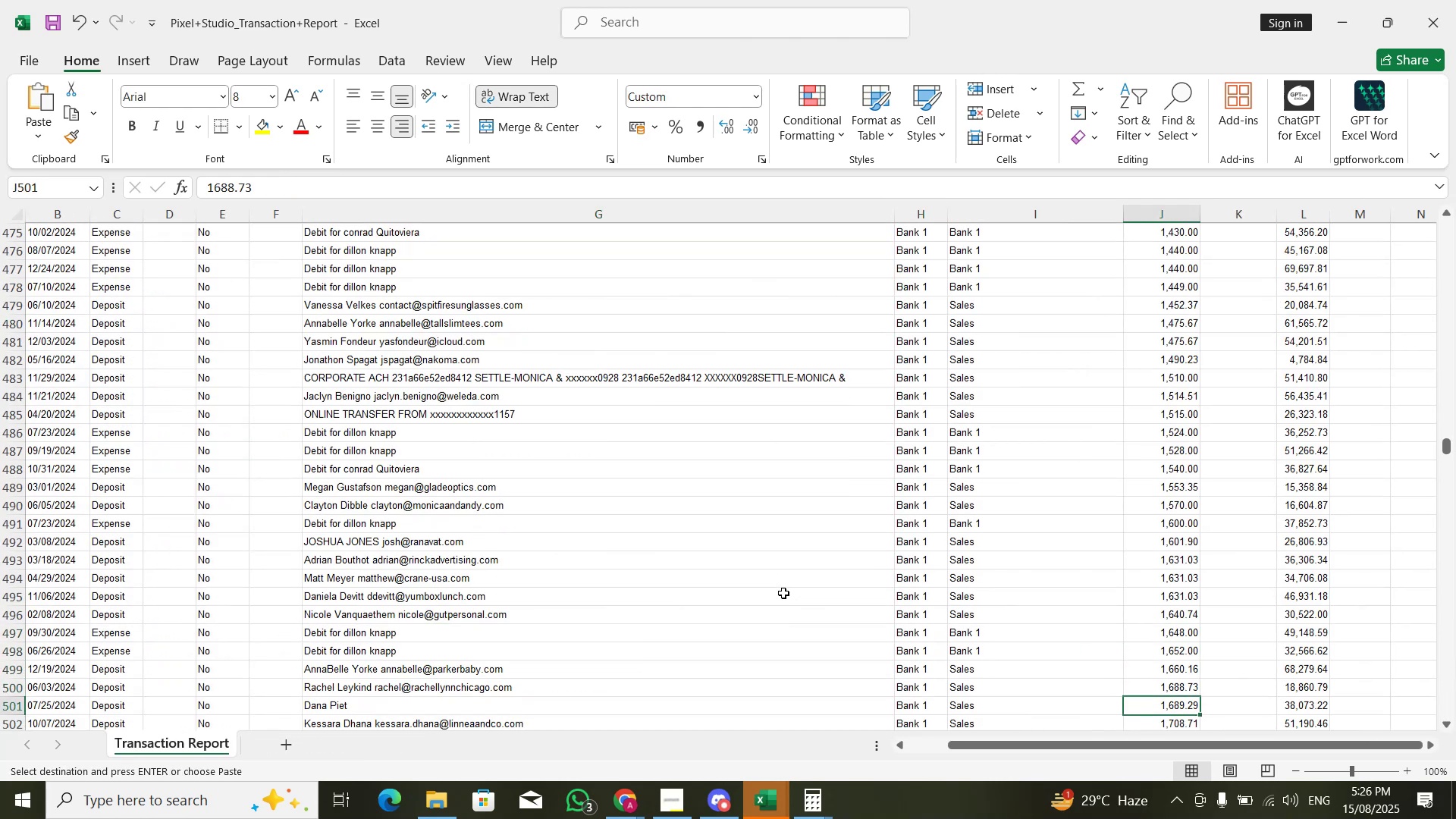 
key(ArrowDown)
 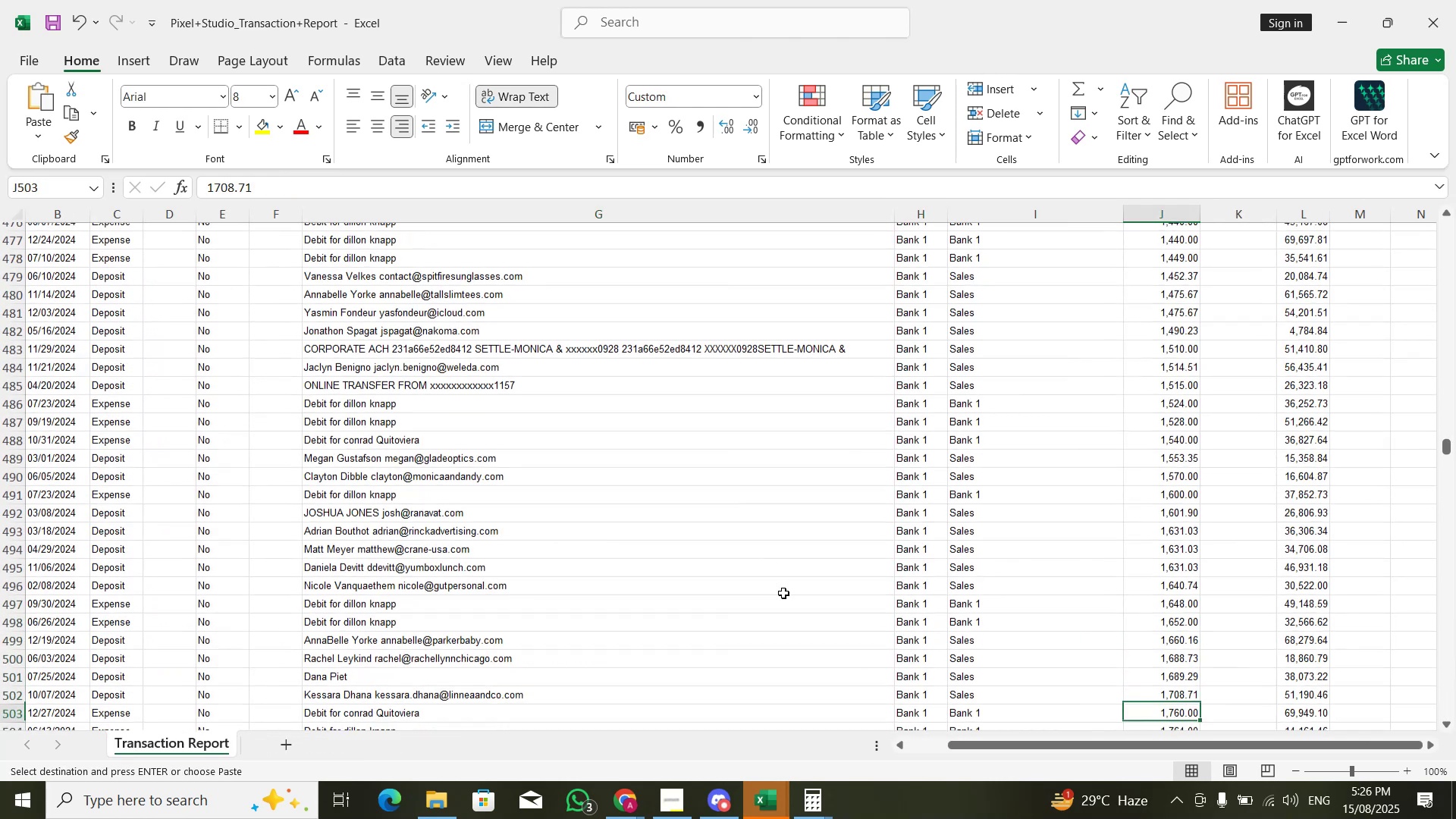 
key(ArrowDown)
 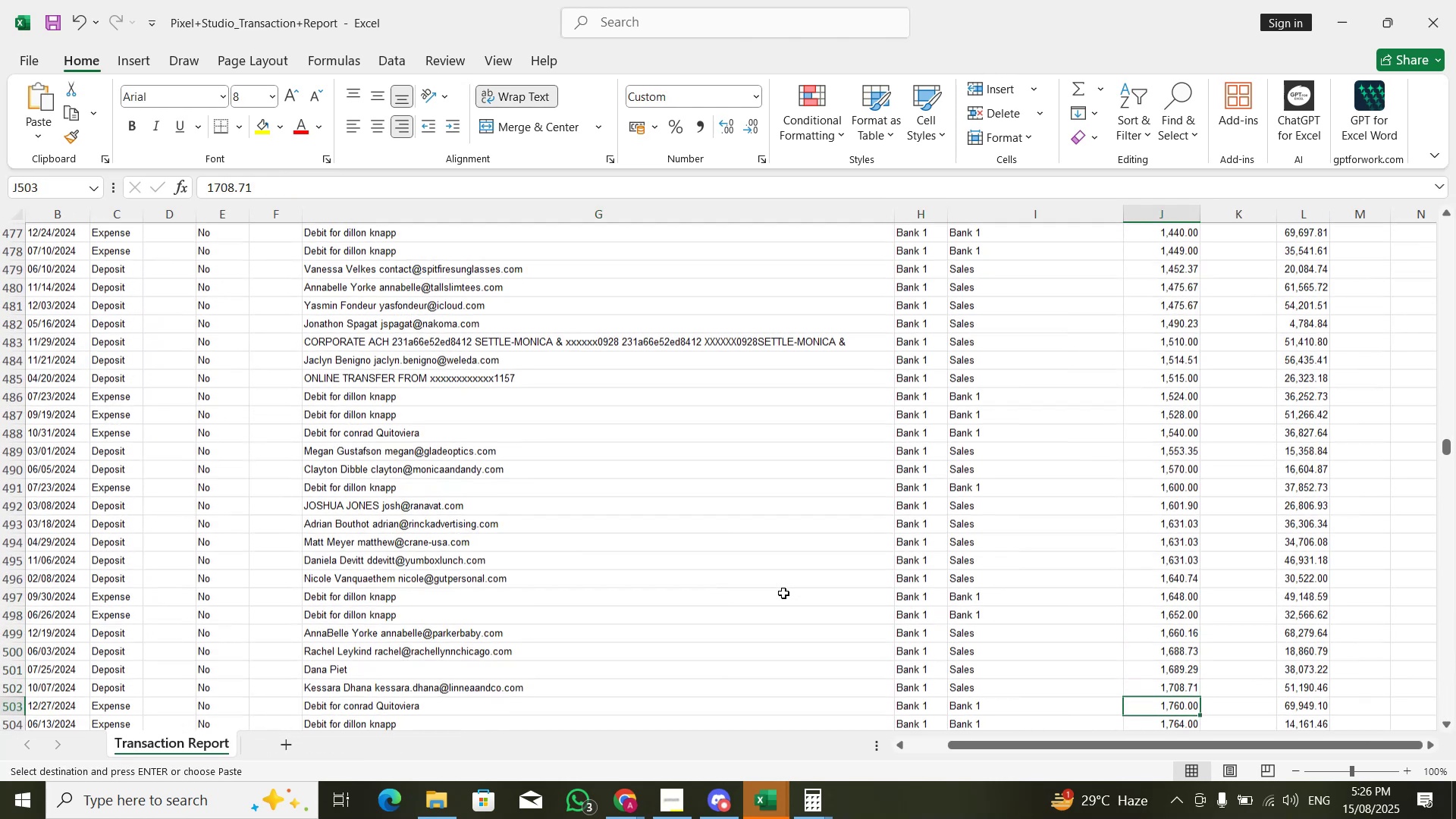 
key(ArrowDown)
 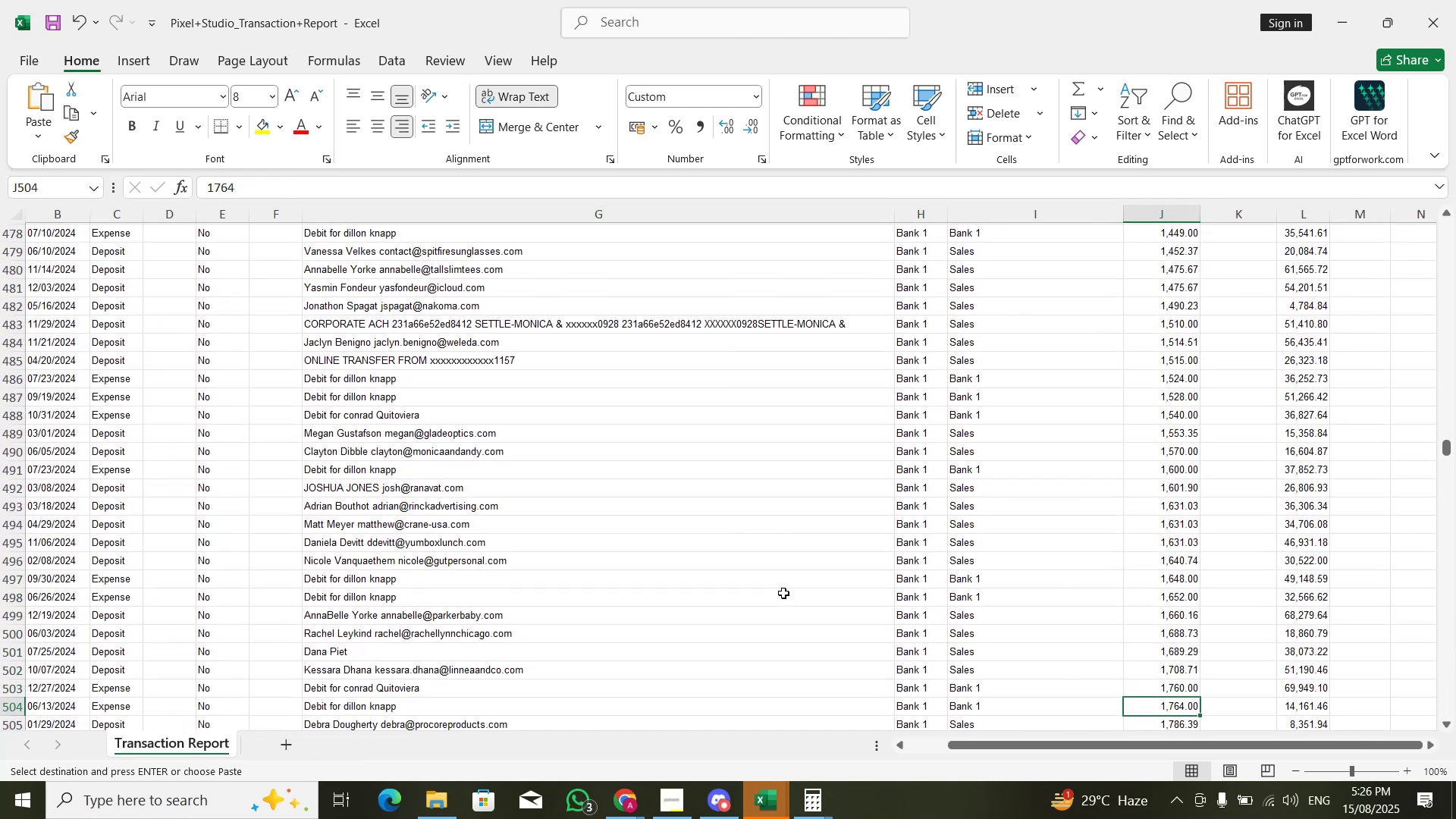 
key(ArrowDown)
 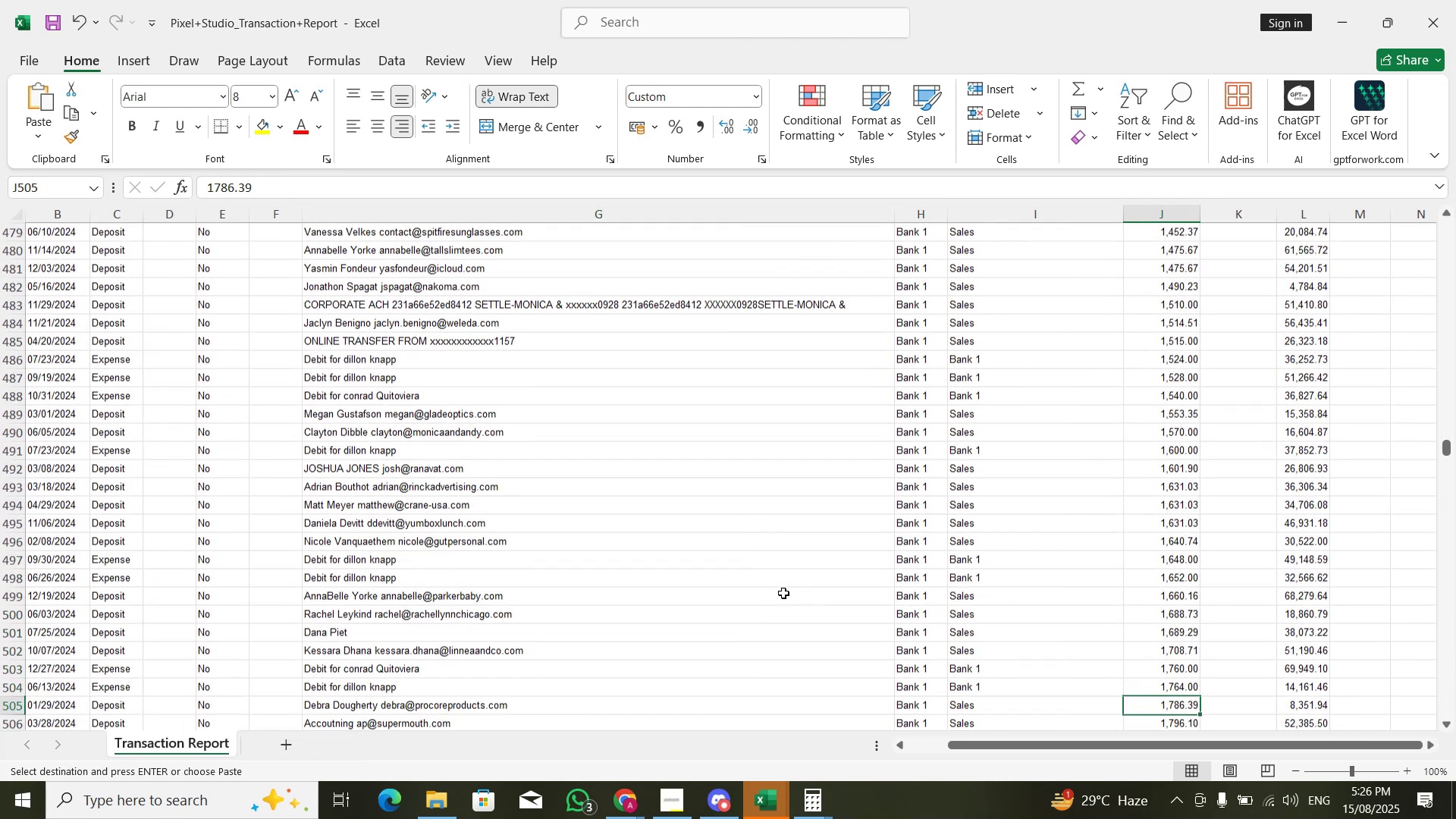 
key(ArrowUp)
 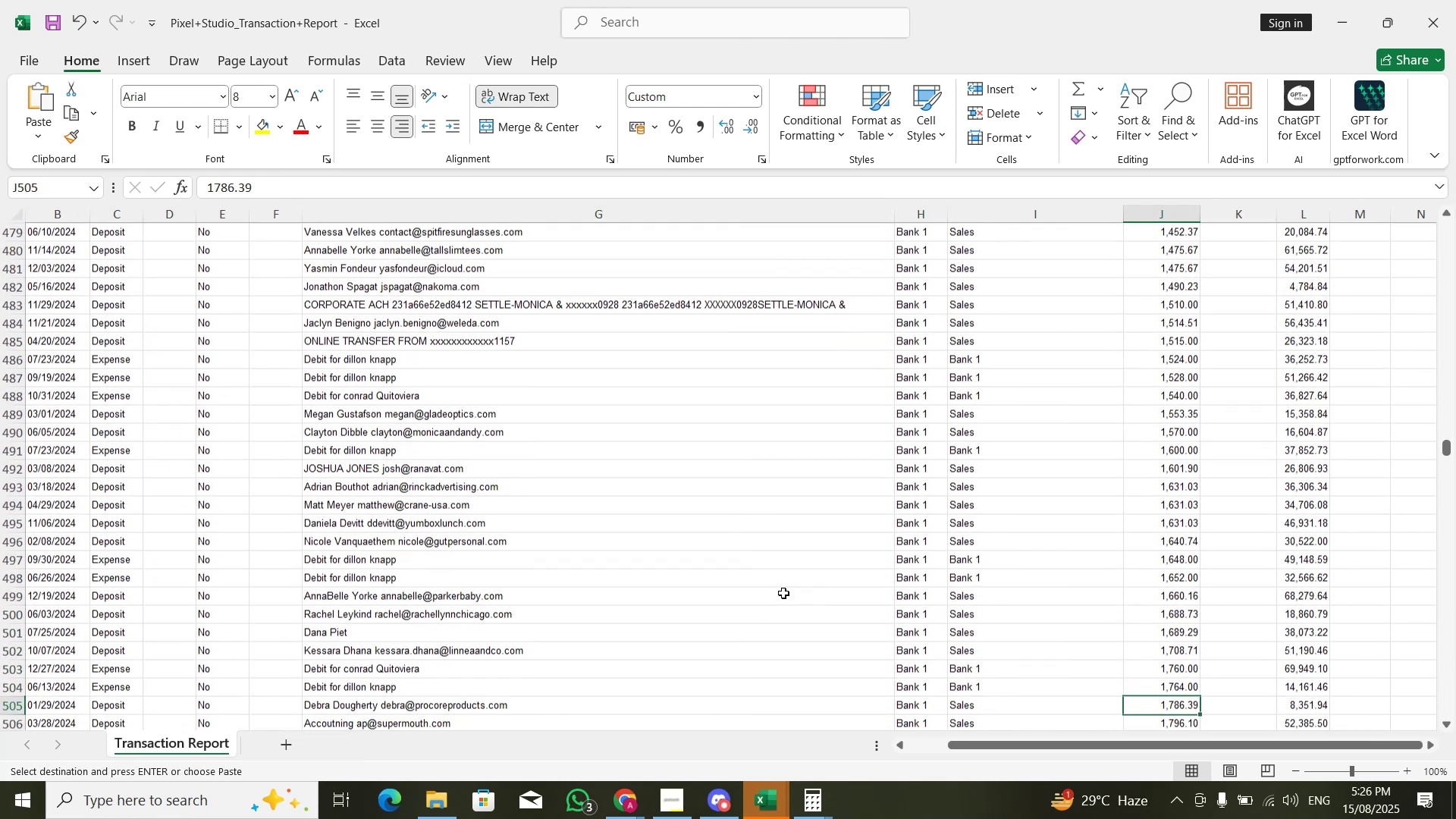 
key(ArrowUp)
 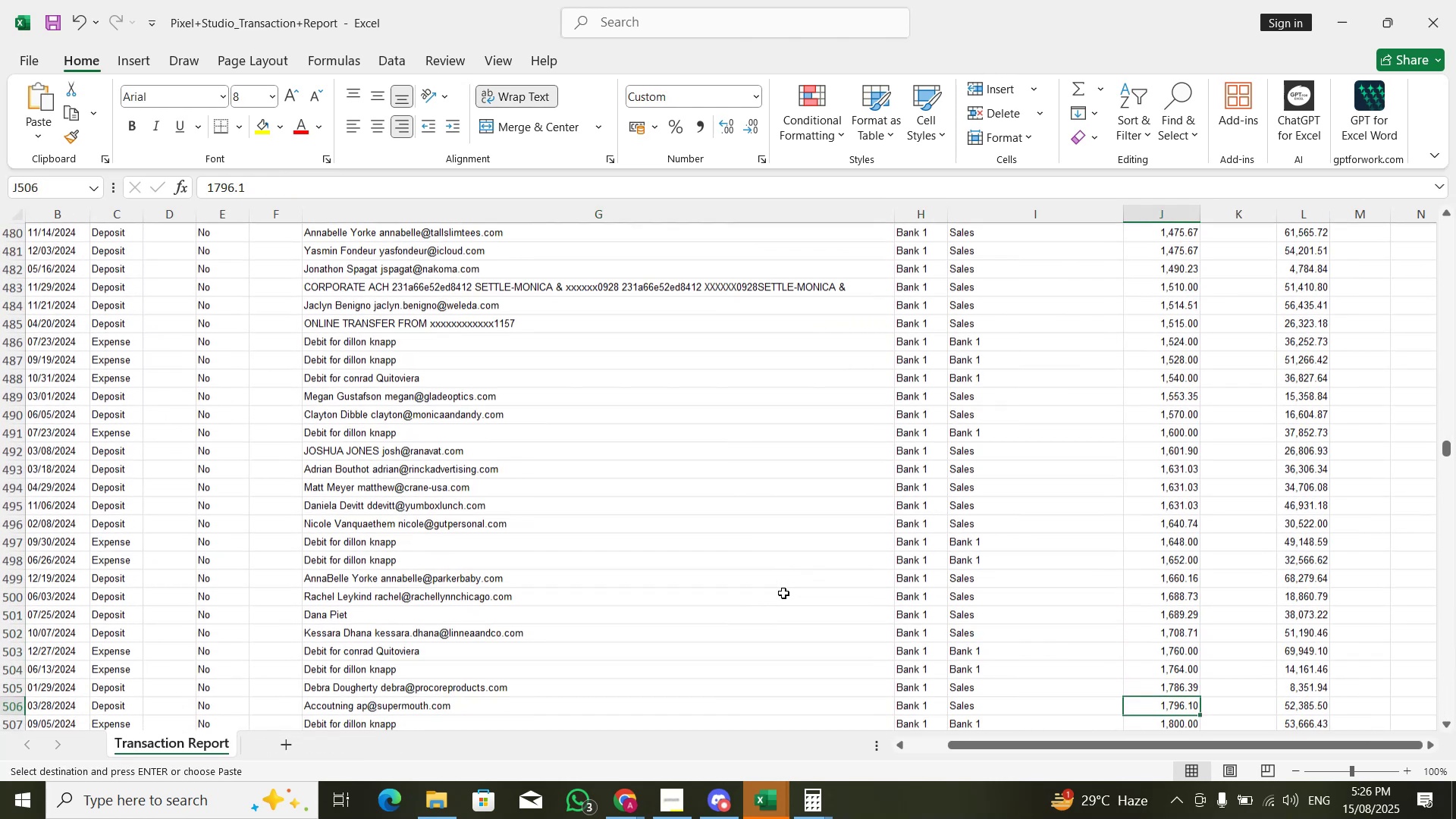 
key(ArrowLeft)
 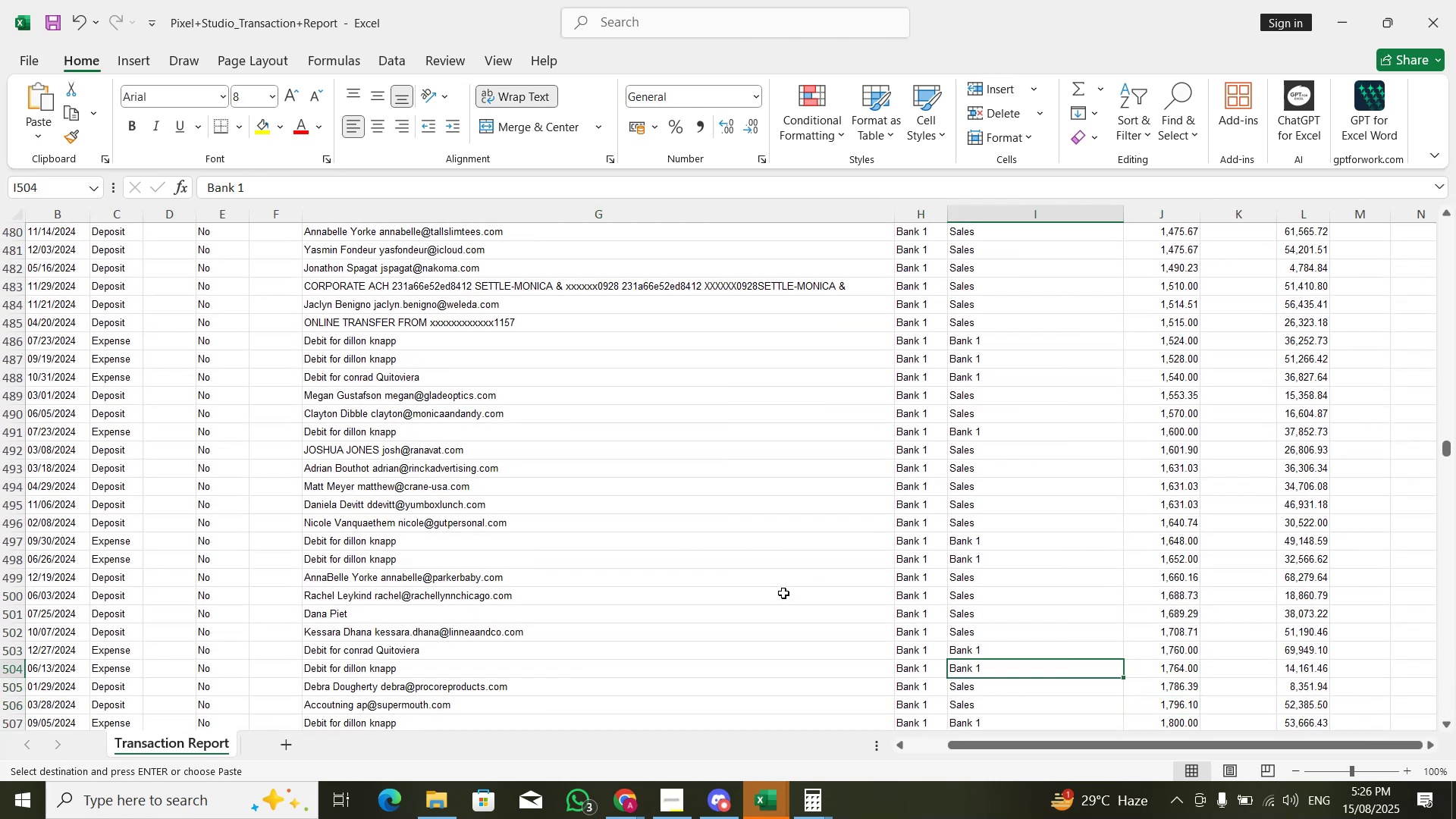 
key(ArrowLeft)
 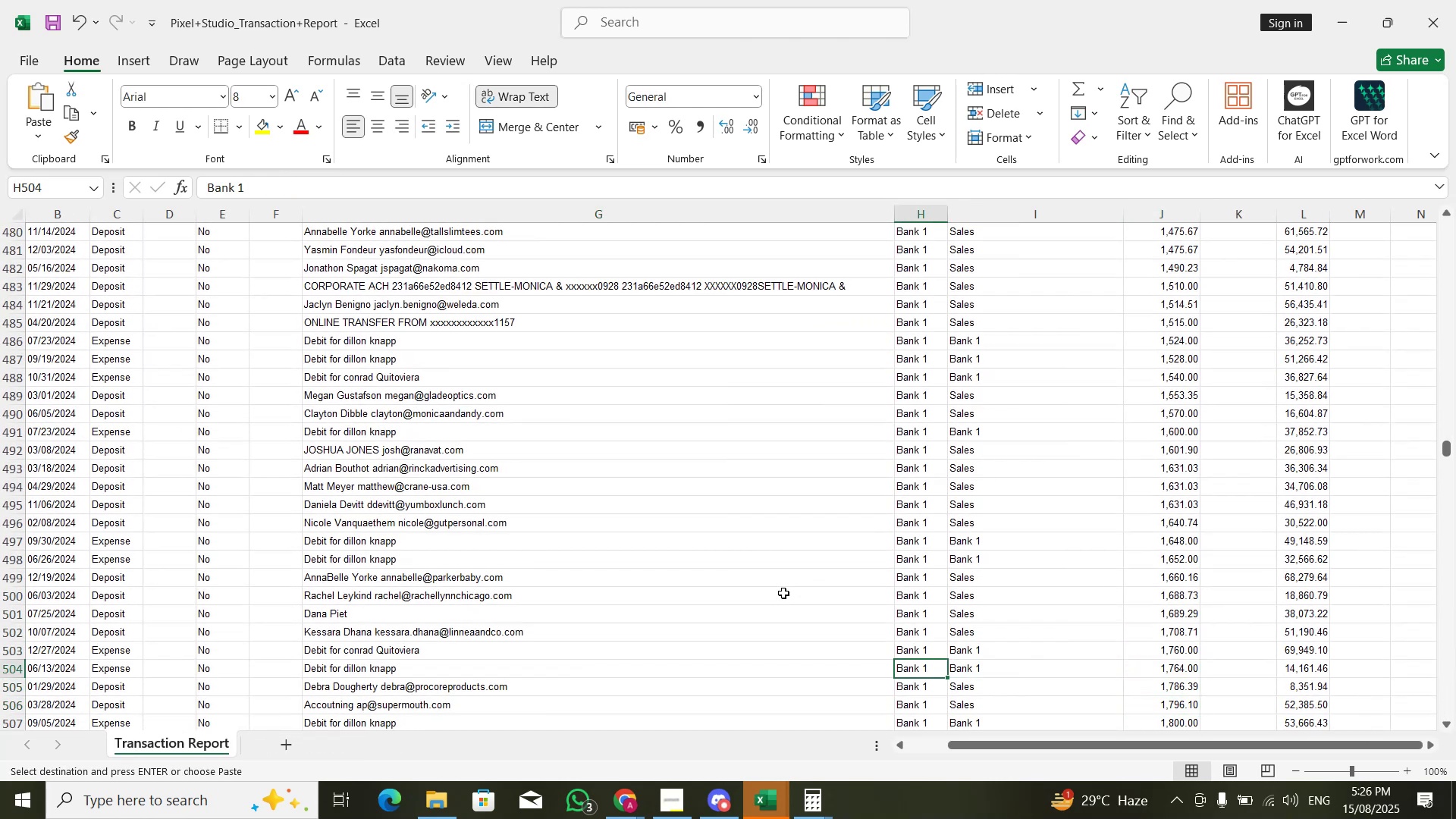 
key(ArrowLeft)
 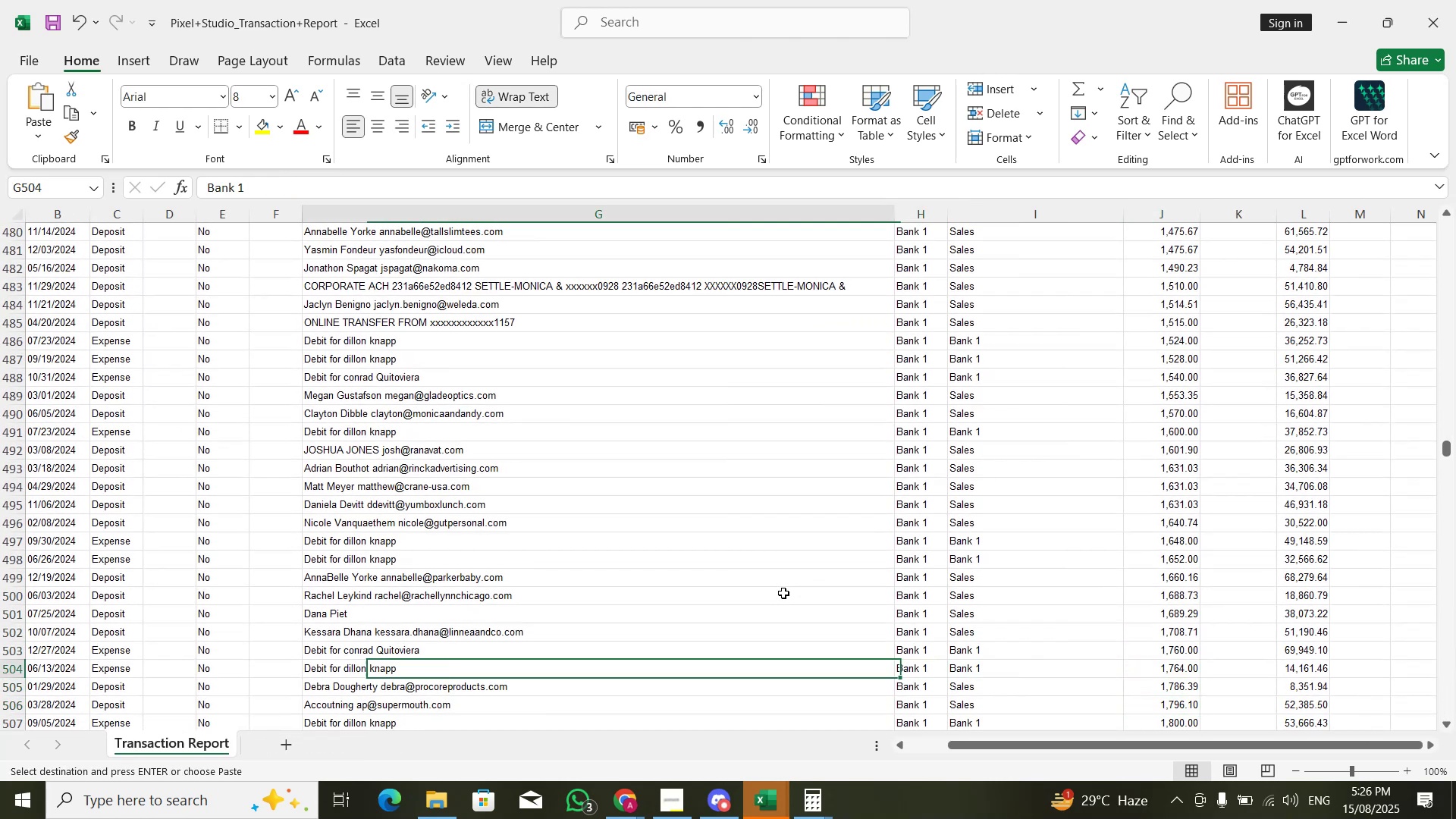 
key(ArrowUp)
 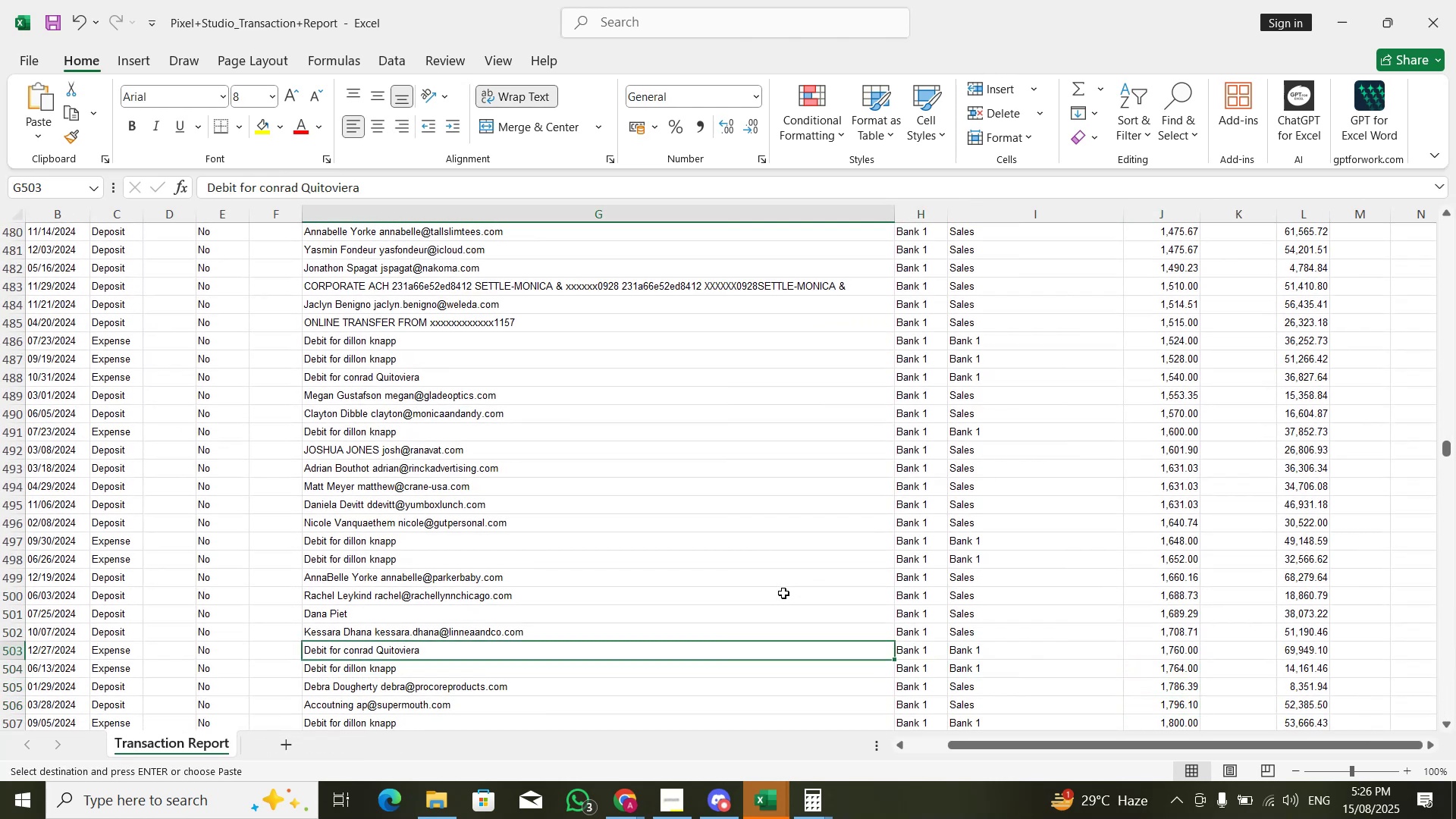 
key(Shift+ShiftLeft)
 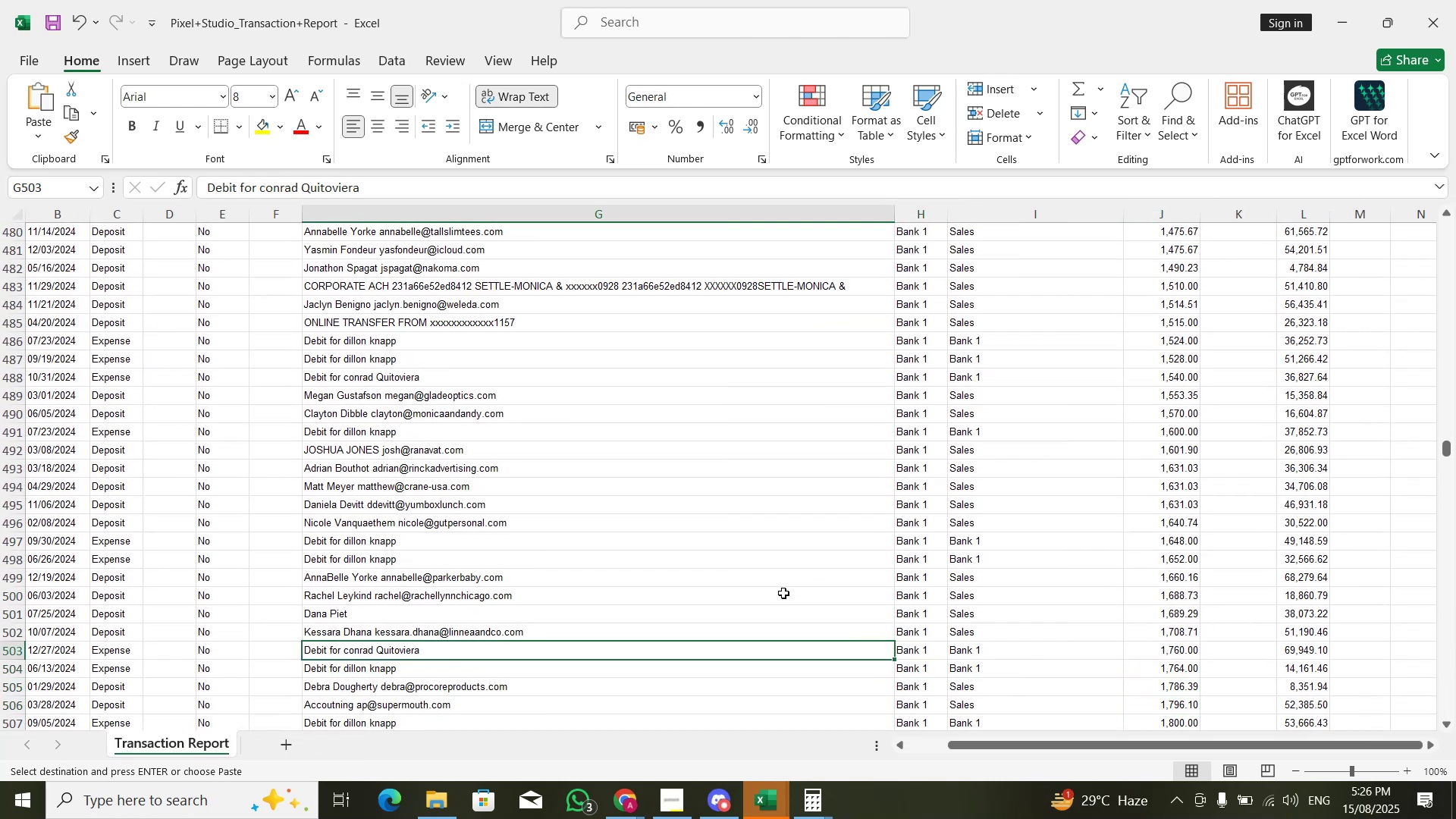 
key(Shift+ArrowDown)
 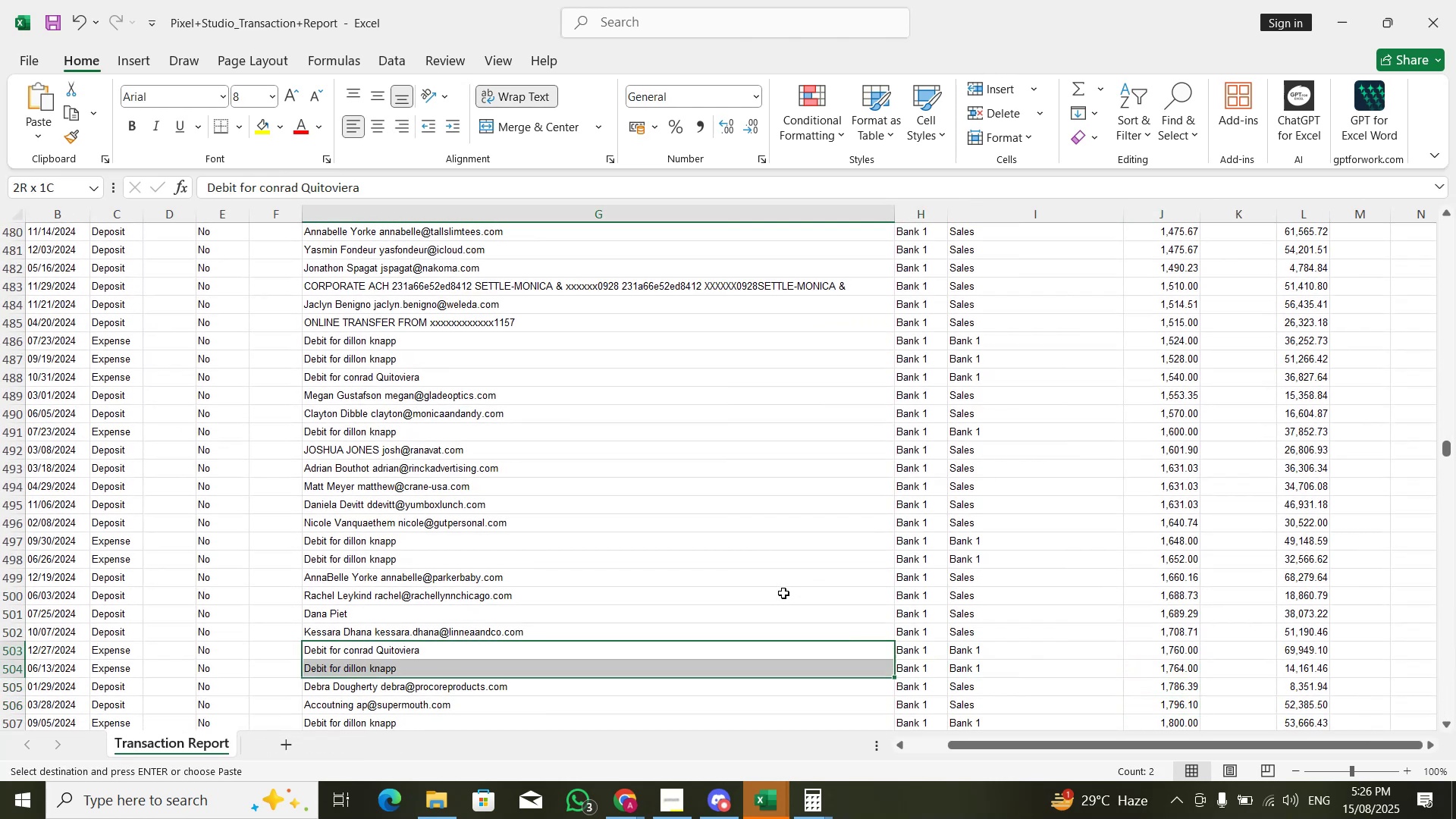 
key(Control+C)
 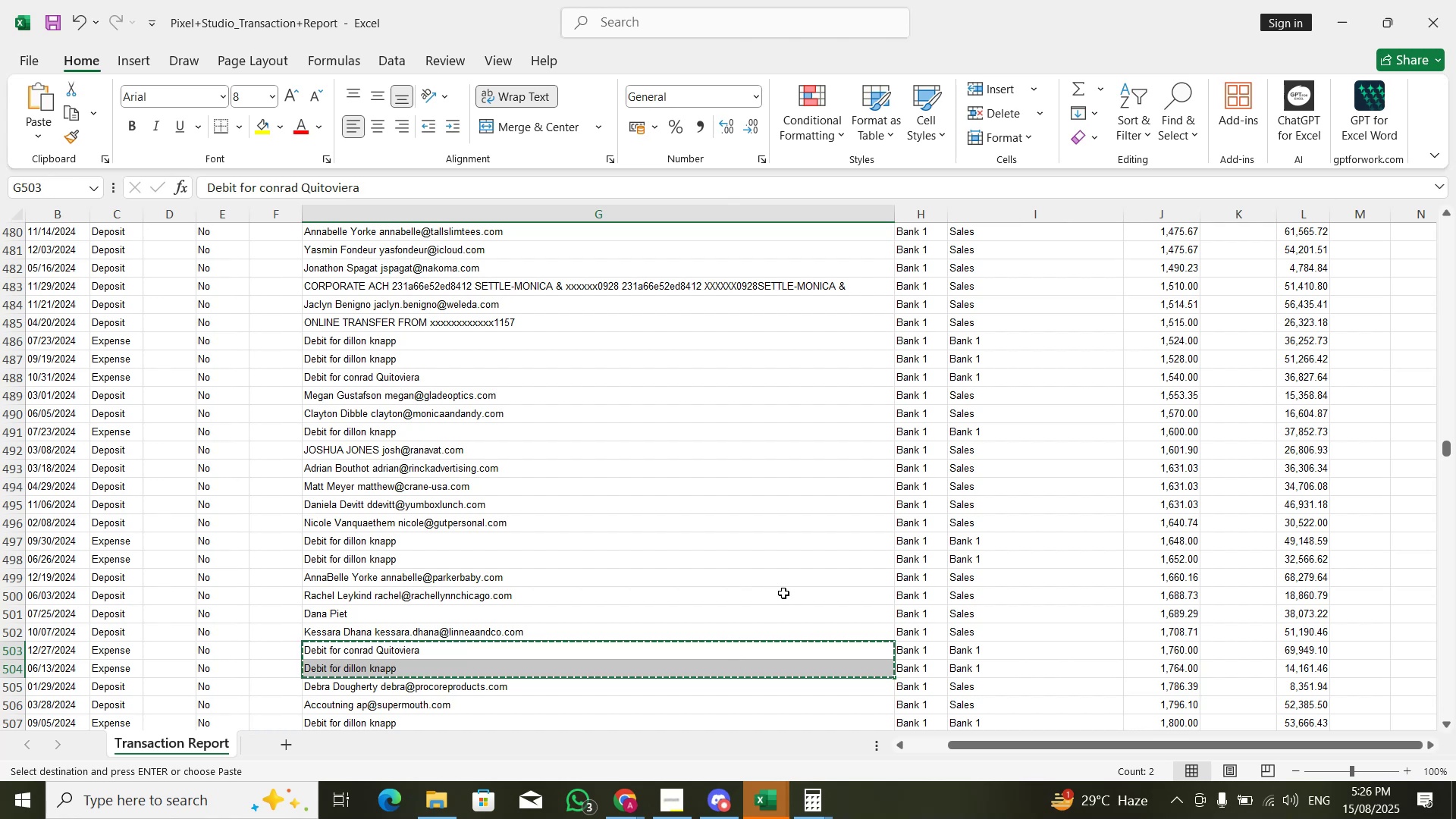 
key(Alt+AltLeft)
 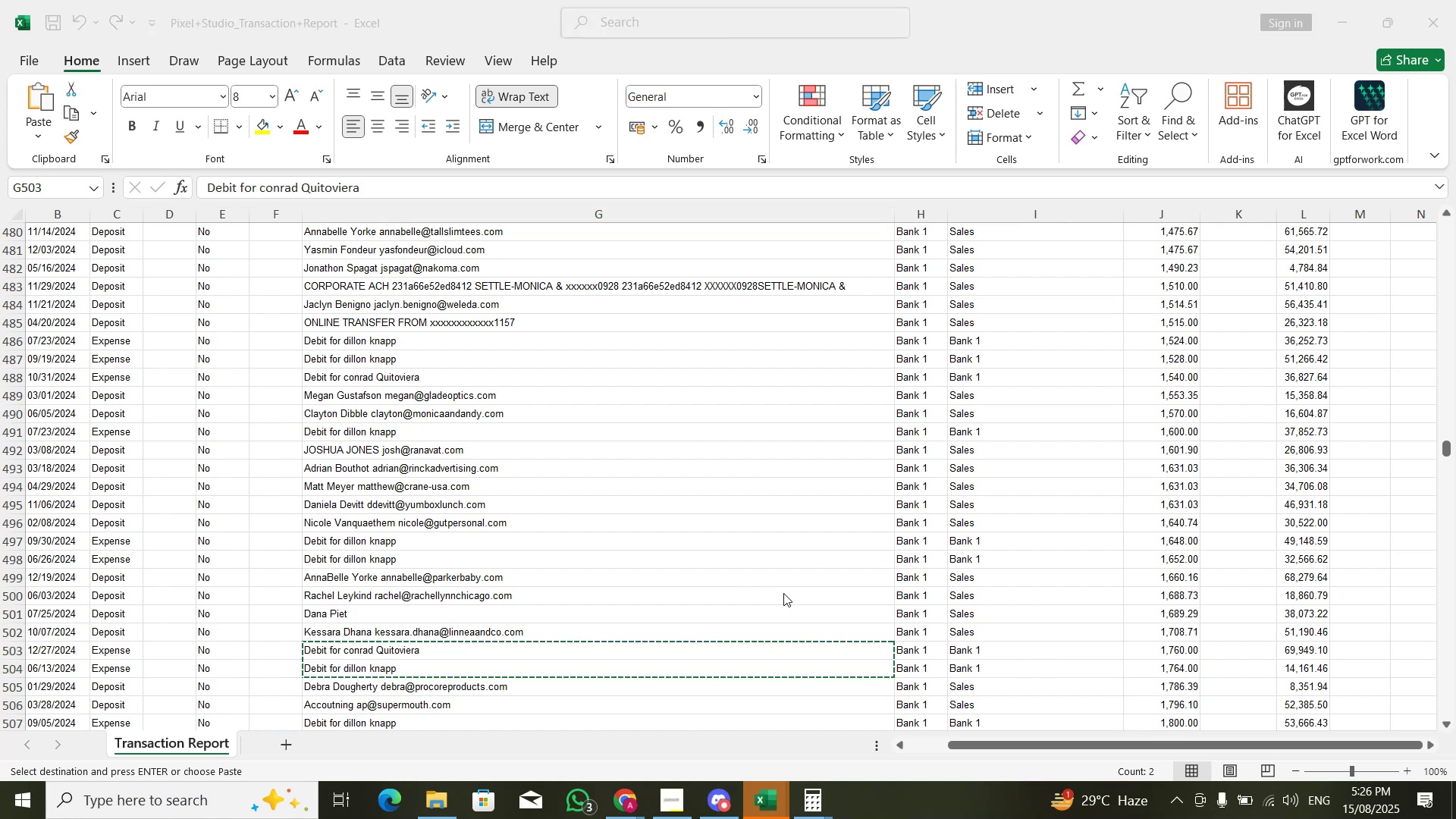 
key(ArrowRight)
 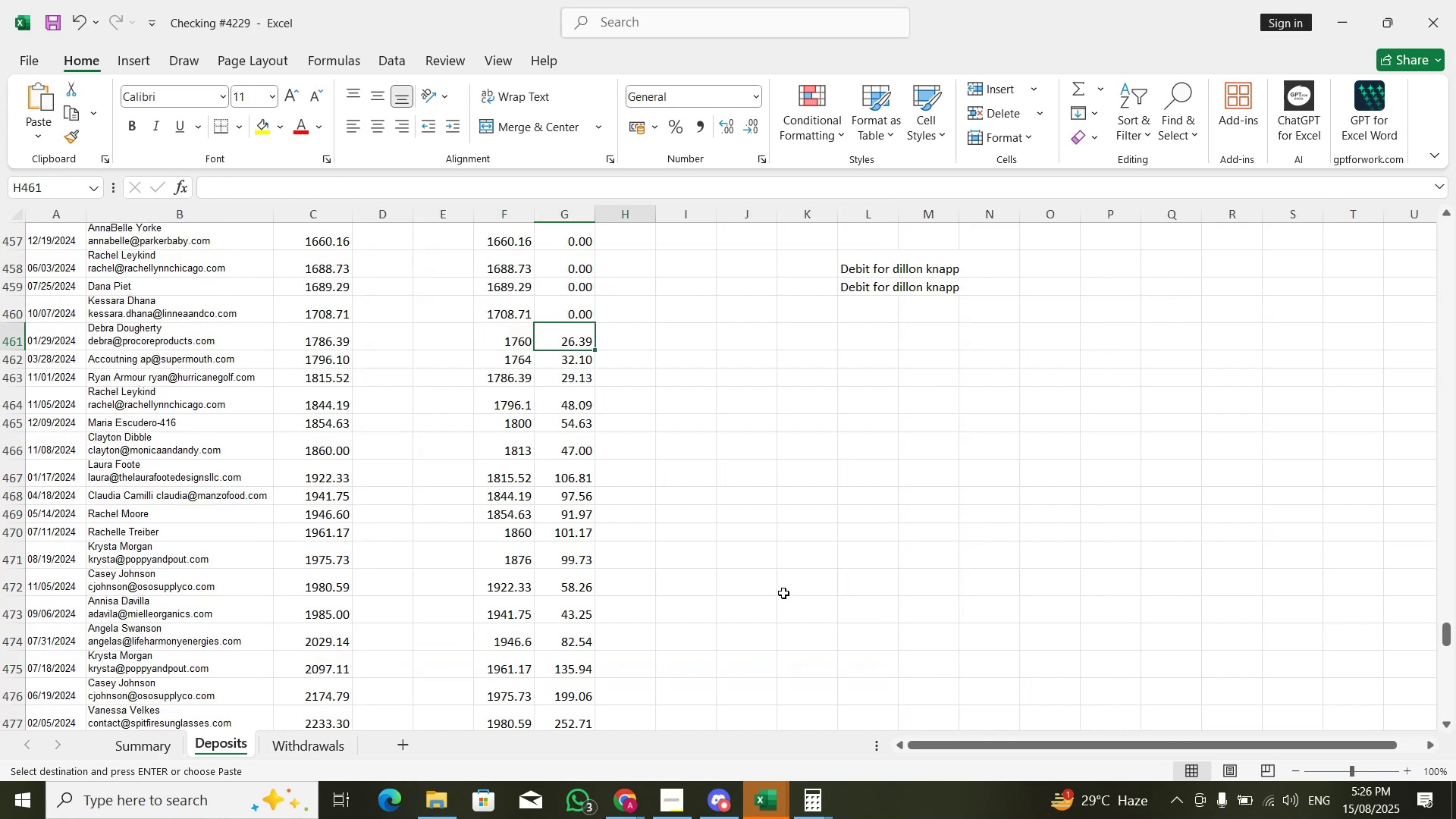 
key(ArrowRight)
 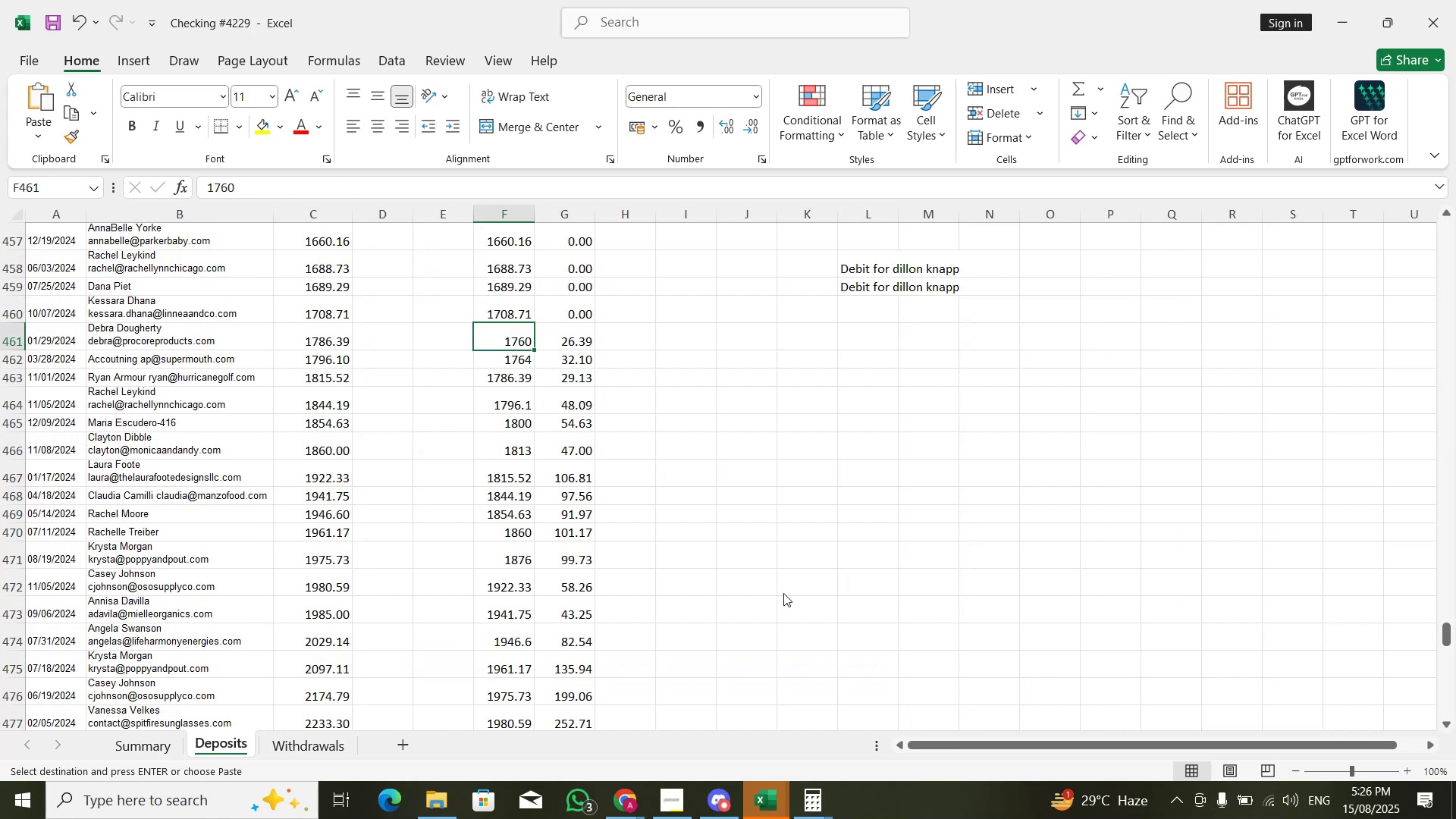 
key(ArrowRight)
 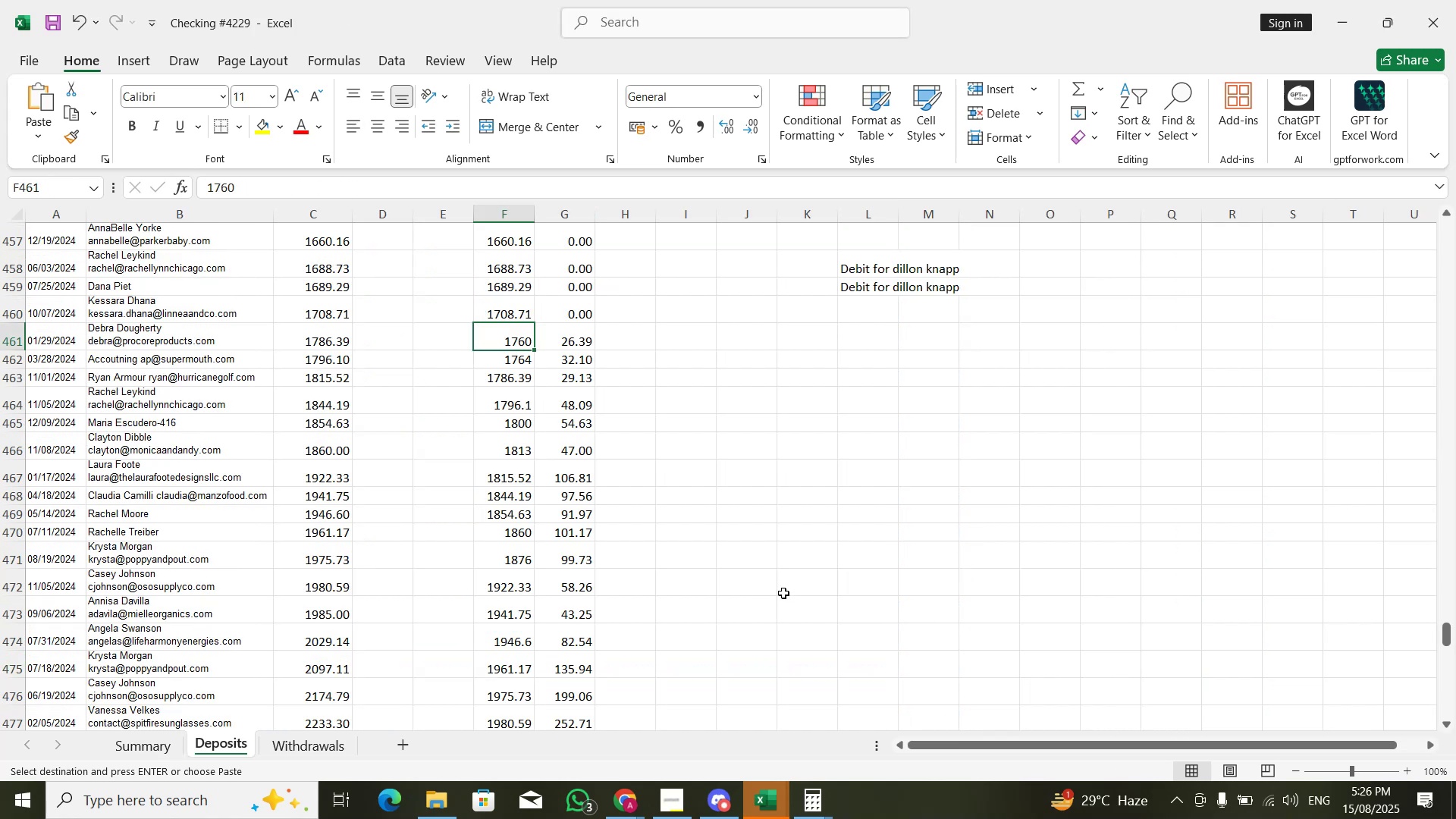 
key(ArrowRight)
 